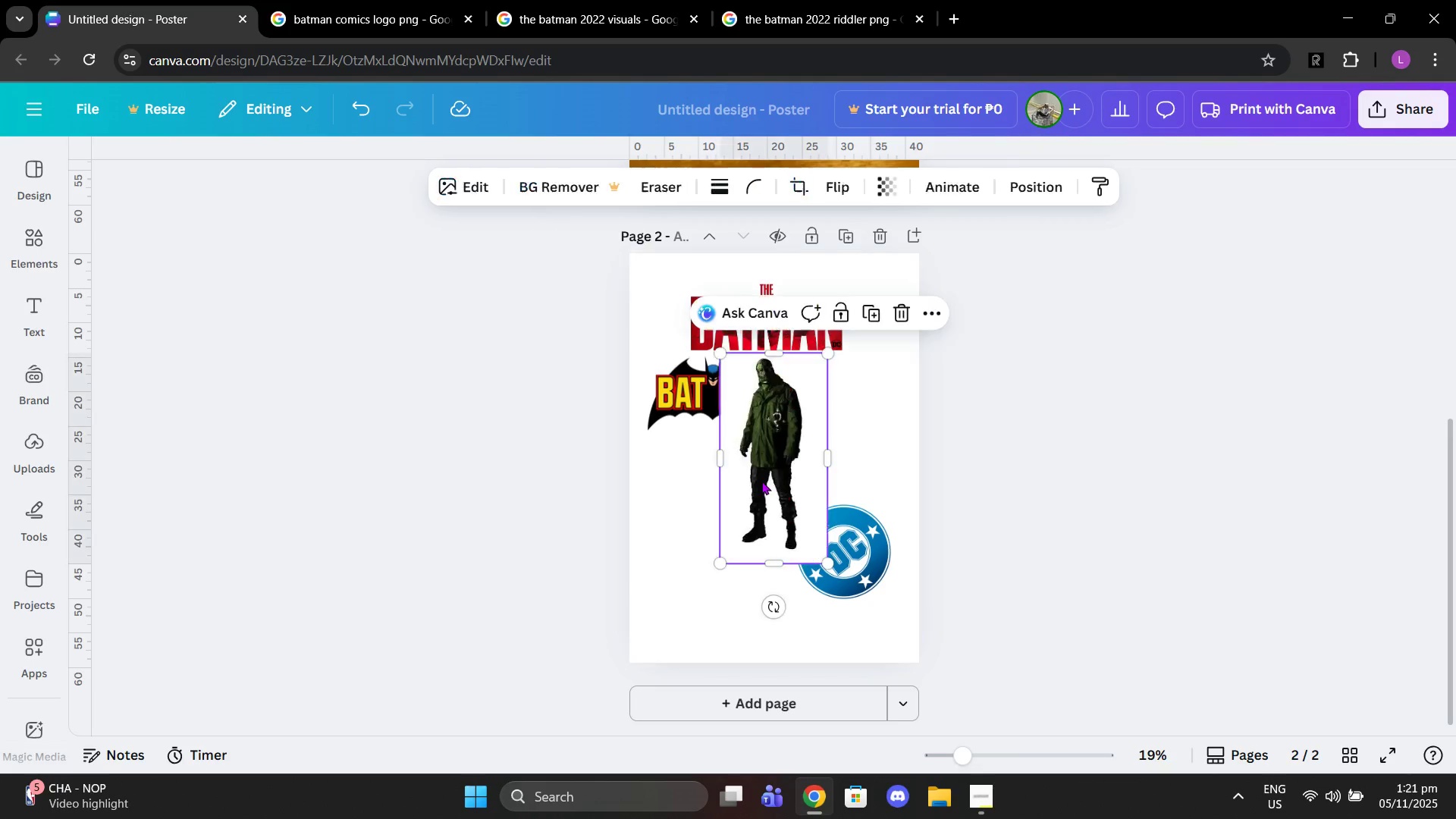 
left_click_drag(start_coordinate=[769, 458], to_coordinate=[739, 532])
 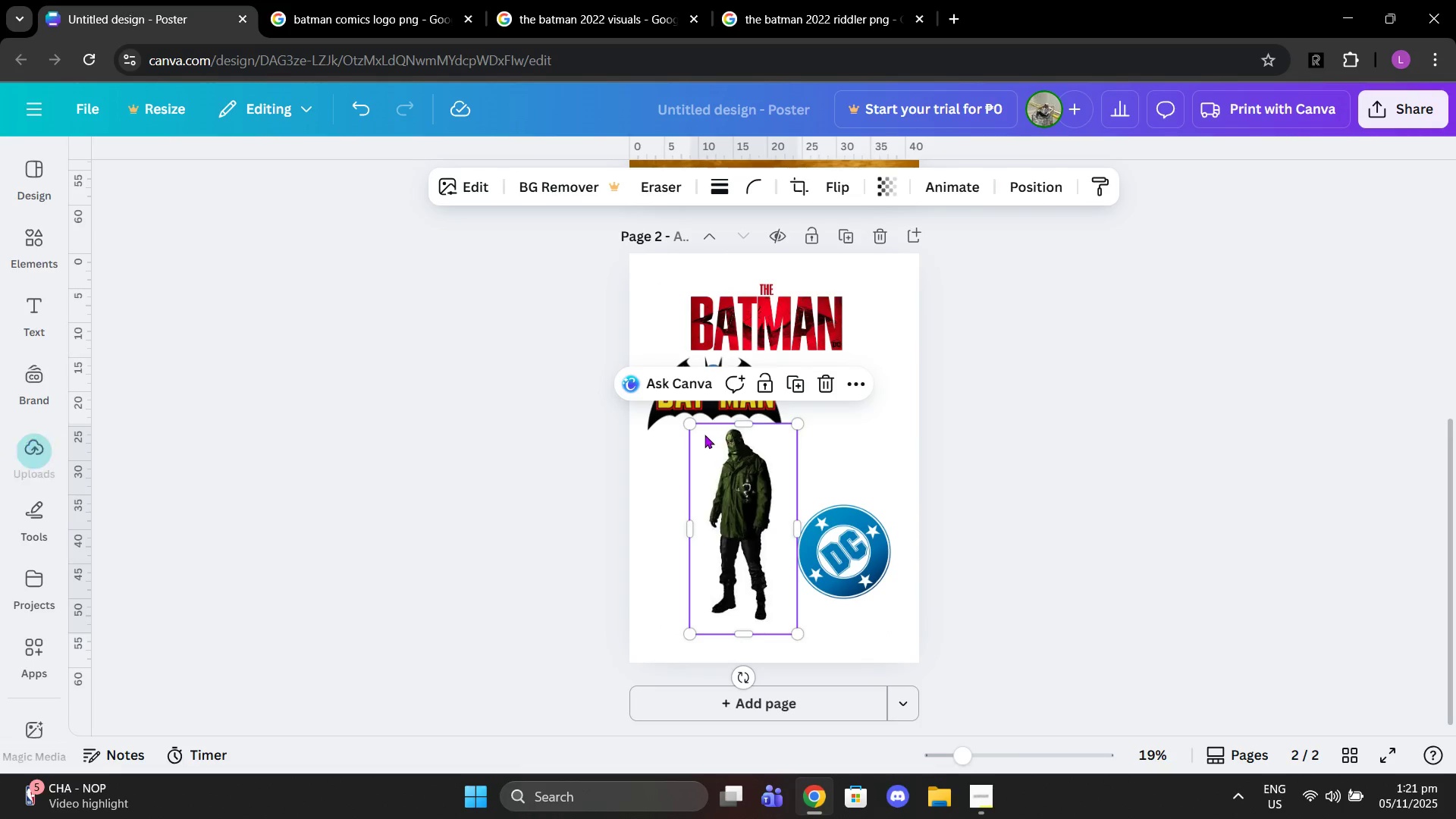 
left_click_drag(start_coordinate=[695, 426], to_coordinate=[609, 354])
 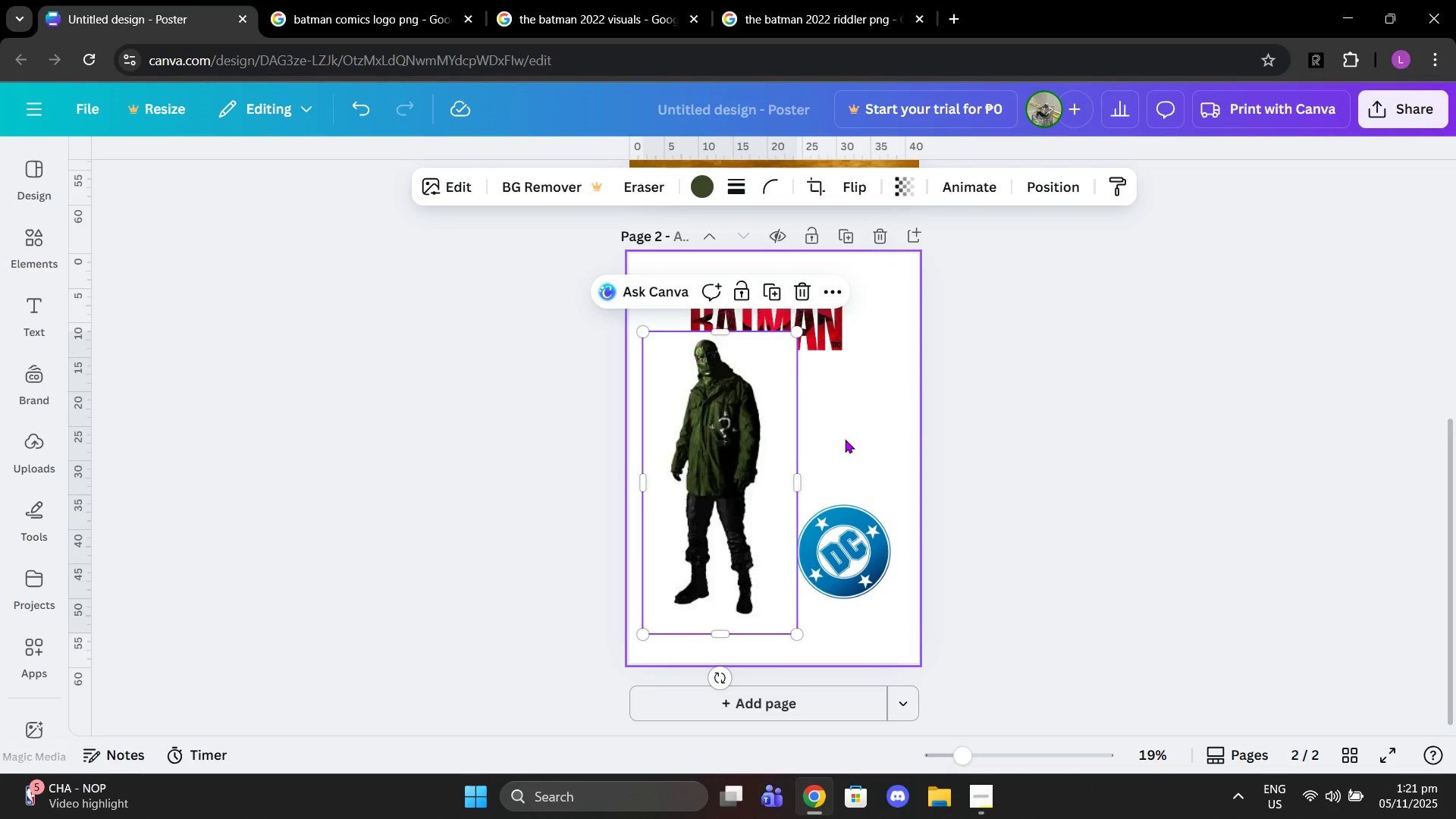 
scroll: coordinate [842, 449], scroll_direction: up, amount: 3.0
 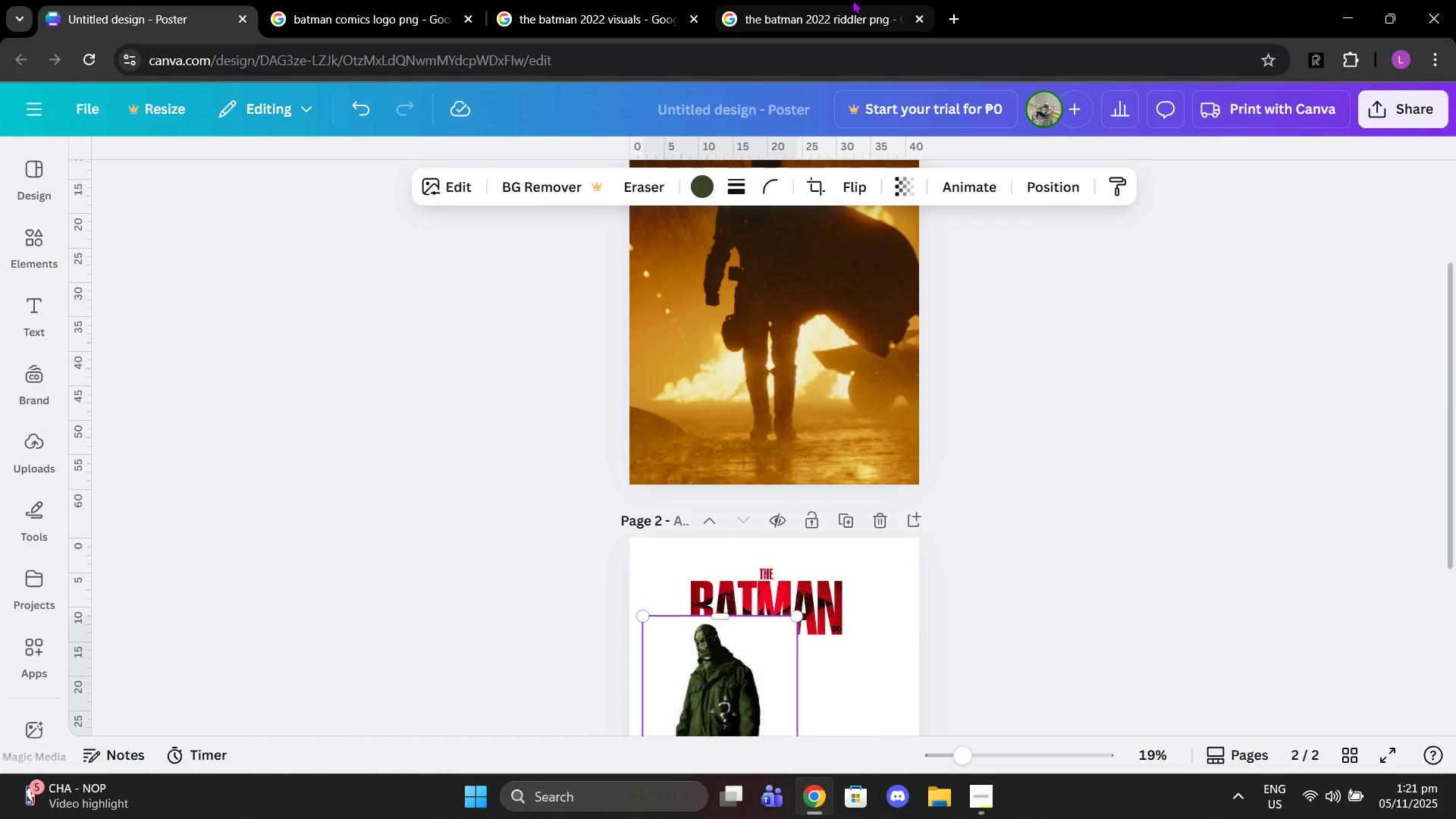 
left_click([852, 0])
 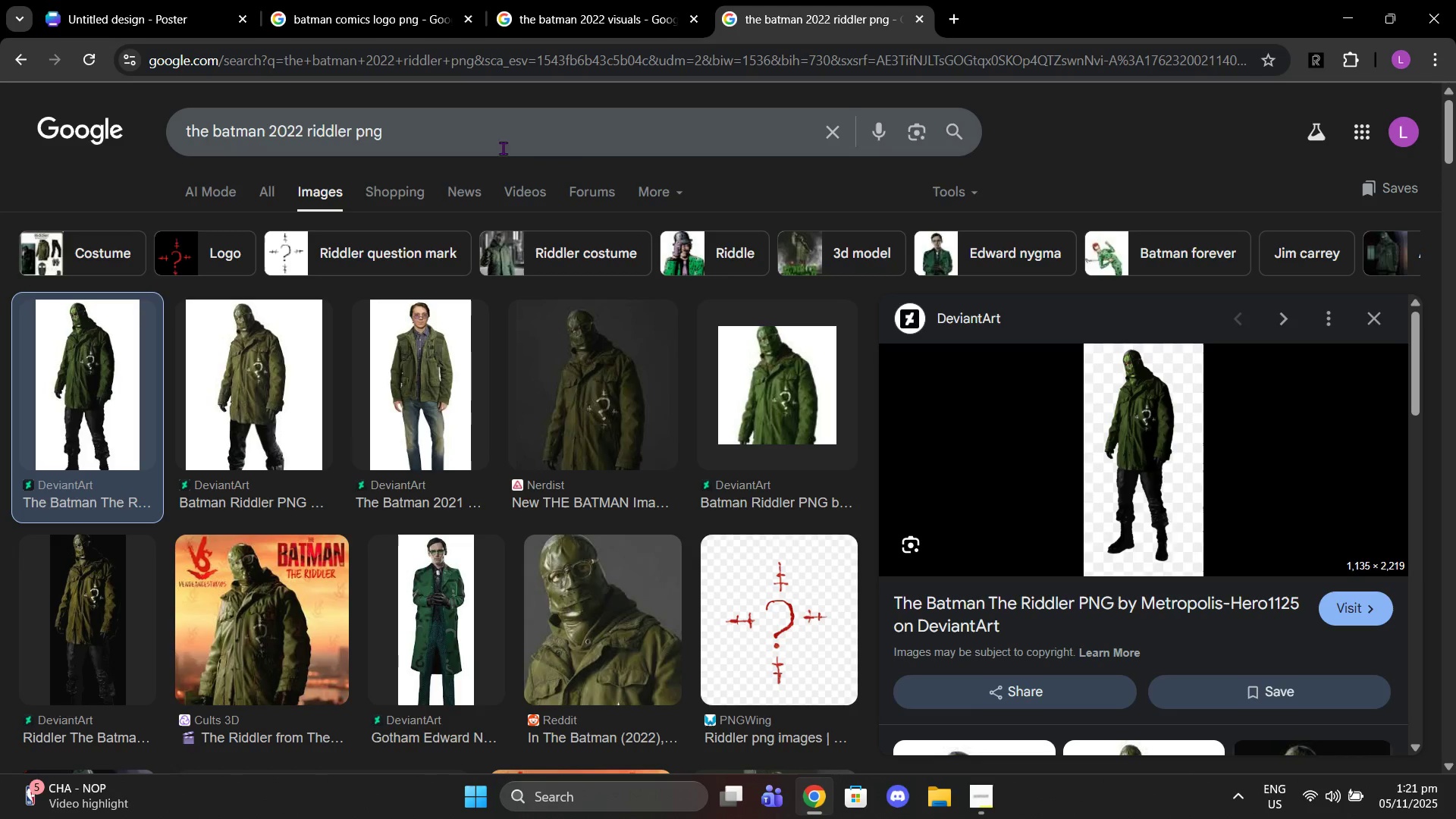 
left_click_drag(start_coordinate=[500, 148], to_coordinate=[309, 139])
 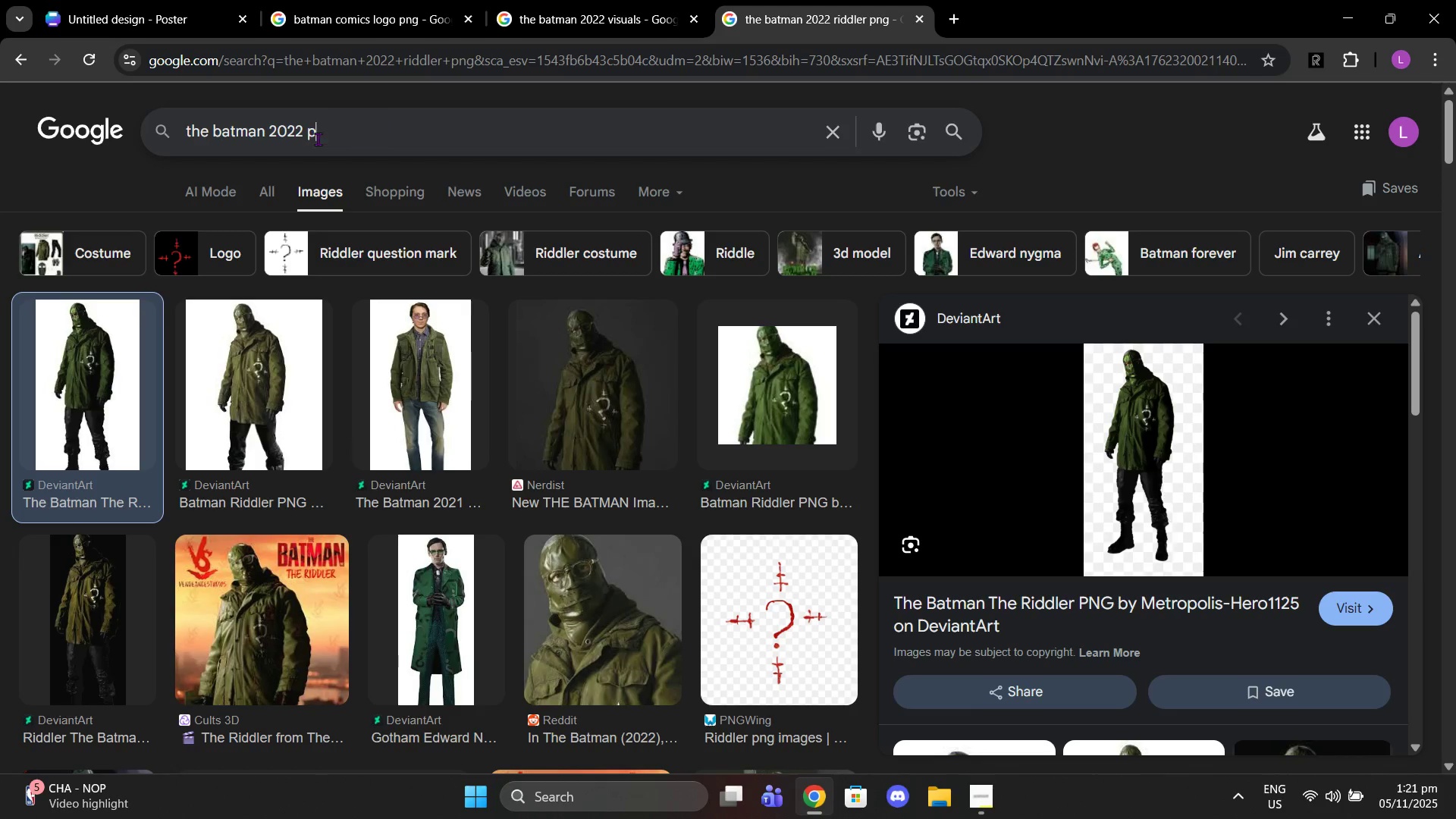 
type(penguin png)
 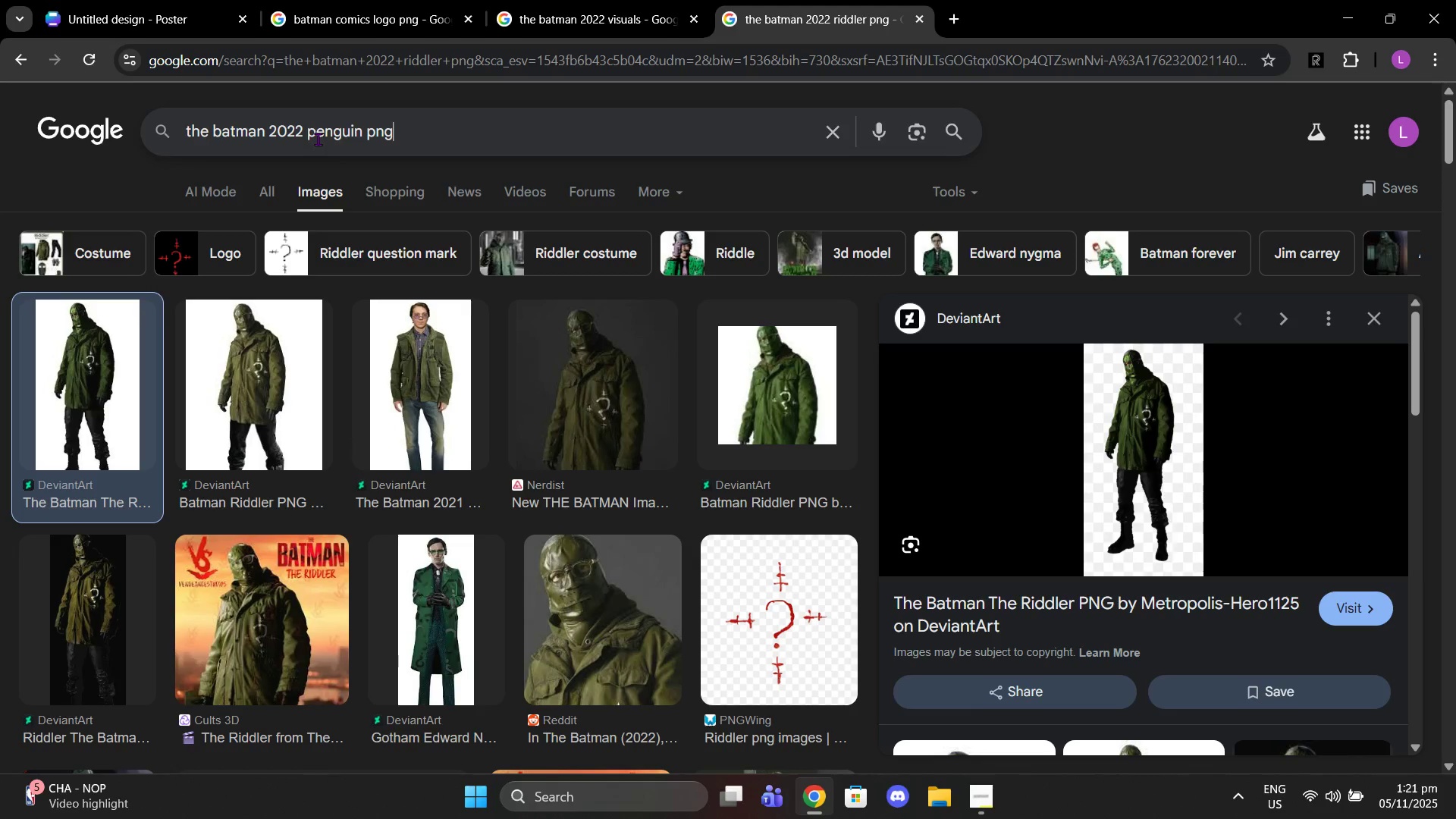 
key(Enter)
 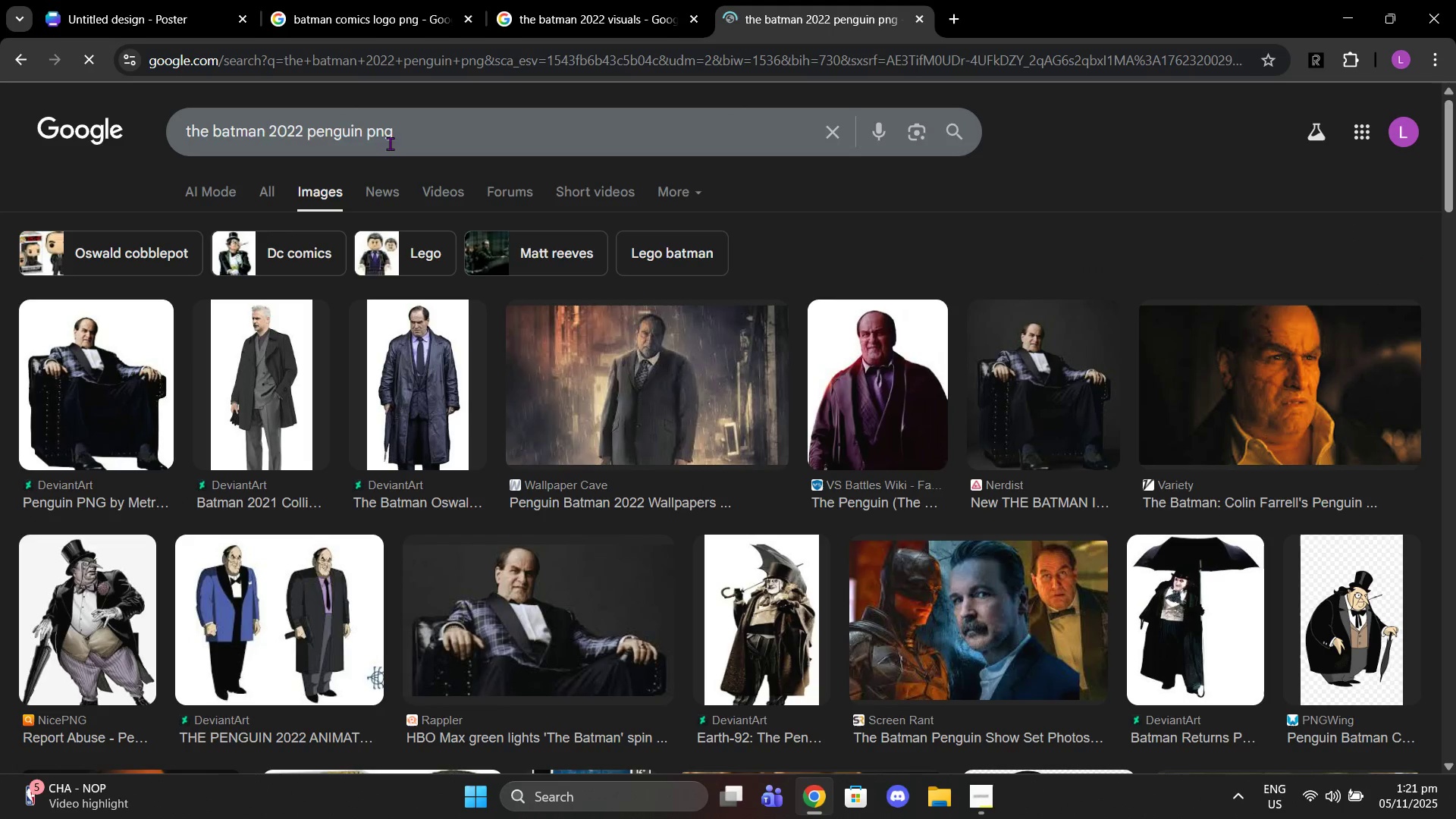 
double_click([387, 141])
 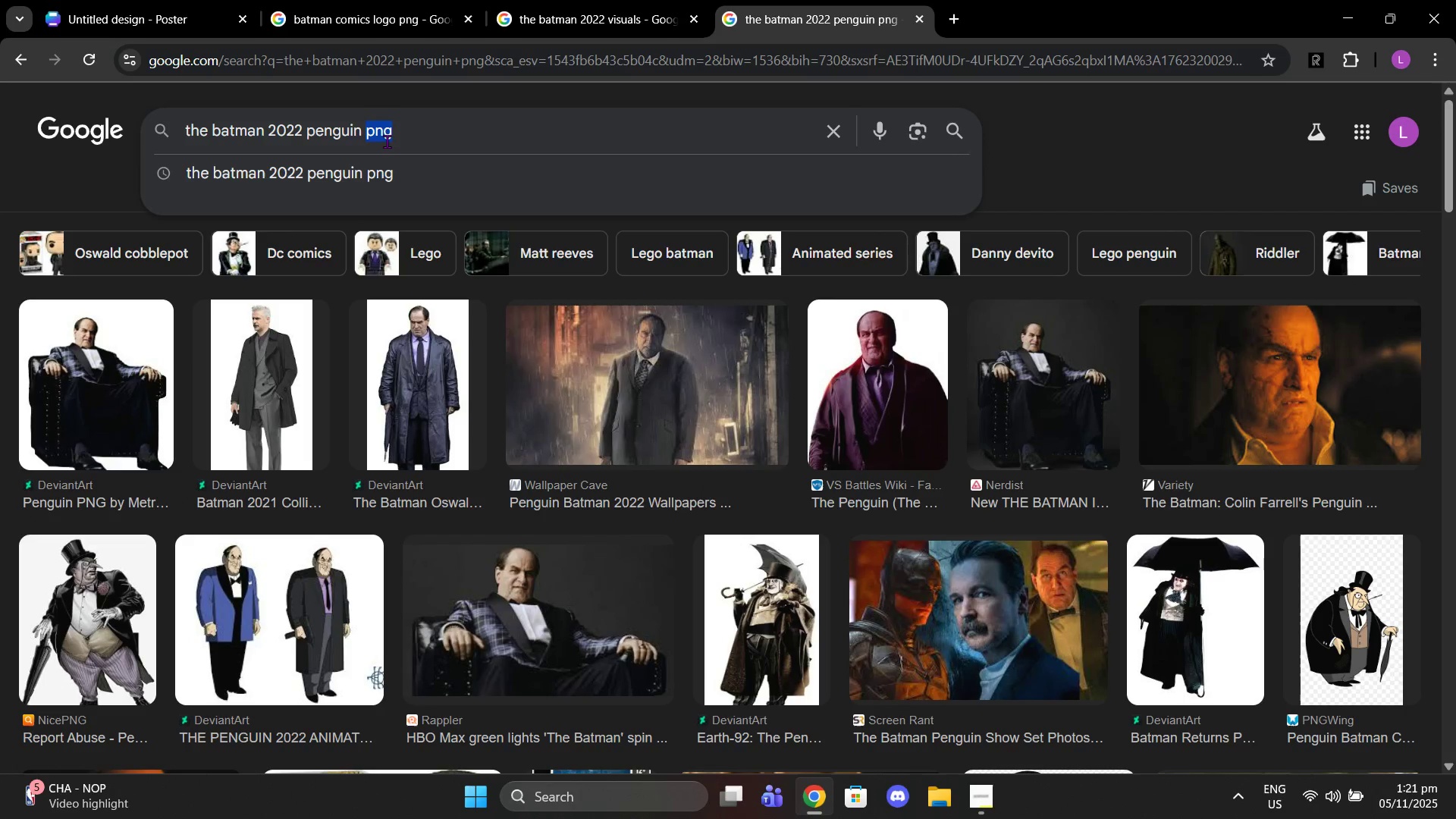 
type(jpg)
 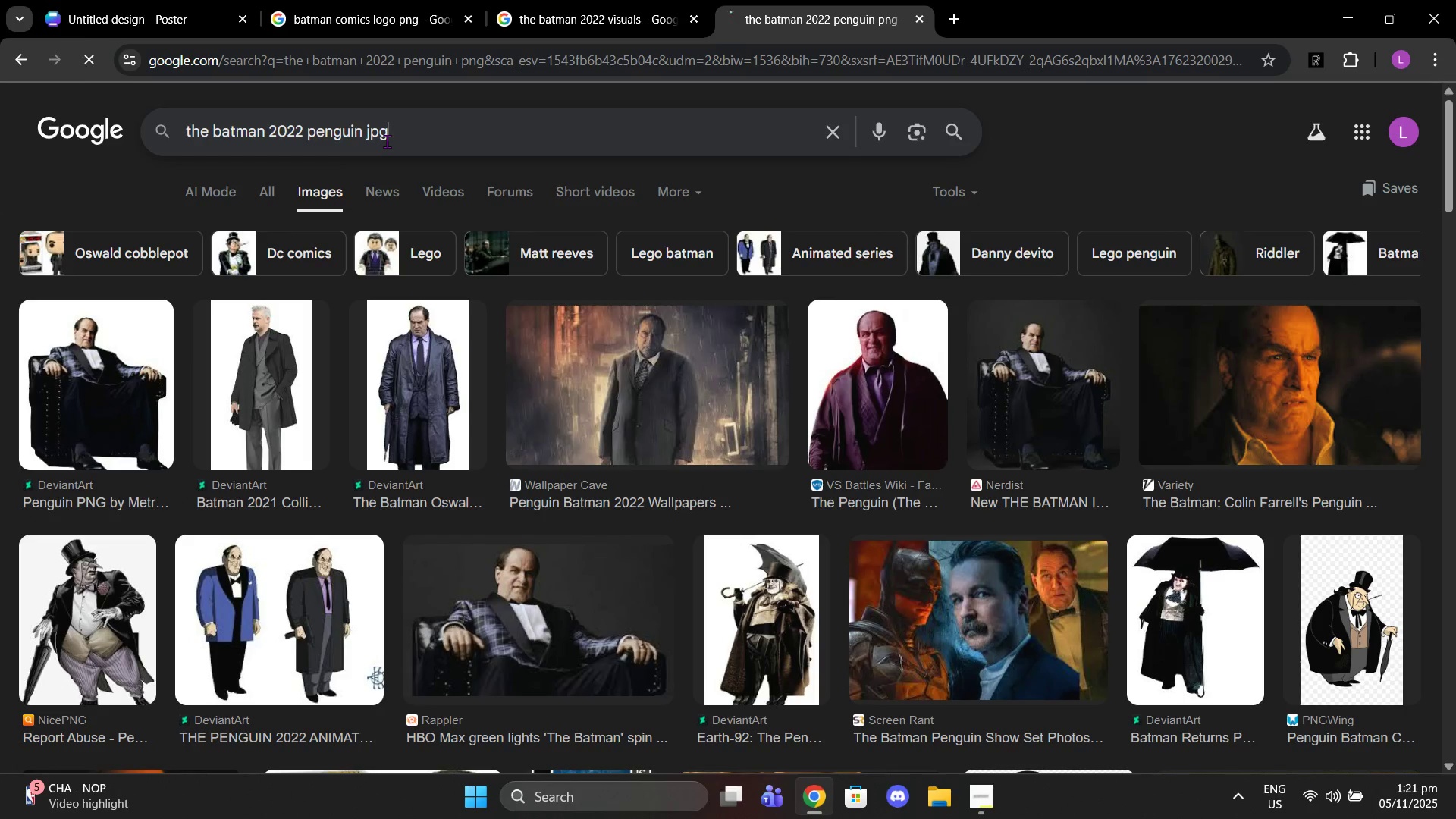 
key(Enter)
 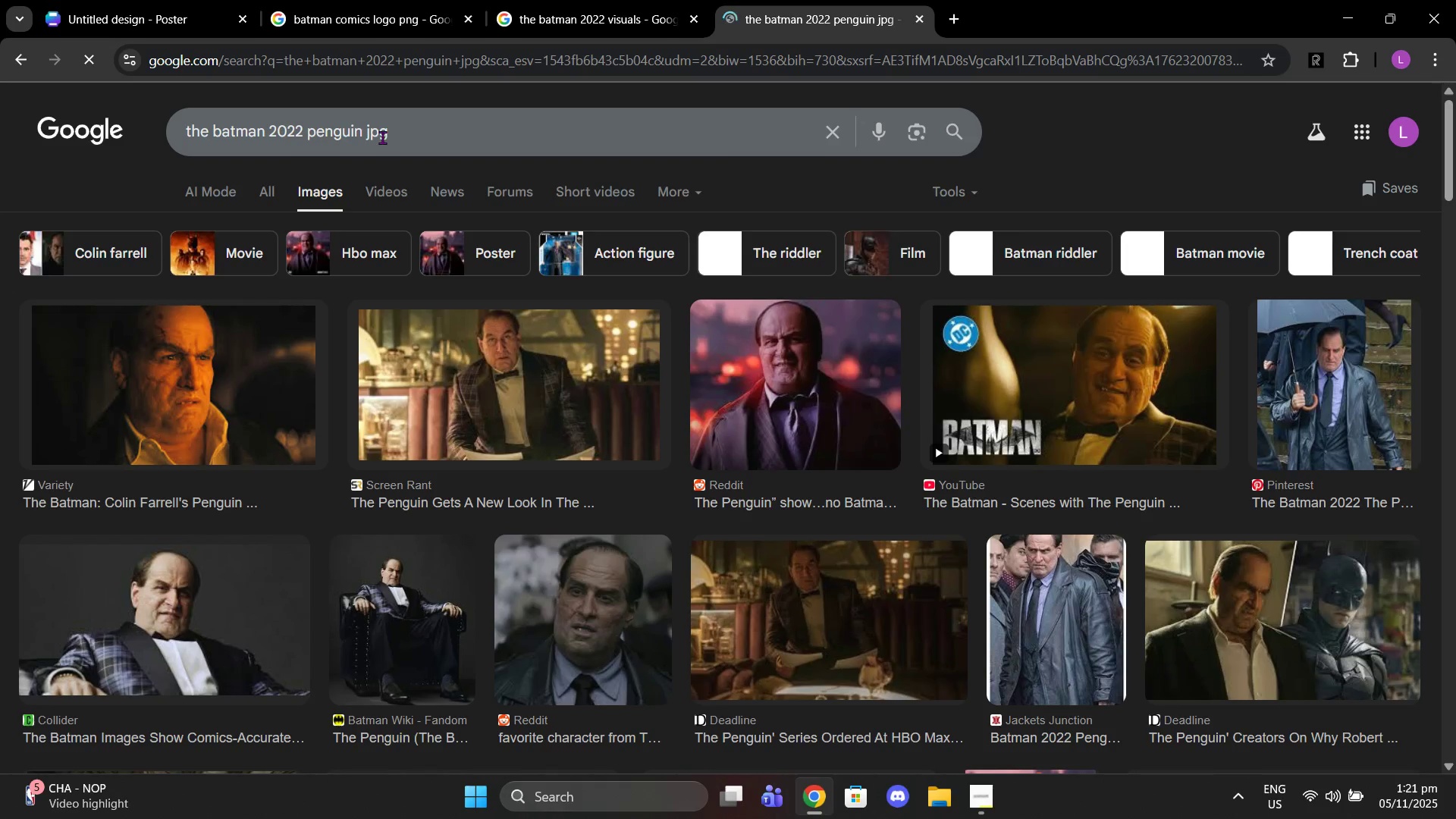 
double_click([382, 137])
 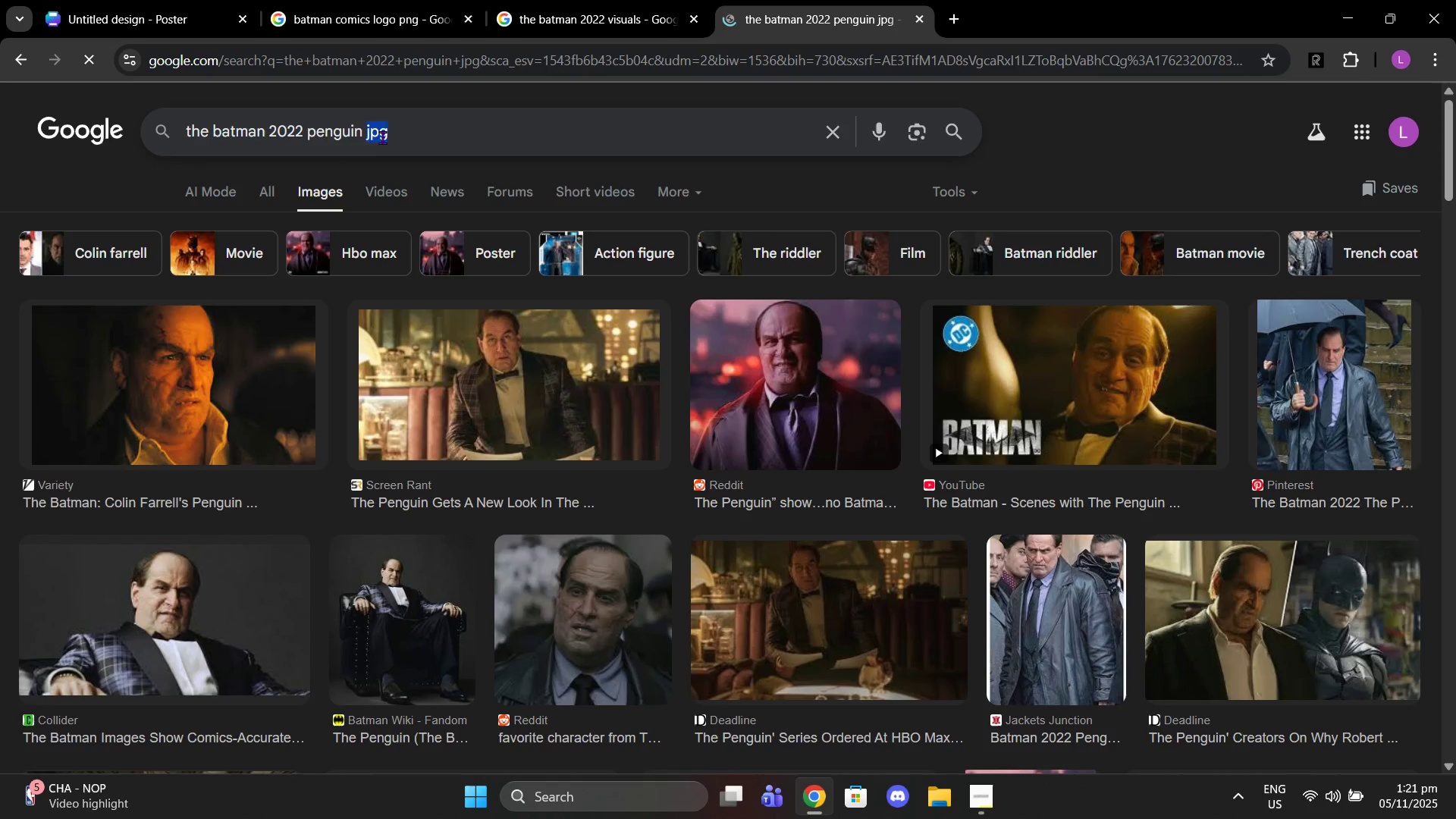 
type(png)
 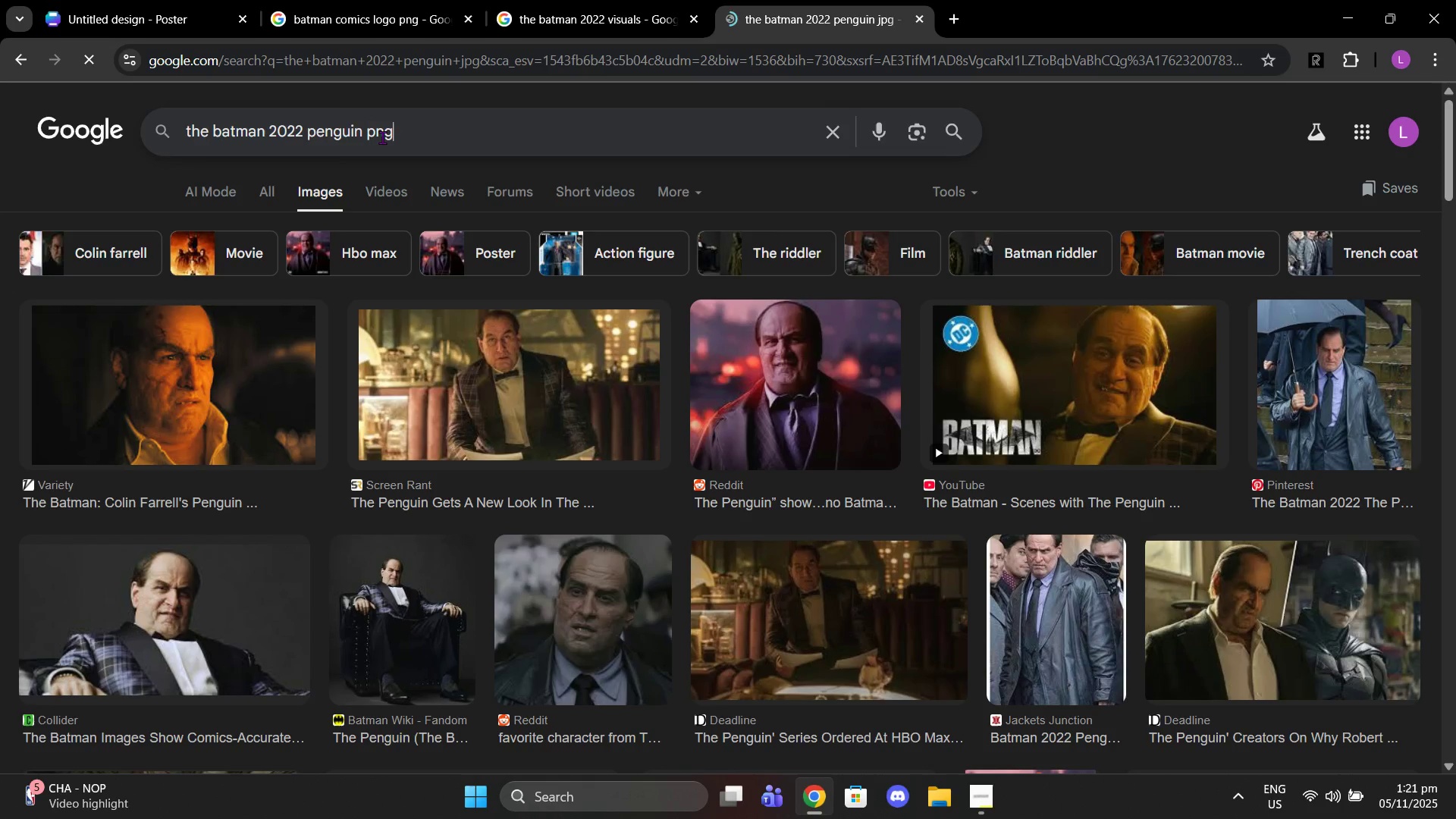 
key(Enter)
 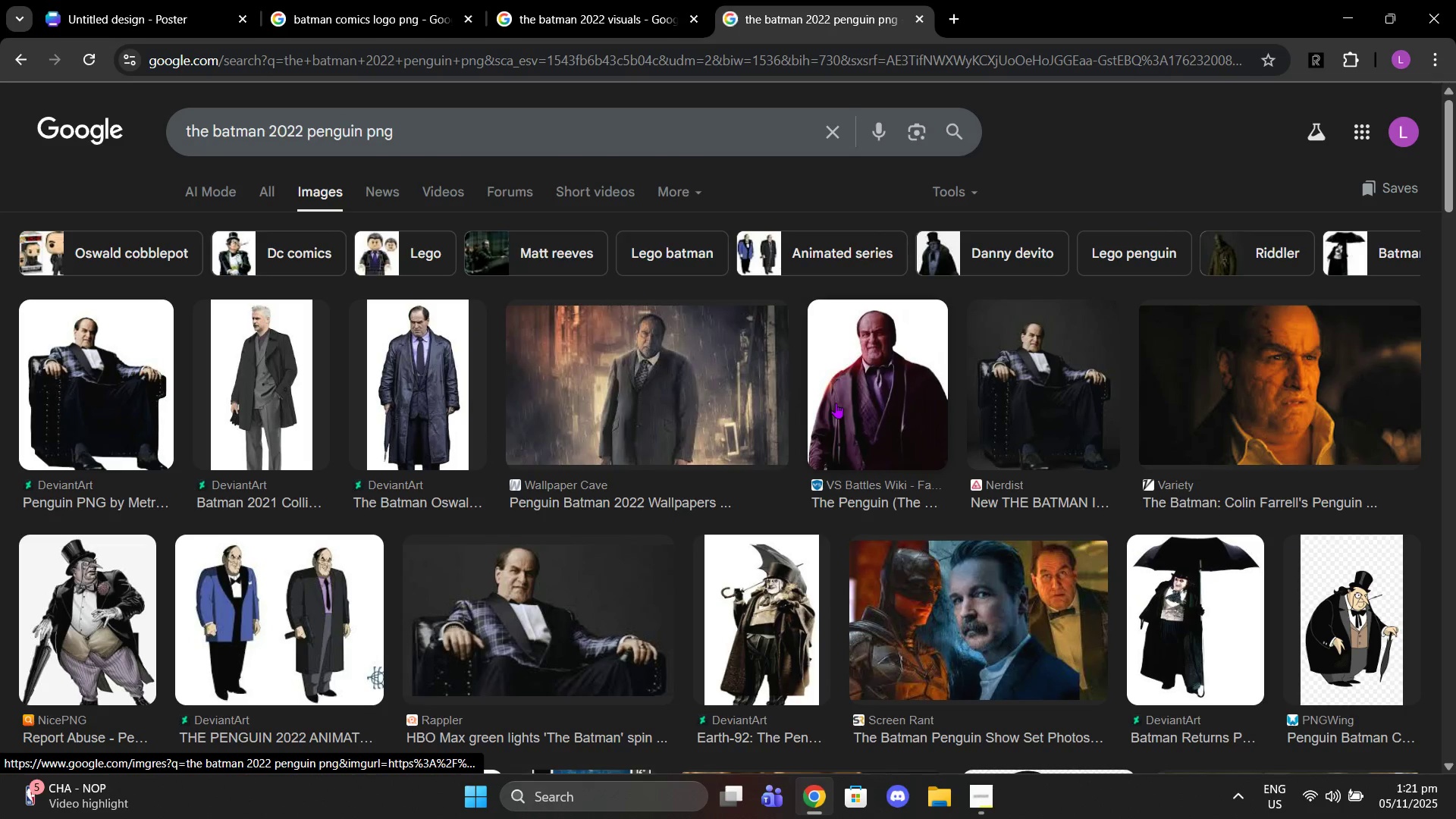 
wait(5.56)
 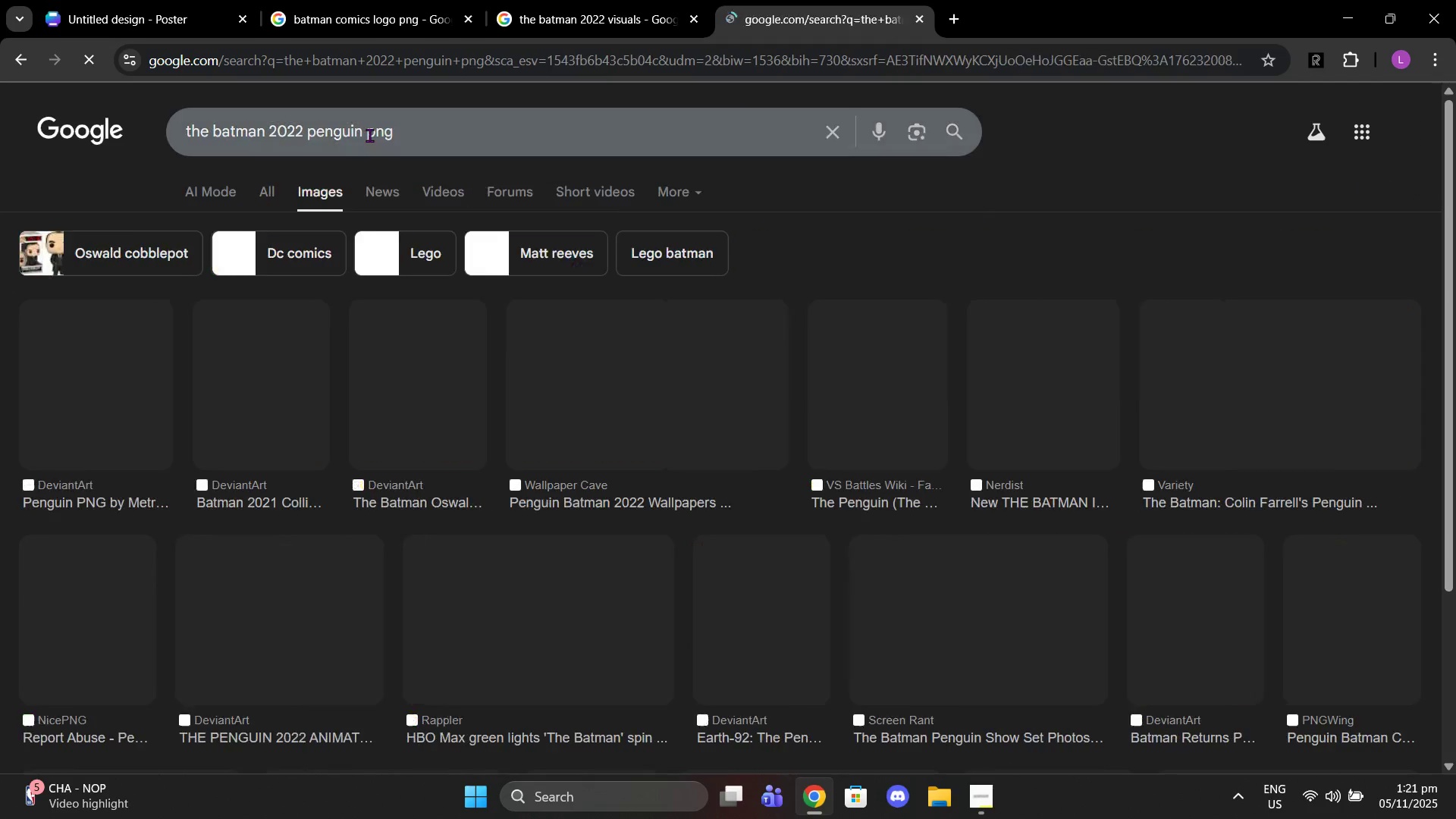 
scroll: coordinate [1043, 444], scroll_direction: down, amount: 3.0
 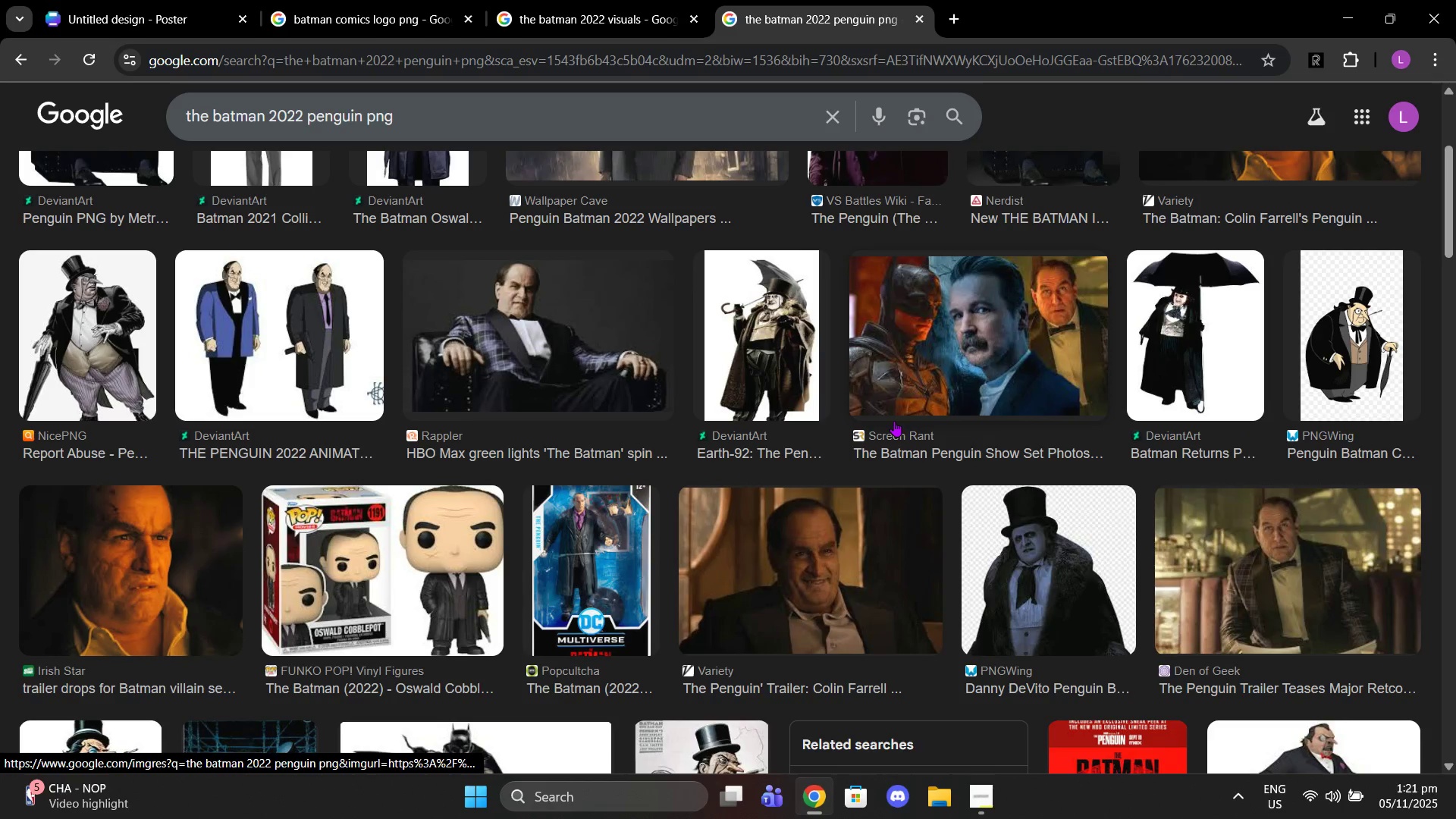 
scroll: coordinate [736, 413], scroll_direction: up, amount: 3.0
 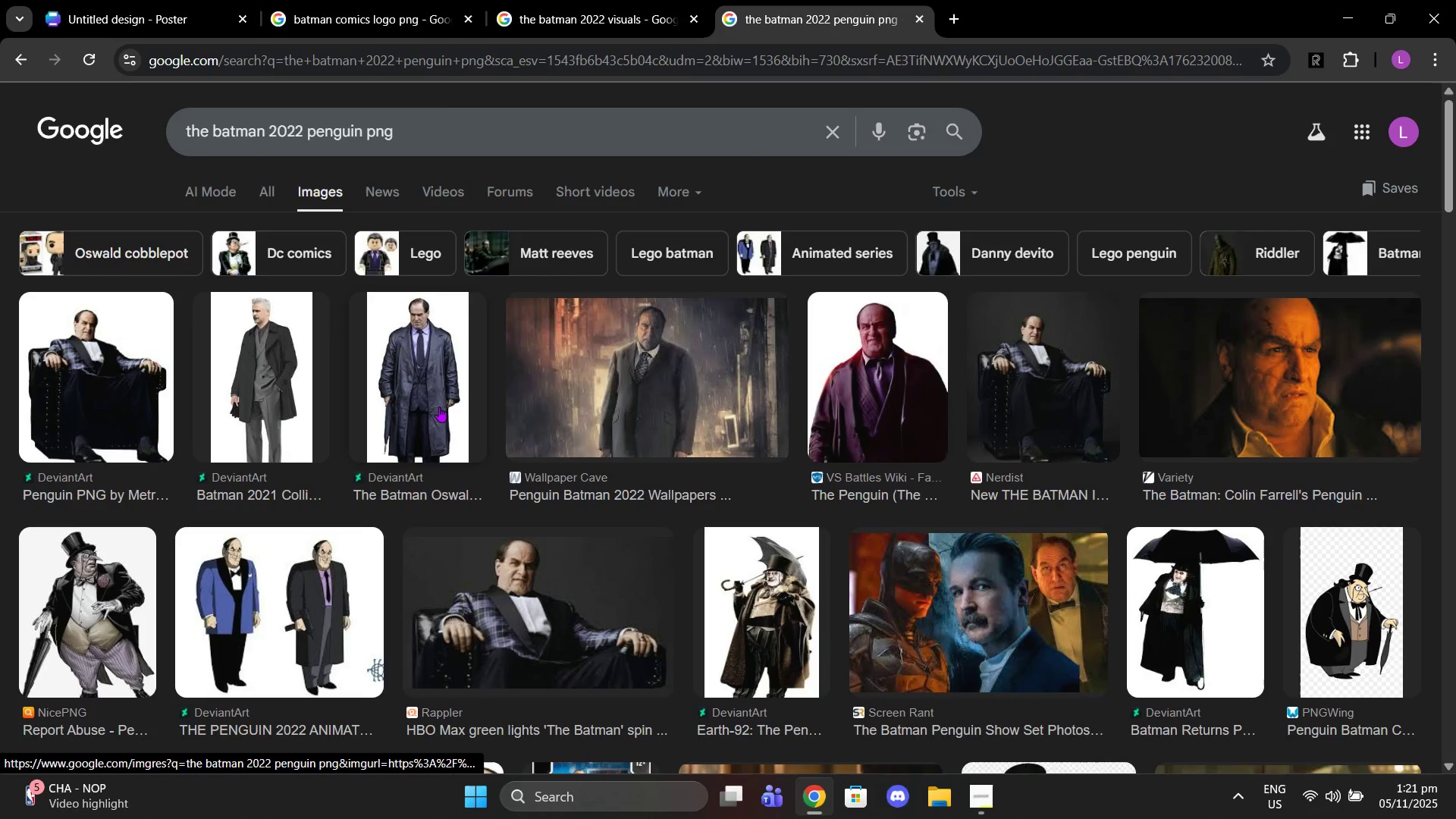 
left_click([439, 406])
 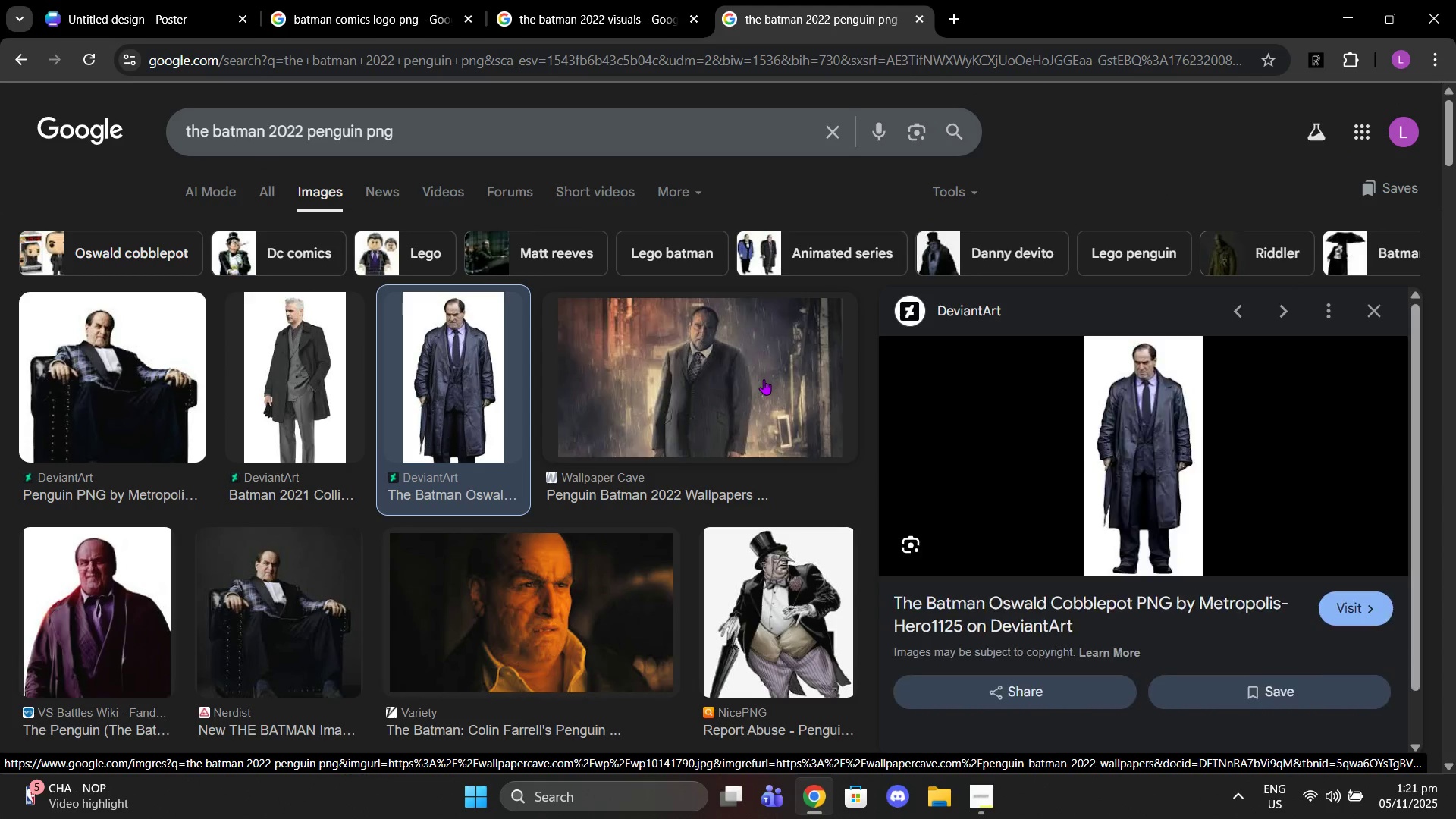 
right_click([1144, 444])
 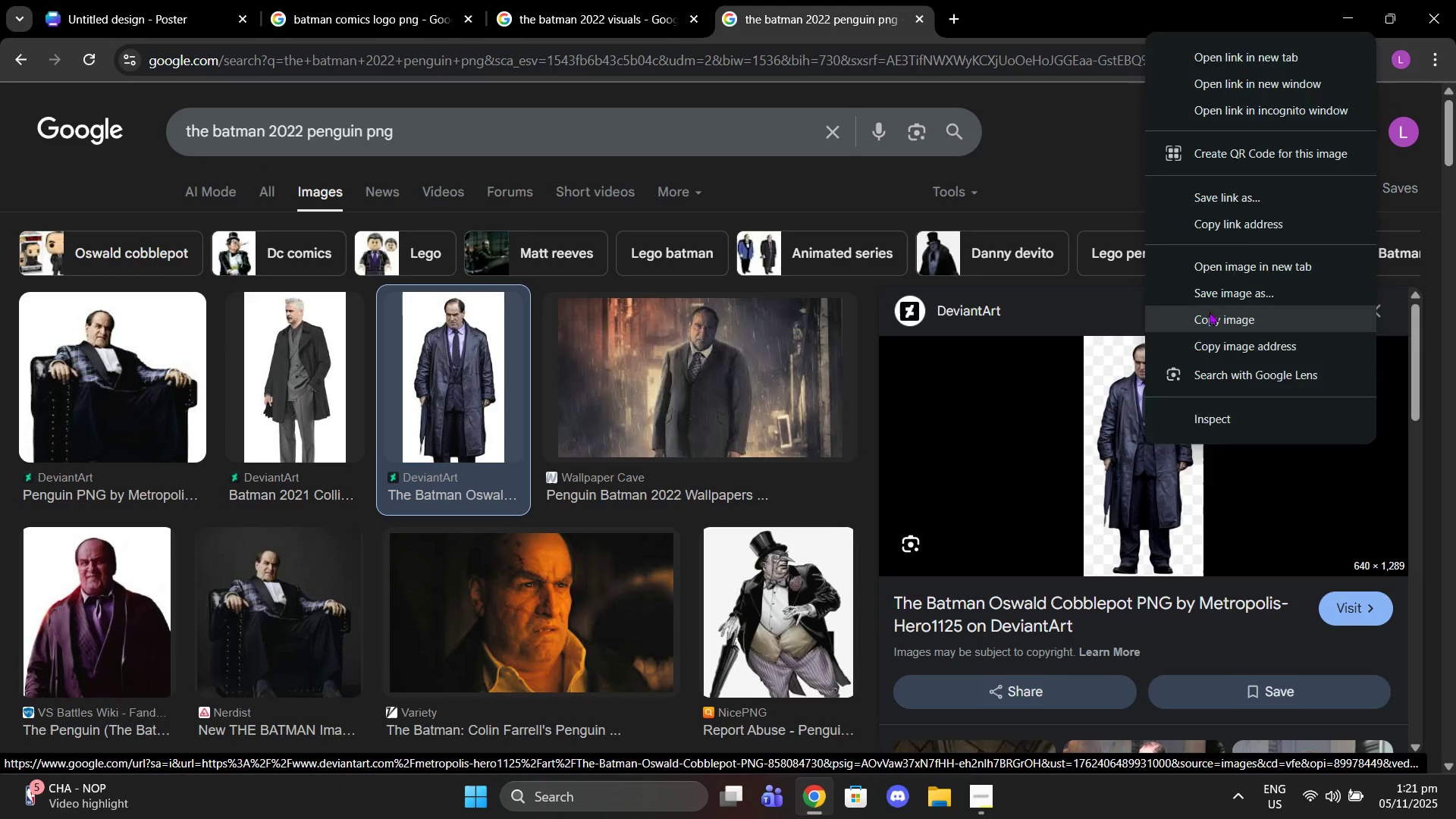 
left_click([1209, 312])
 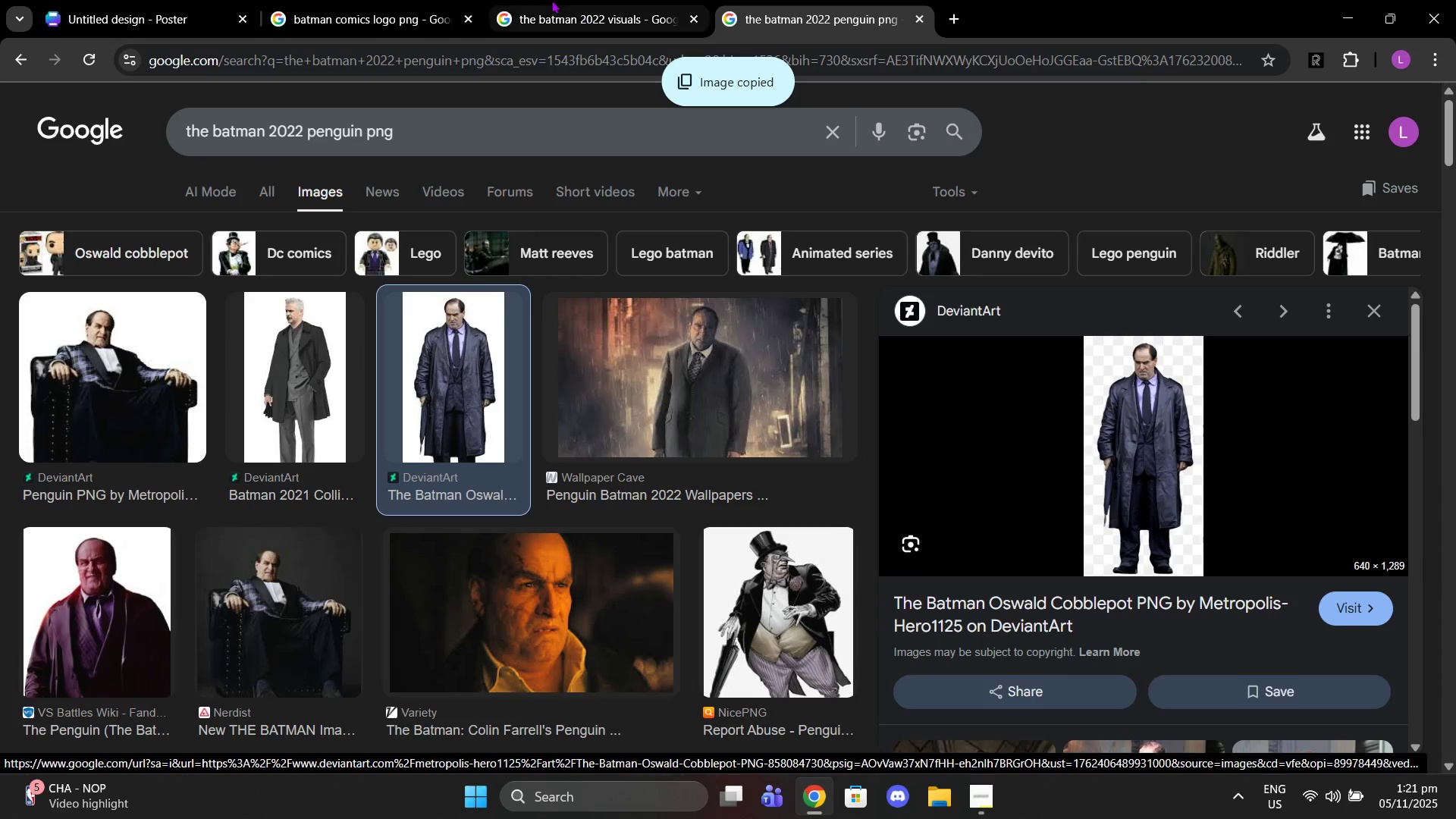 
left_click([551, 0])
 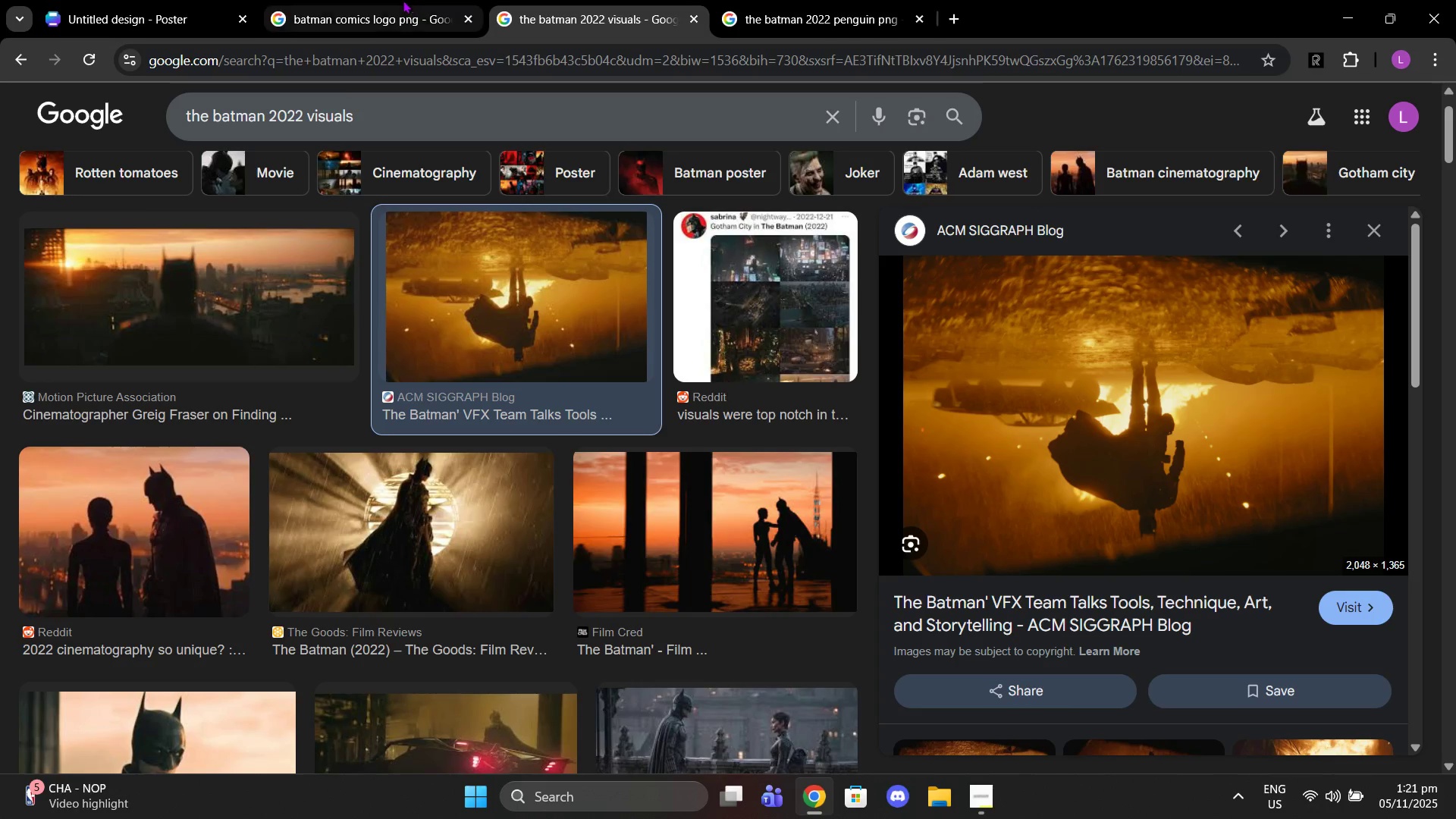 
left_click([403, 0])
 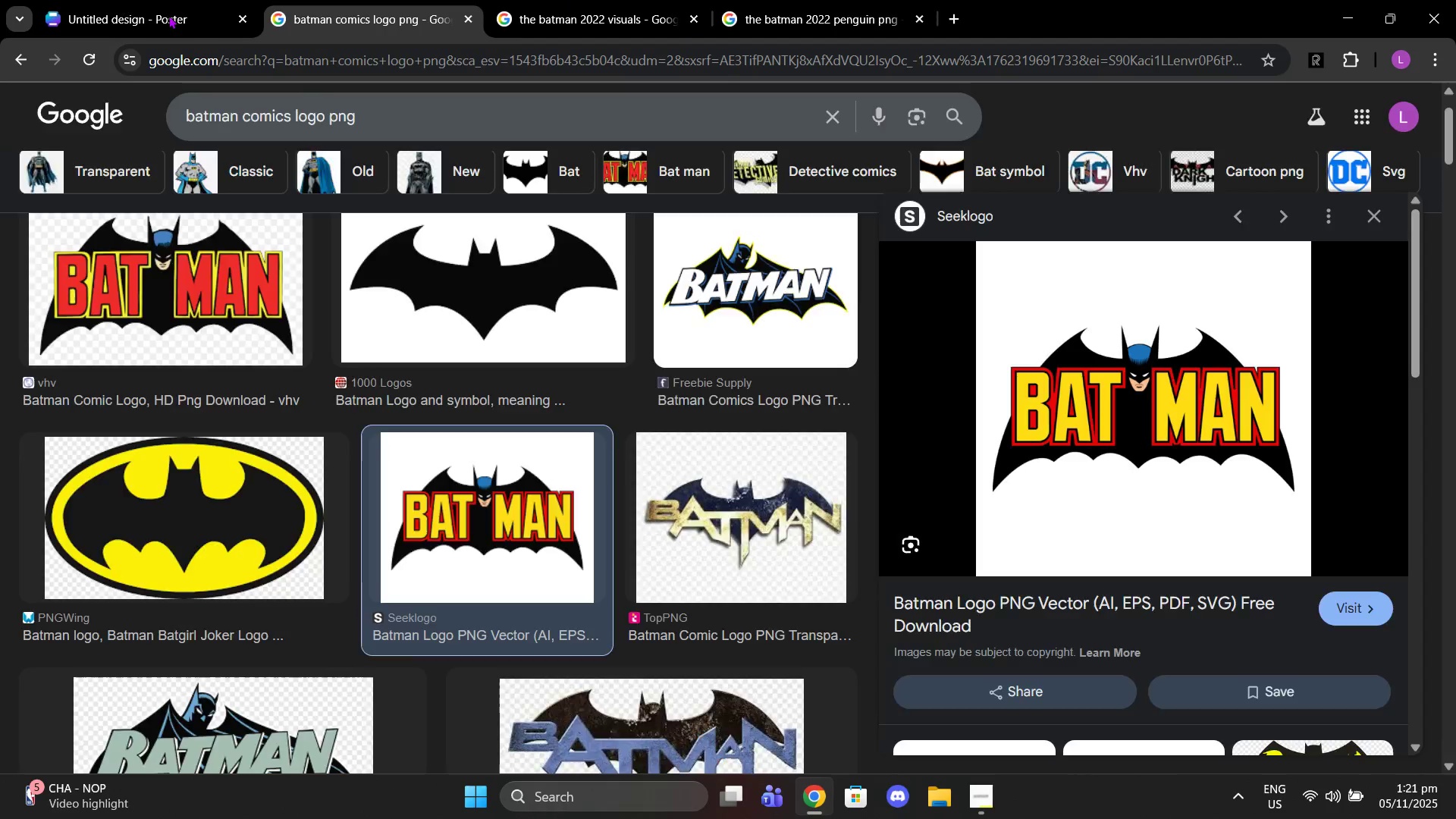 
left_click([158, 11])
 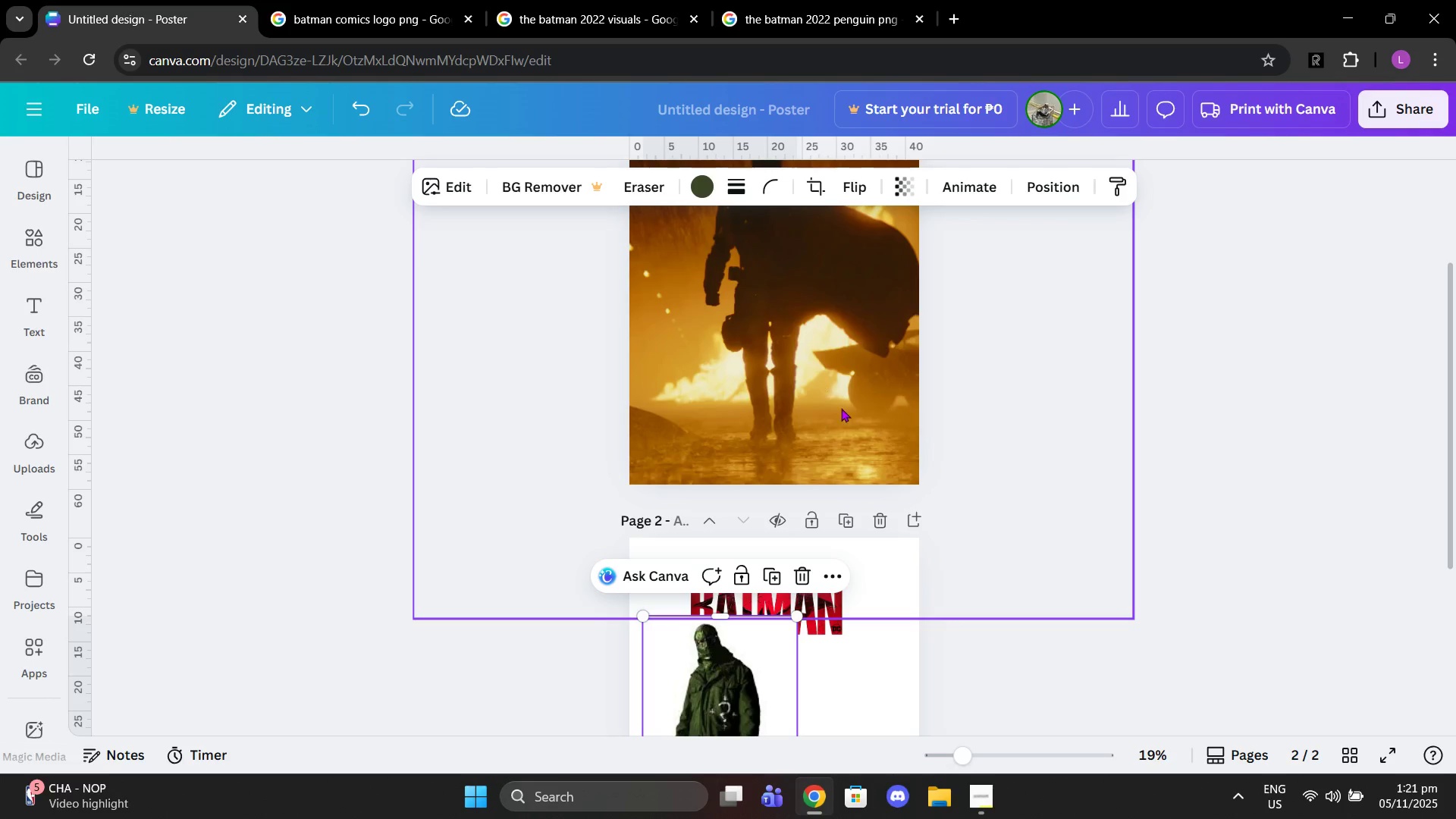 
scroll: coordinate [849, 431], scroll_direction: down, amount: 7.0
 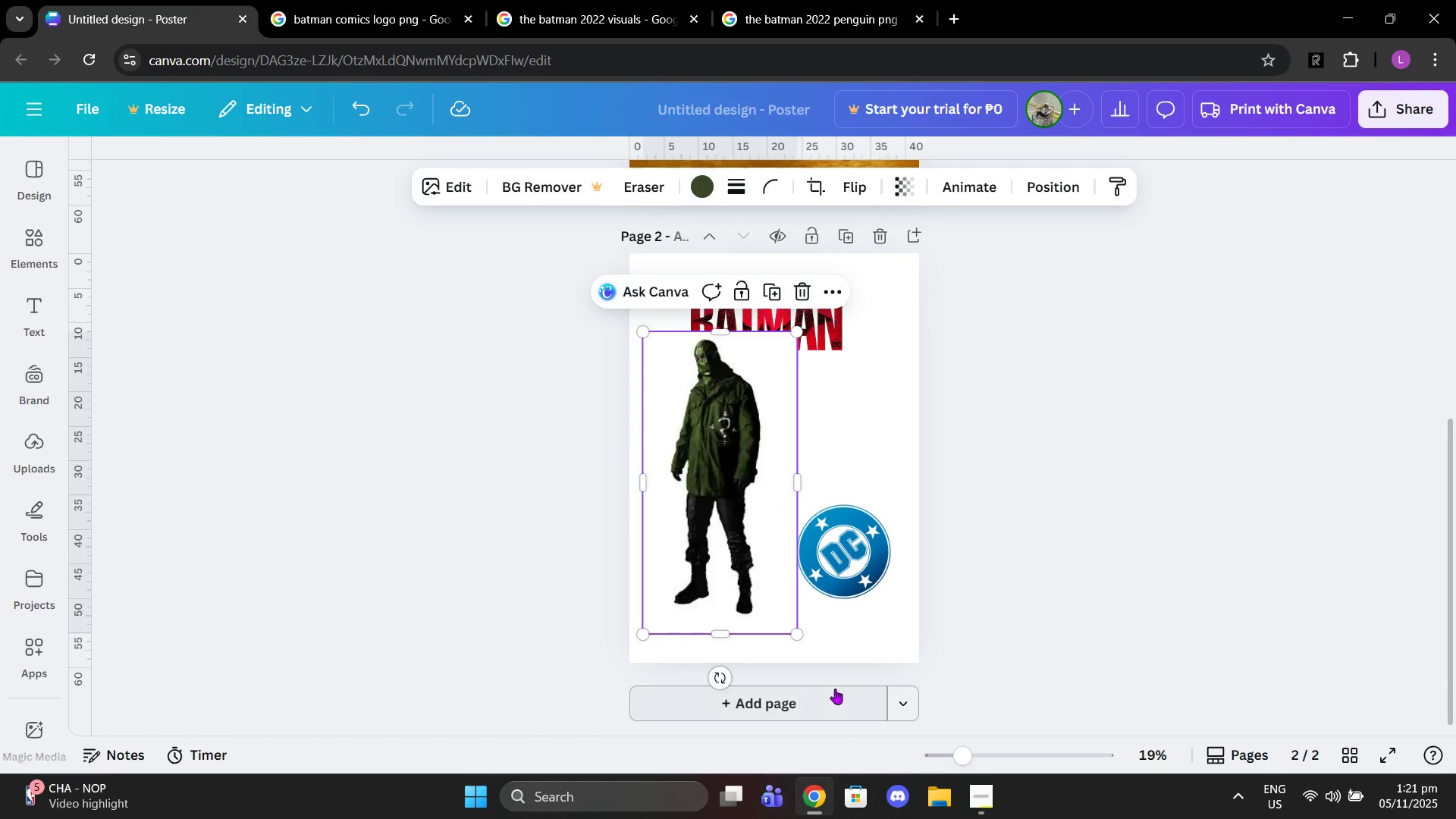 
left_click([835, 689])
 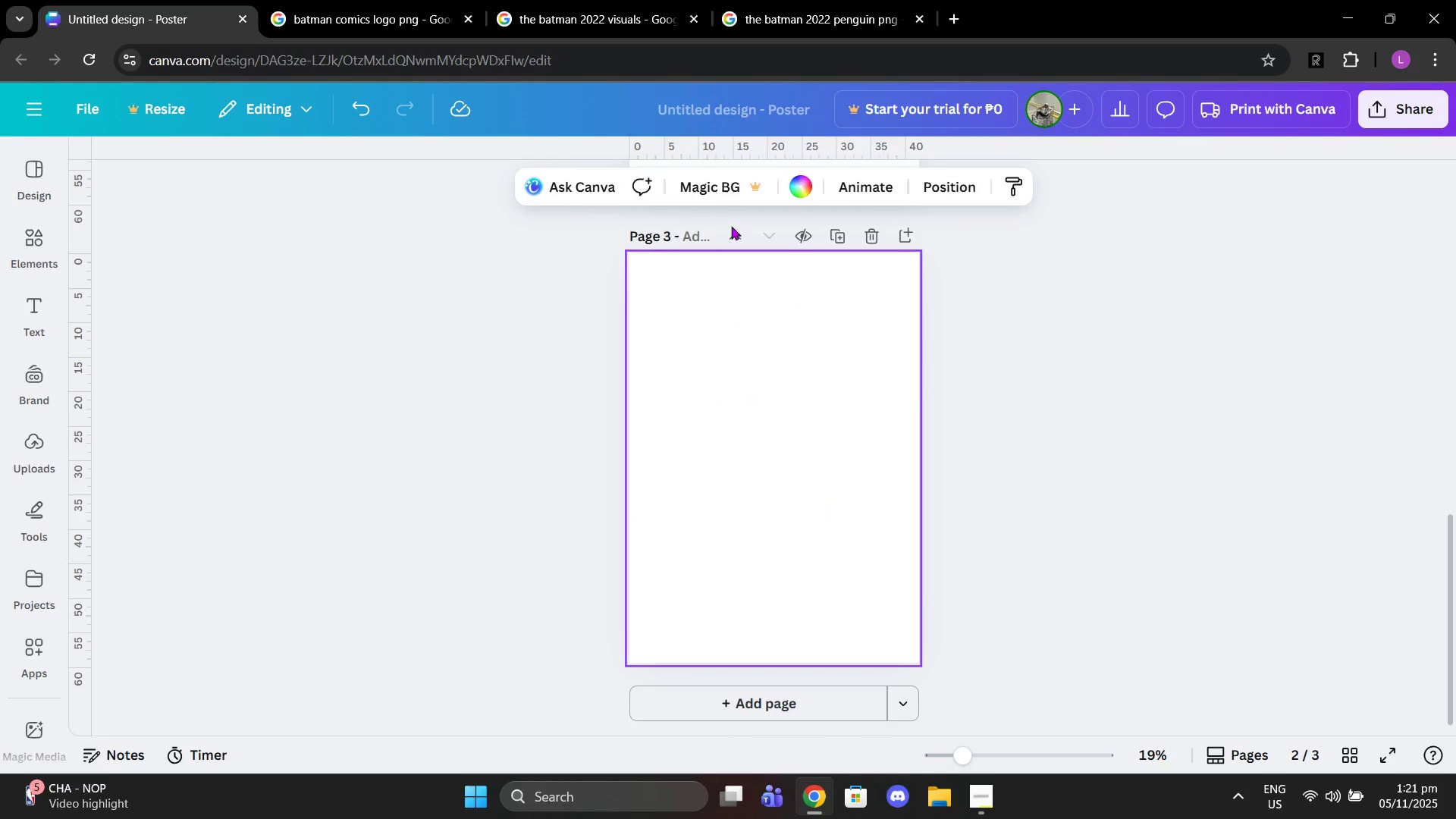 
scroll: coordinate [736, 409], scroll_direction: up, amount: 3.0
 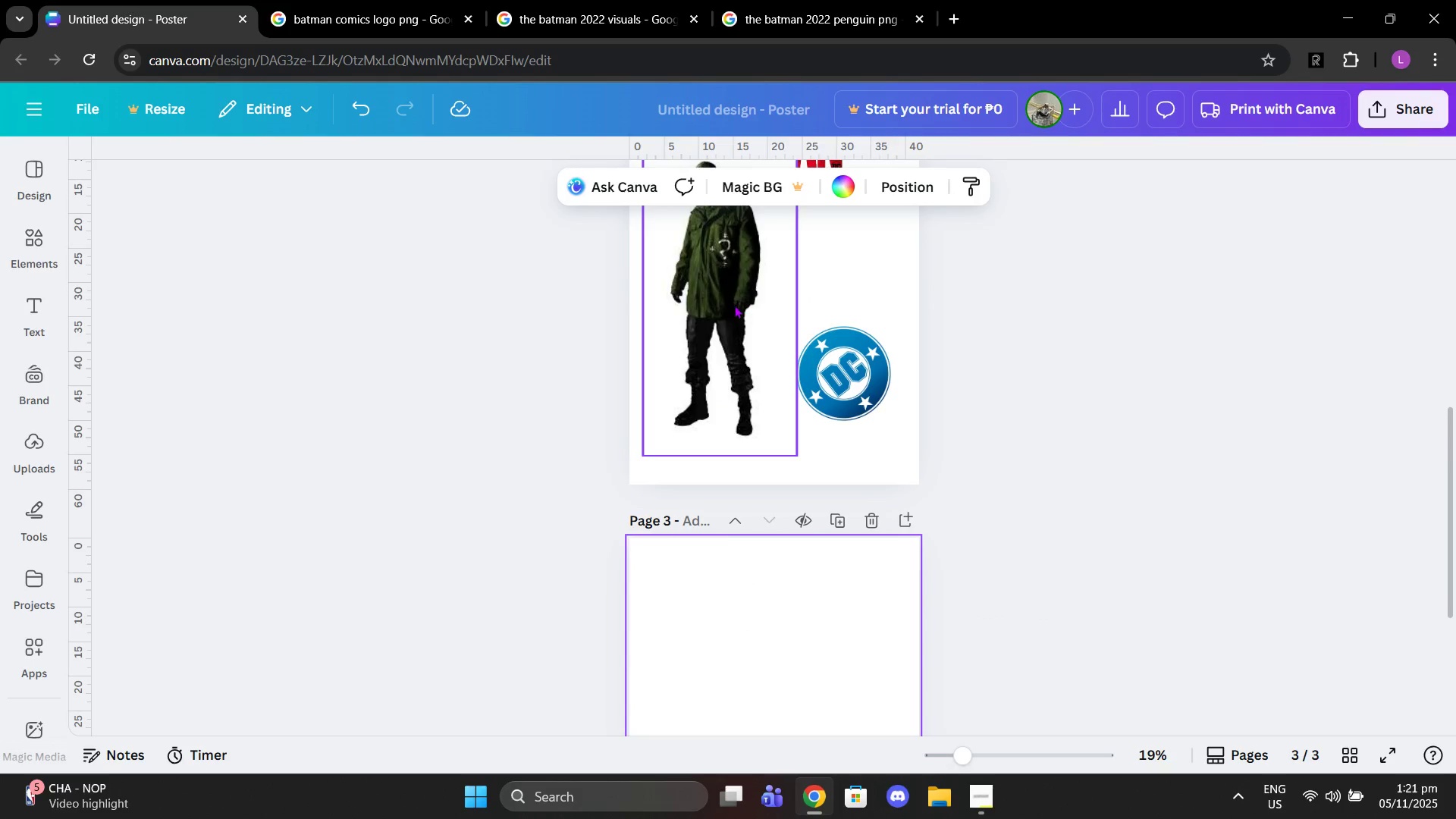 
left_click_drag(start_coordinate=[730, 295], to_coordinate=[713, 675])
 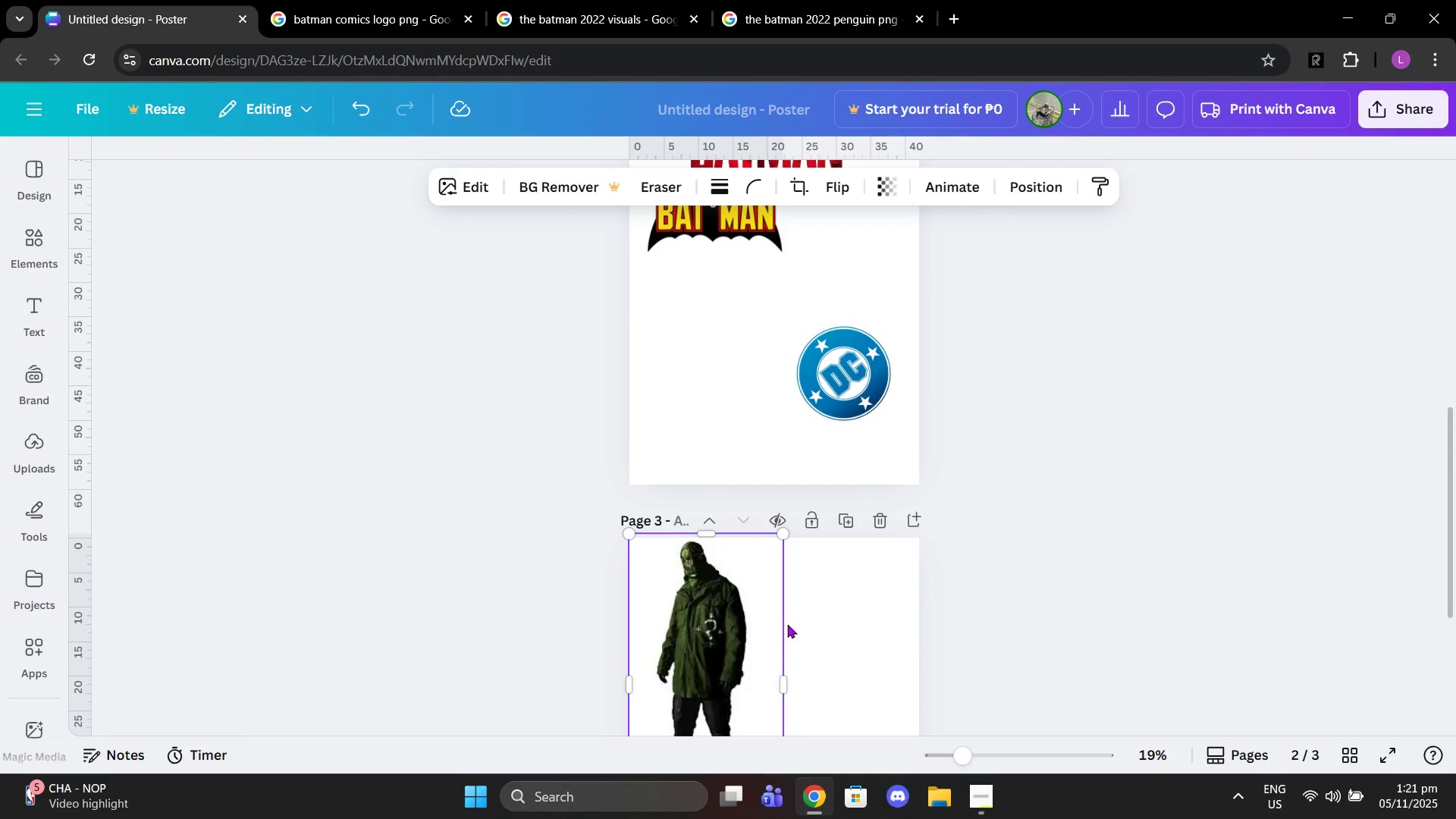 
scroll: coordinate [787, 624], scroll_direction: down, amount: 3.0
 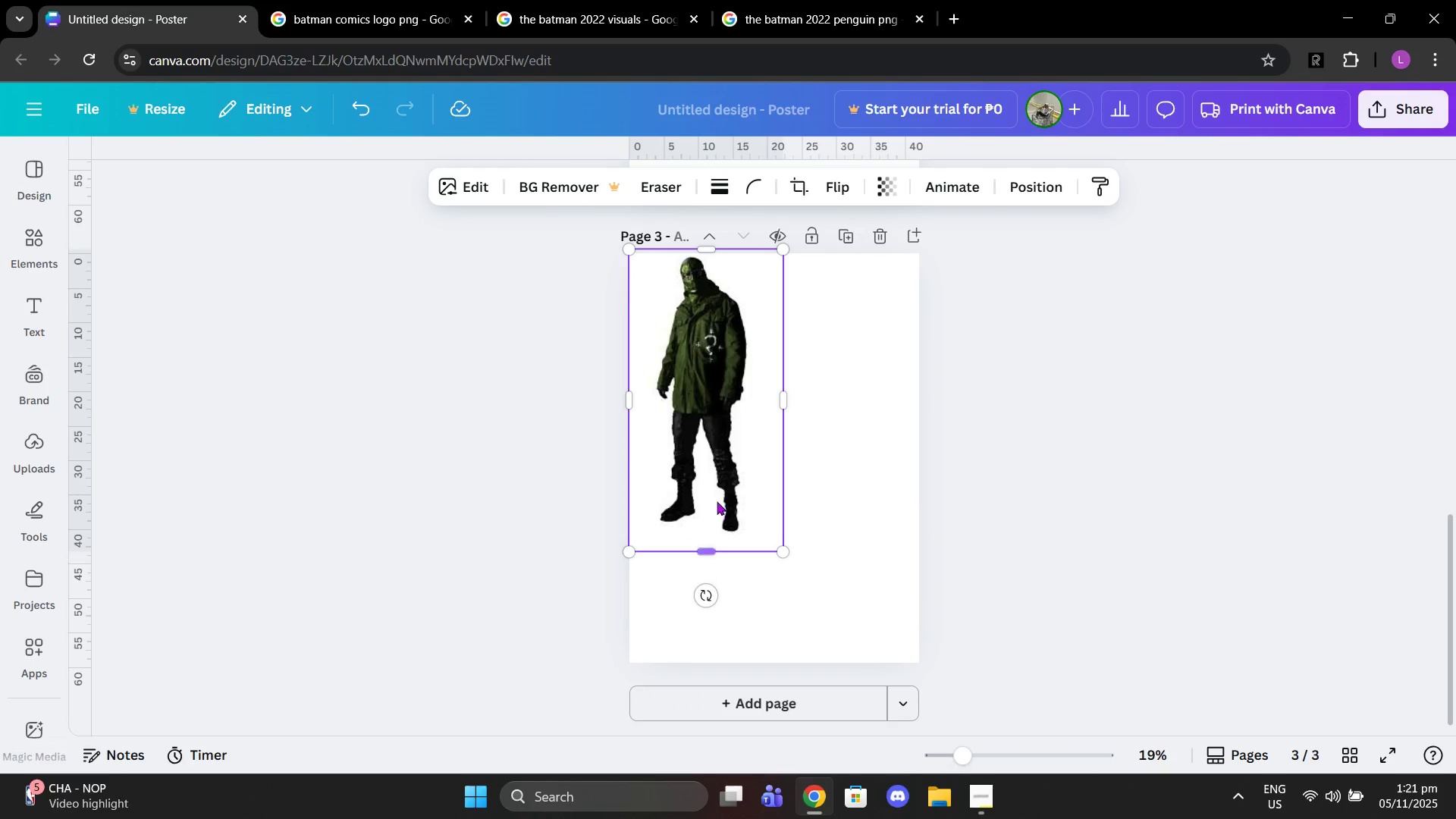 
left_click_drag(start_coordinate=[717, 445], to_coordinate=[712, 509])
 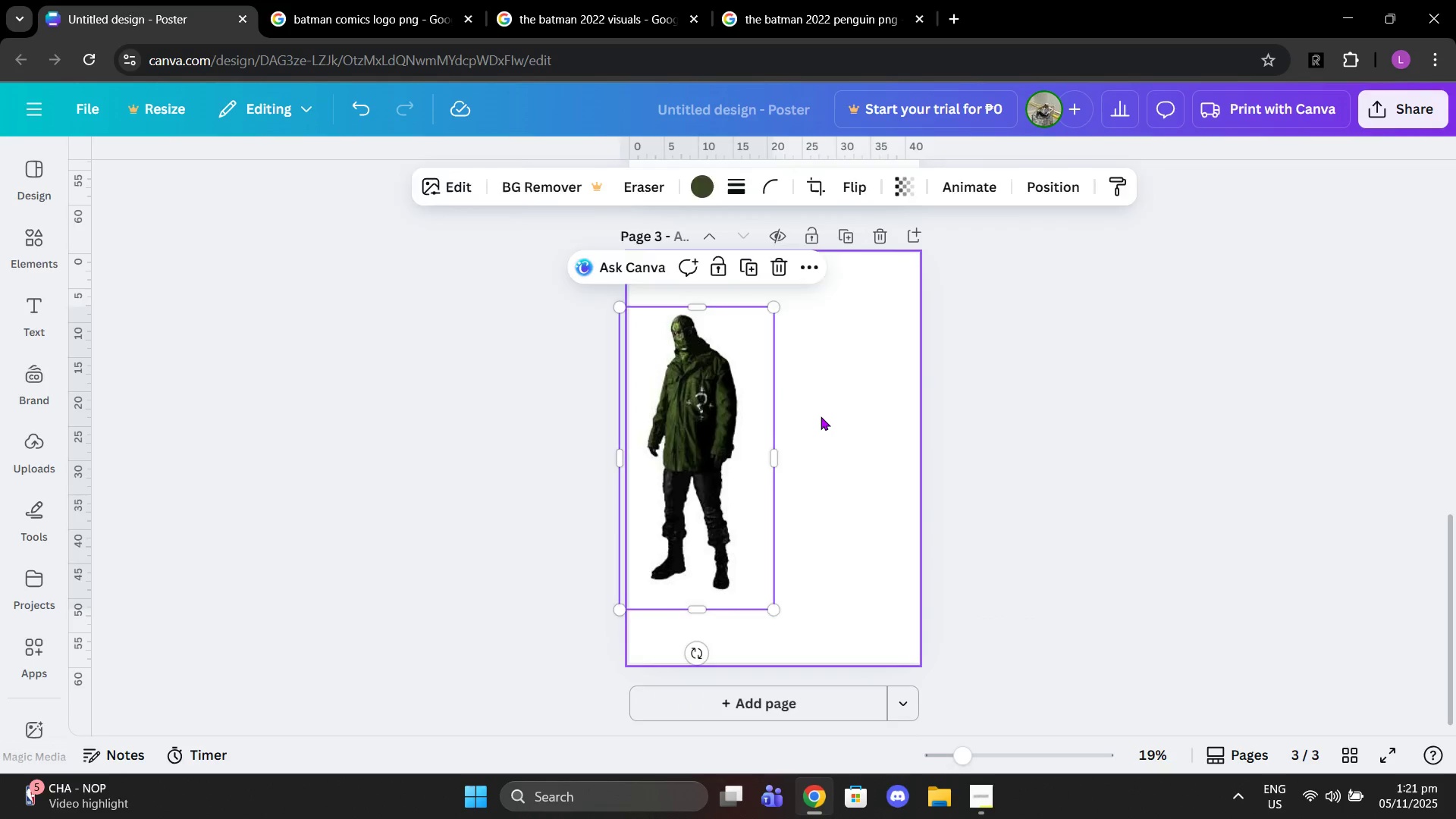 
left_click([821, 416])
 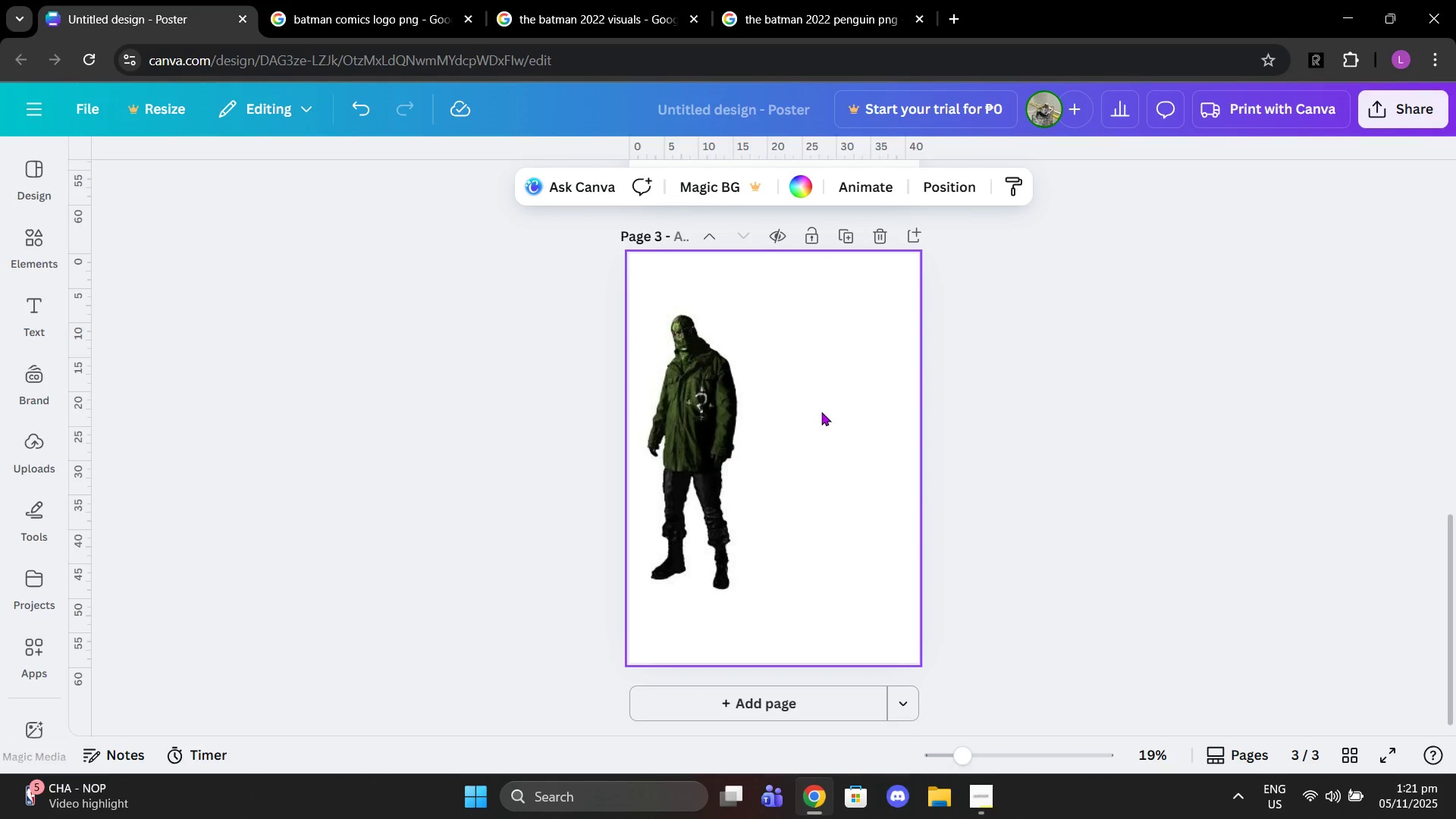 
key(Control+V)
 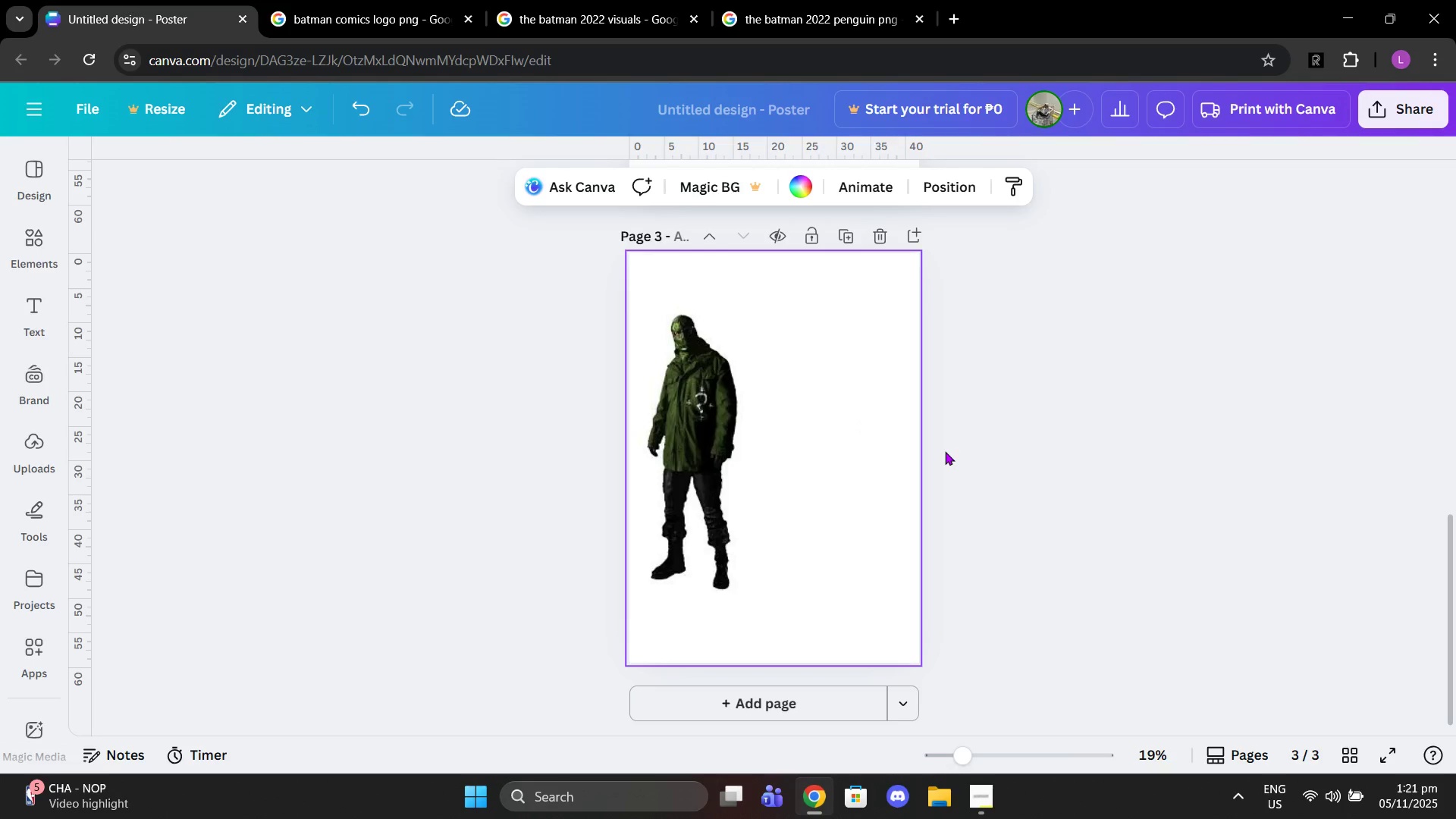 
left_click([872, 414])
 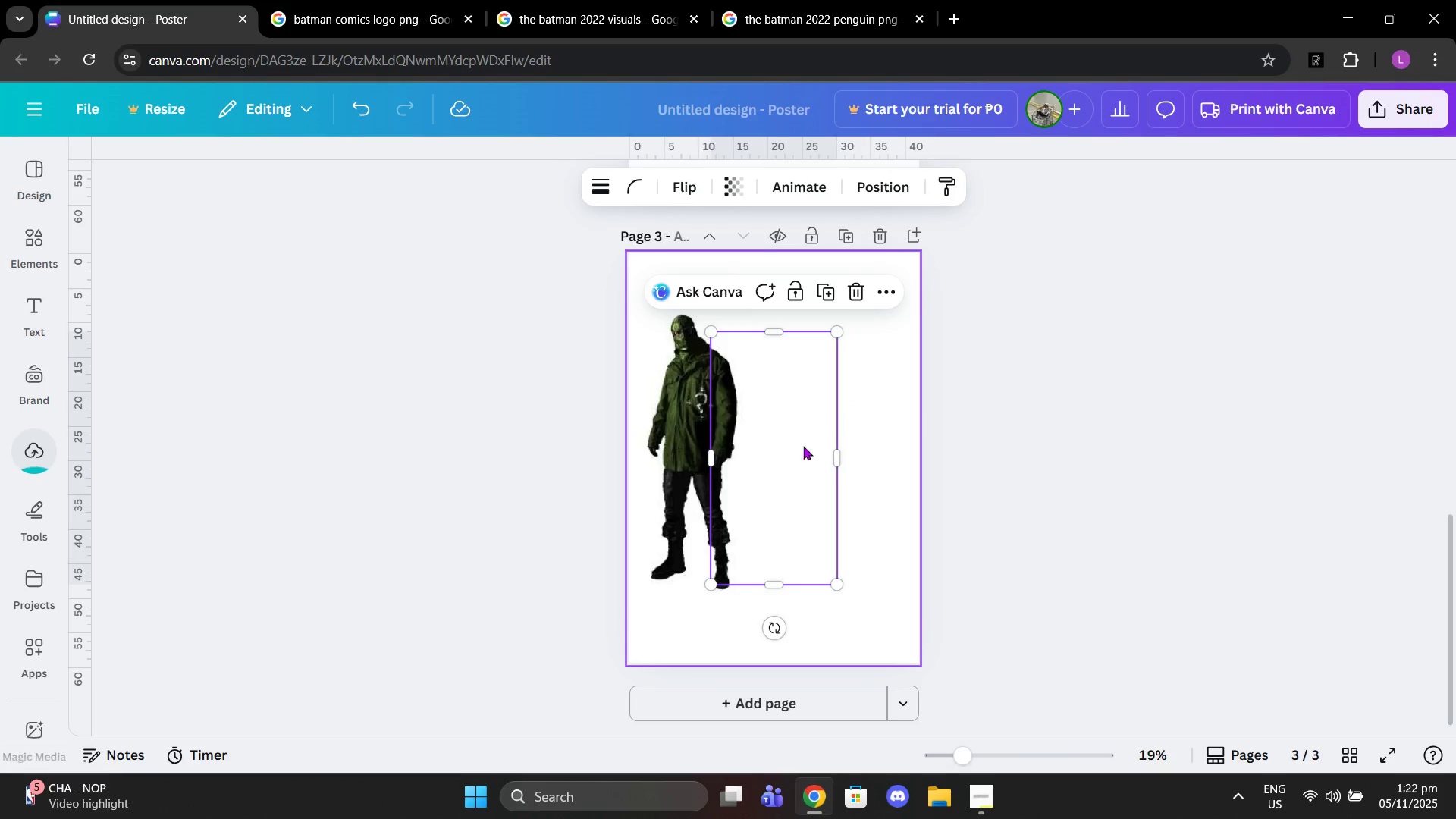 
left_click_drag(start_coordinate=[792, 458], to_coordinate=[847, 439])
 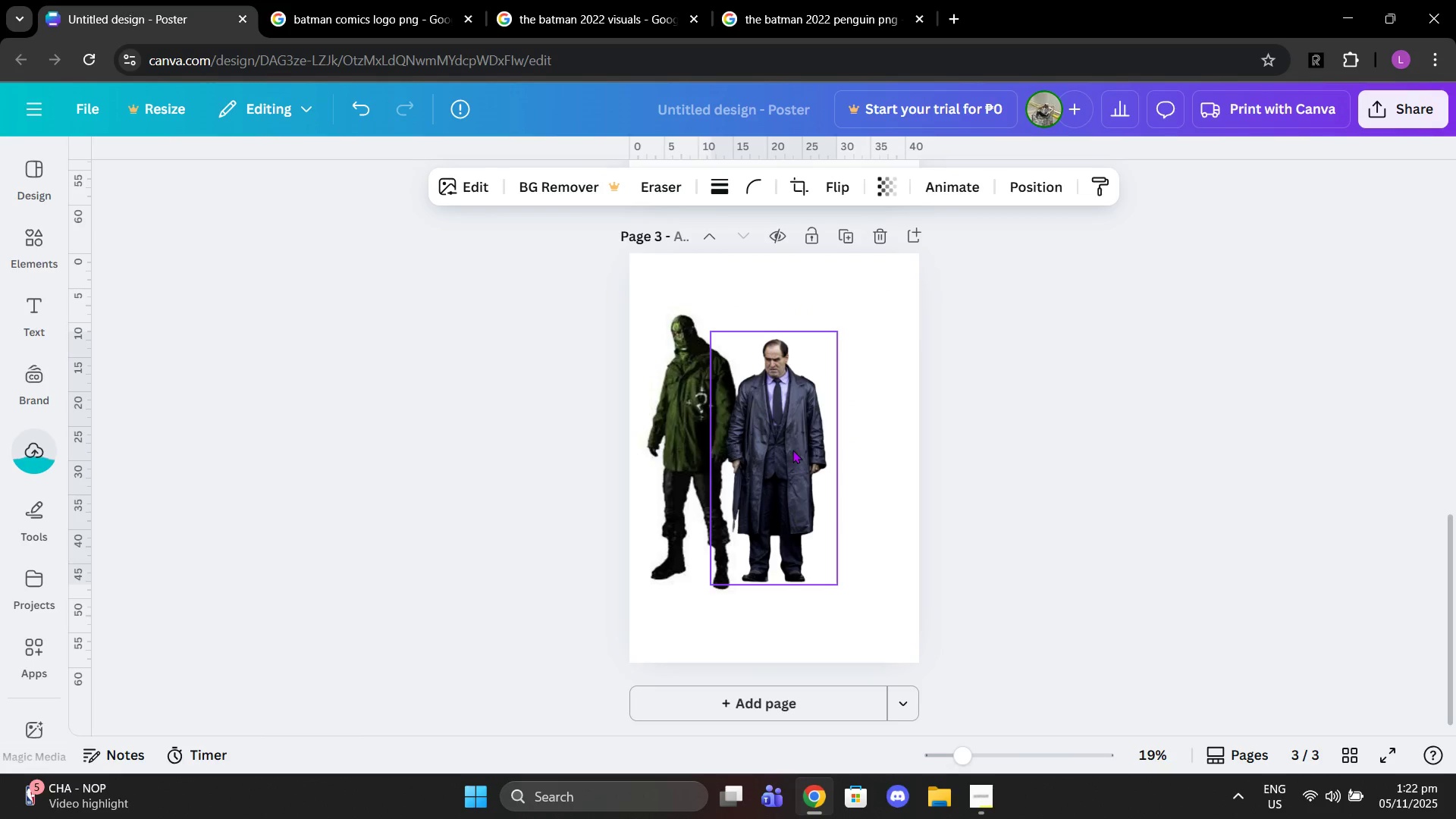 
left_click_drag(start_coordinate=[792, 450], to_coordinate=[839, 444])
 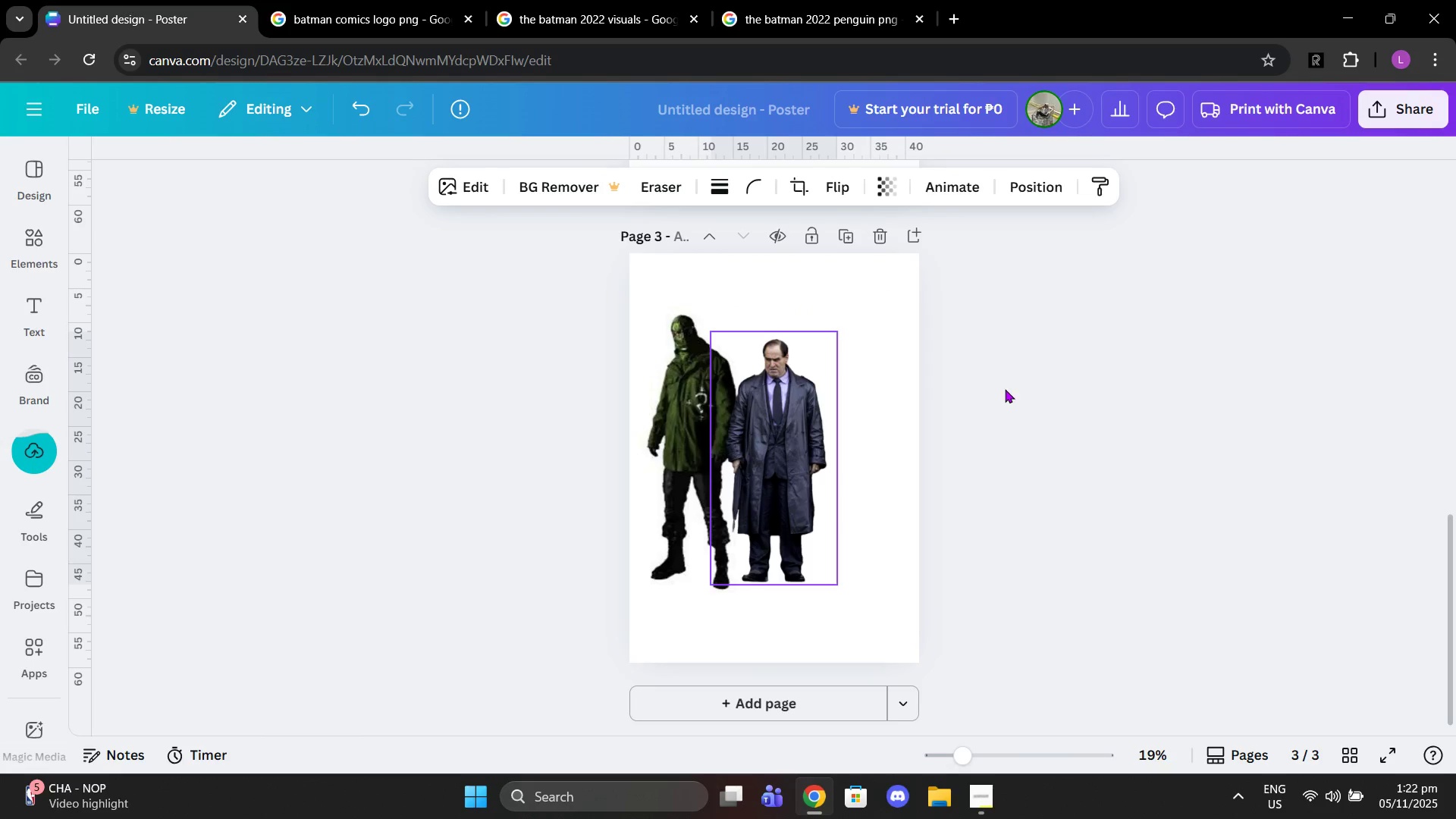 
left_click([1005, 389])
 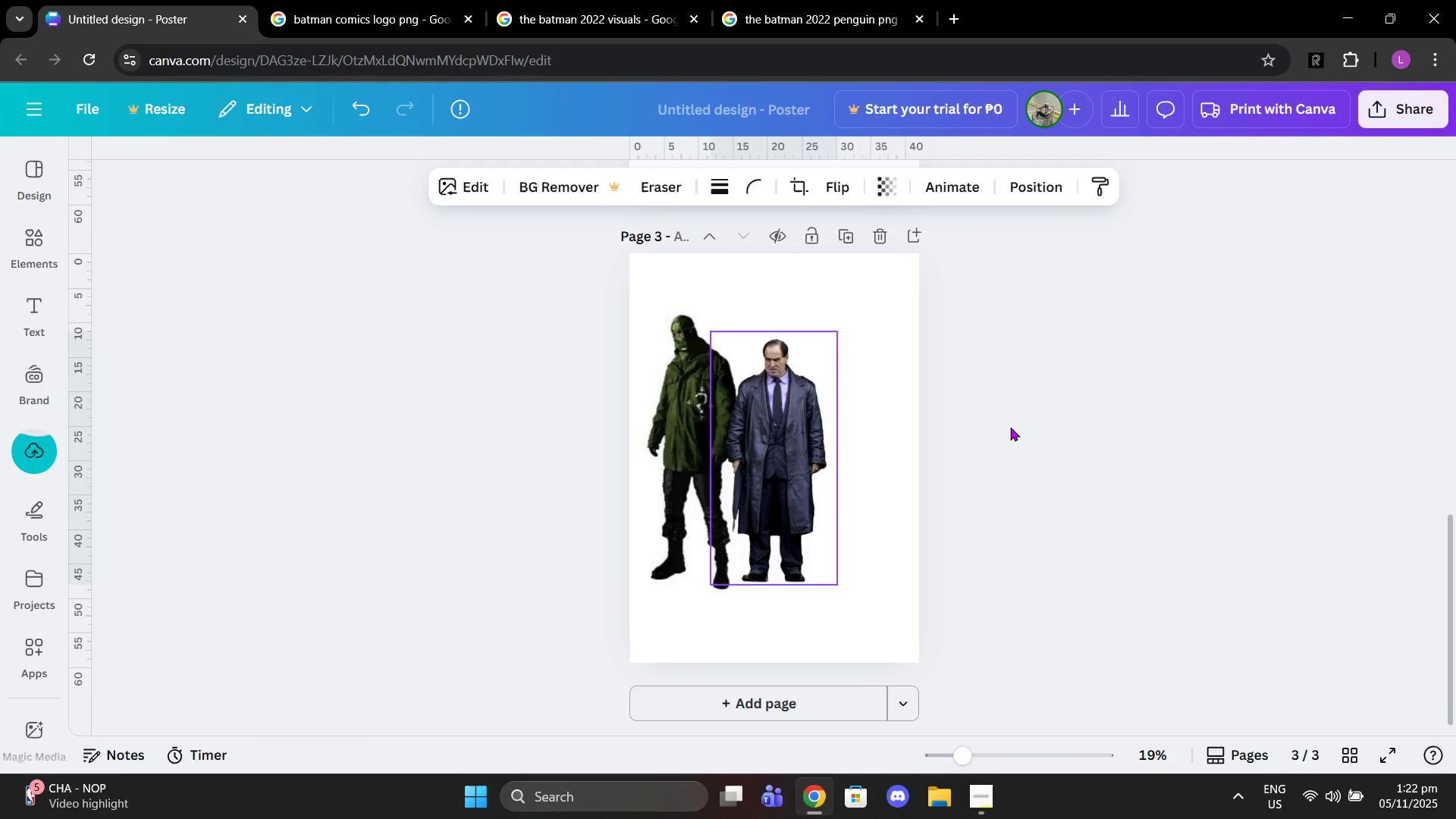 
scroll: coordinate [974, 455], scroll_direction: up, amount: 12.0
 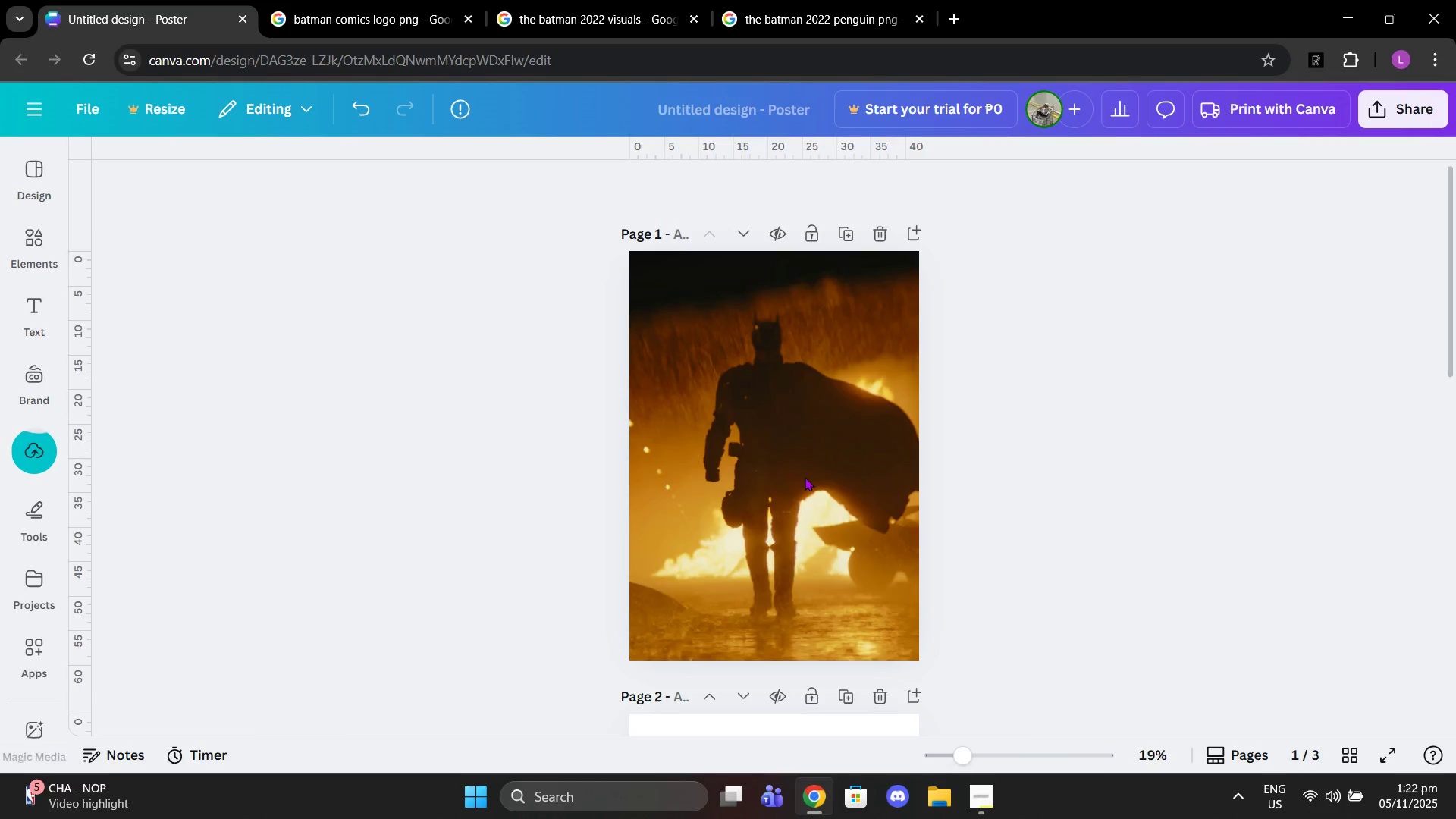 
left_click([805, 477])
 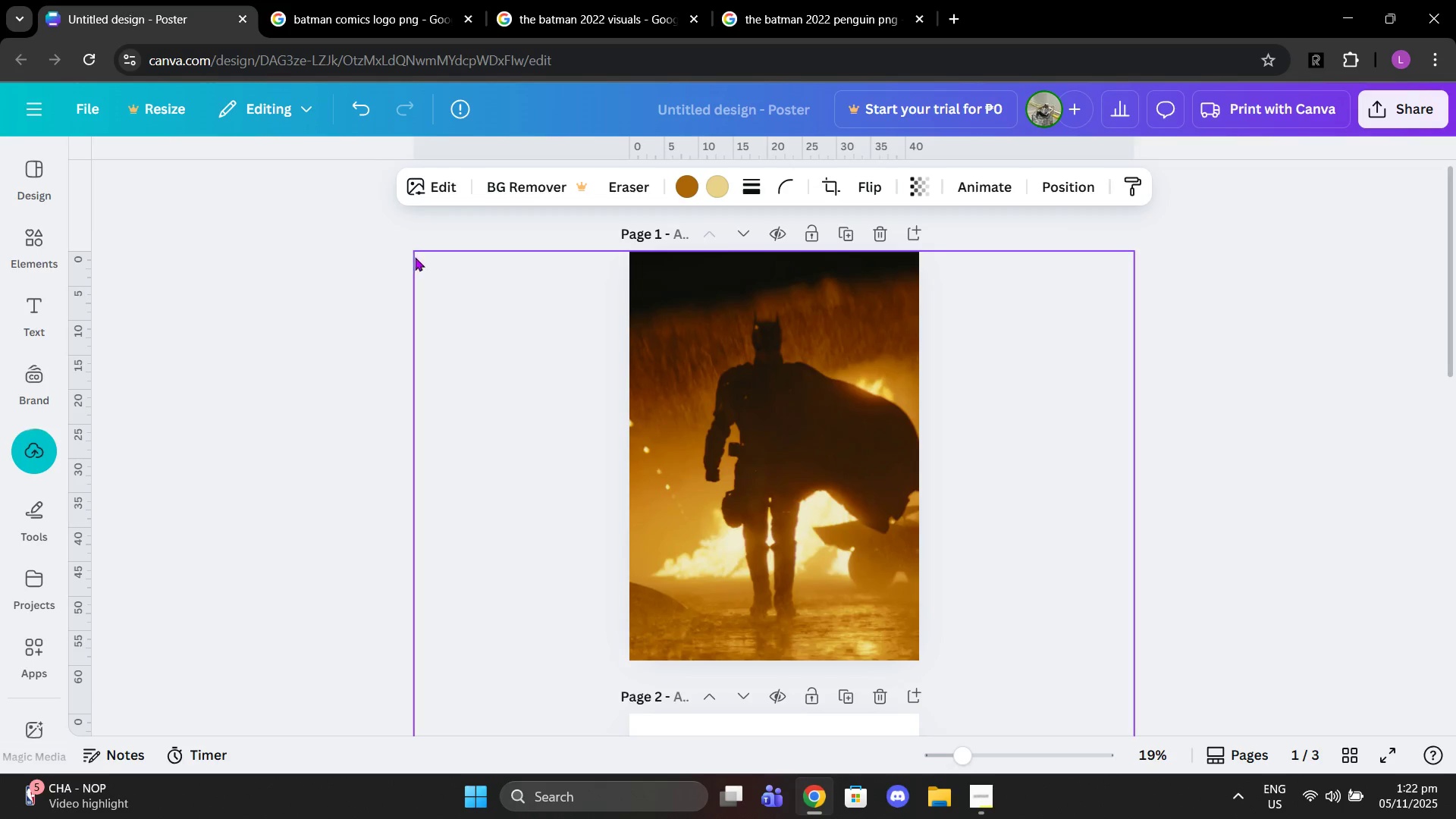 
left_click([525, 307])
 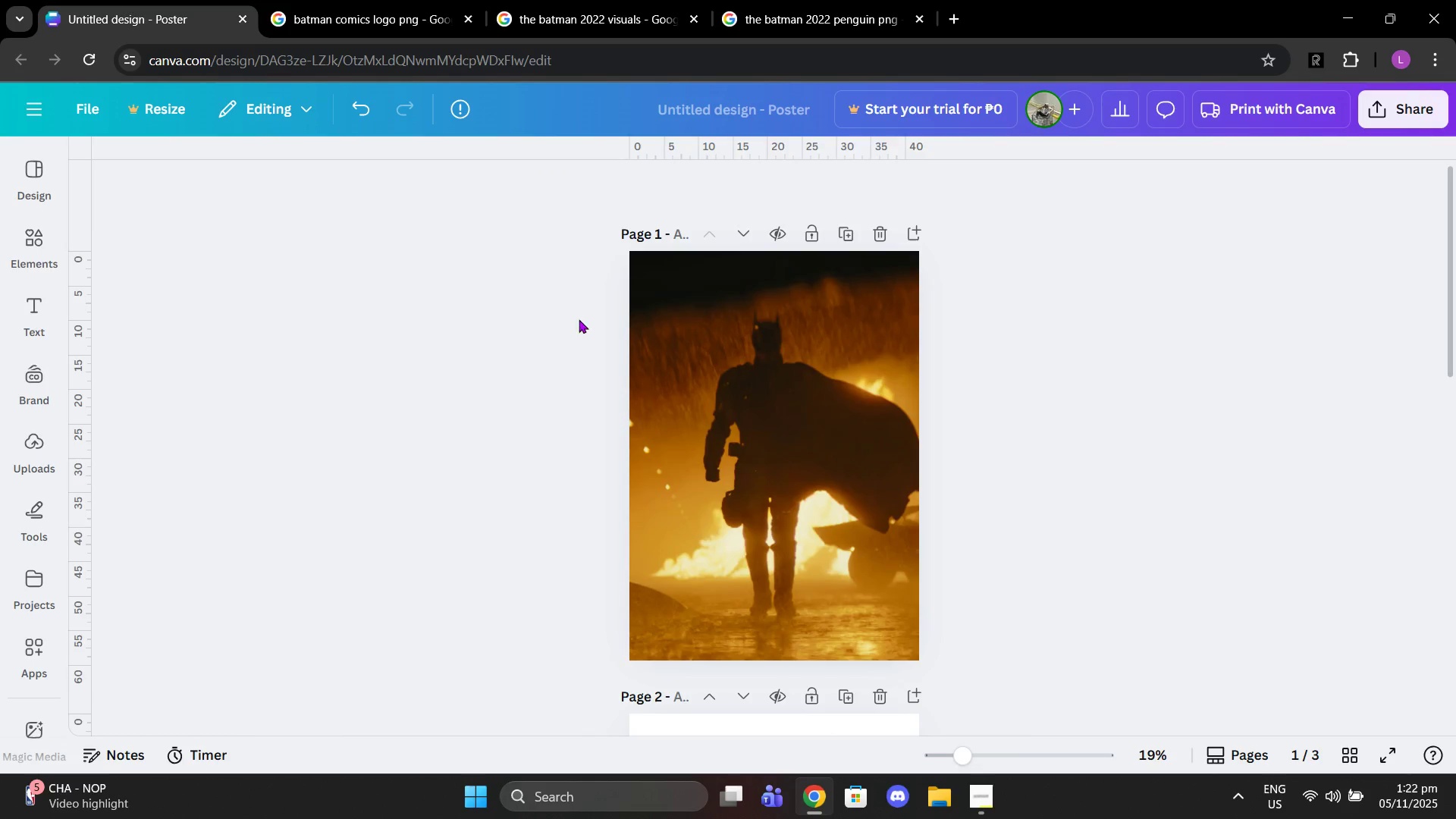 
double_click([846, 352])
 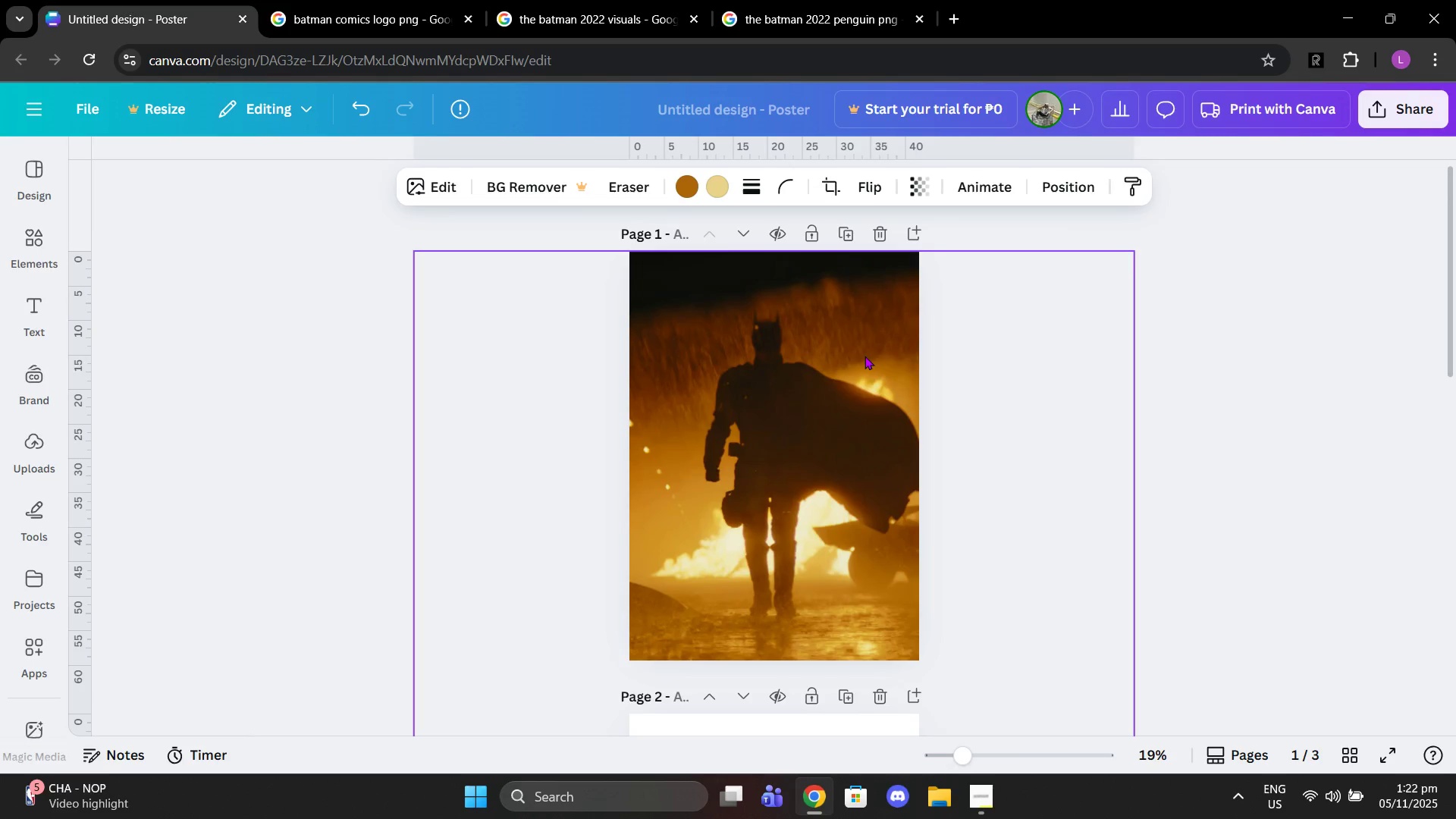 
double_click([864, 356])
 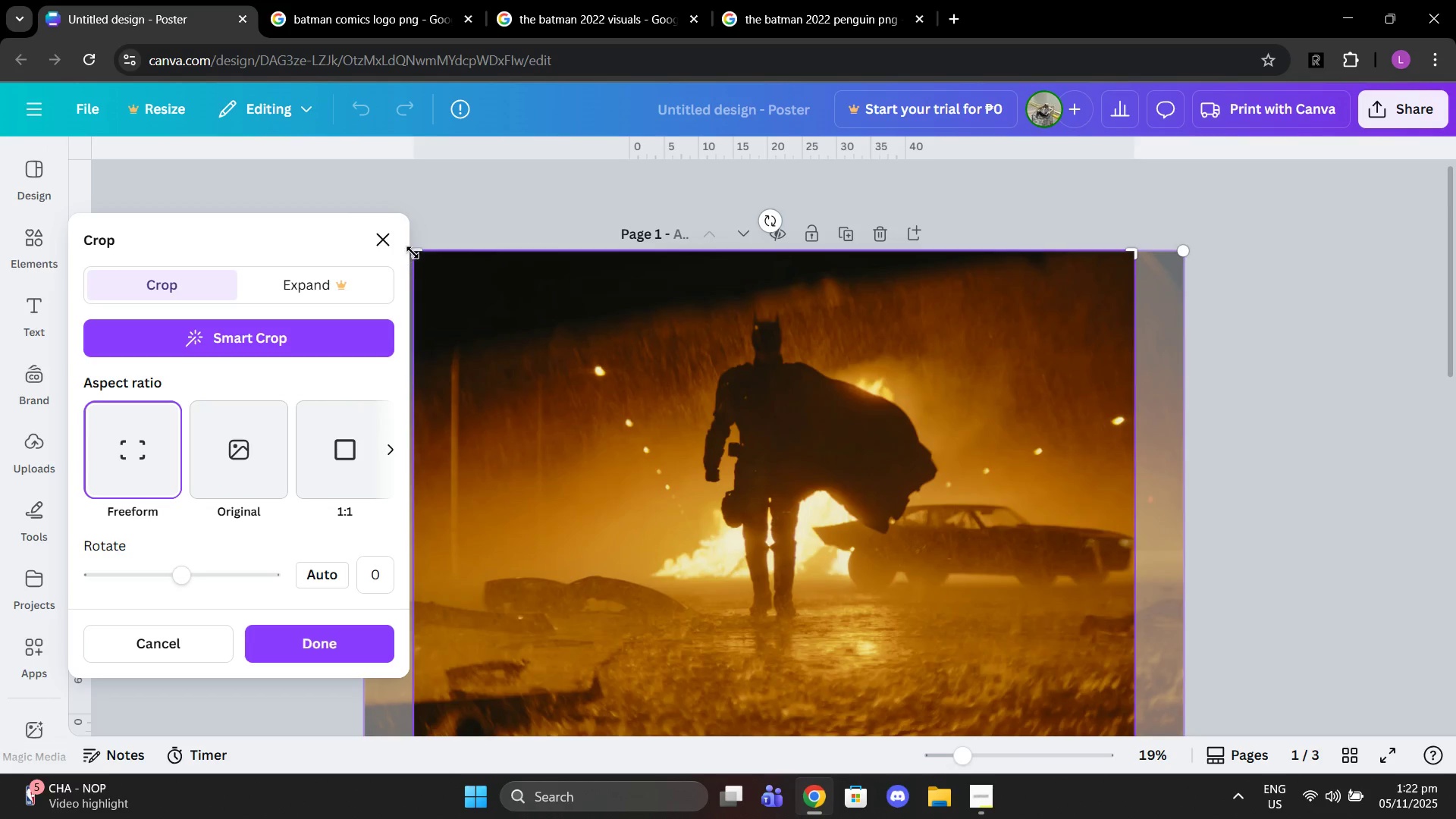 
left_click_drag(start_coordinate=[414, 252], to_coordinate=[487, 310])
 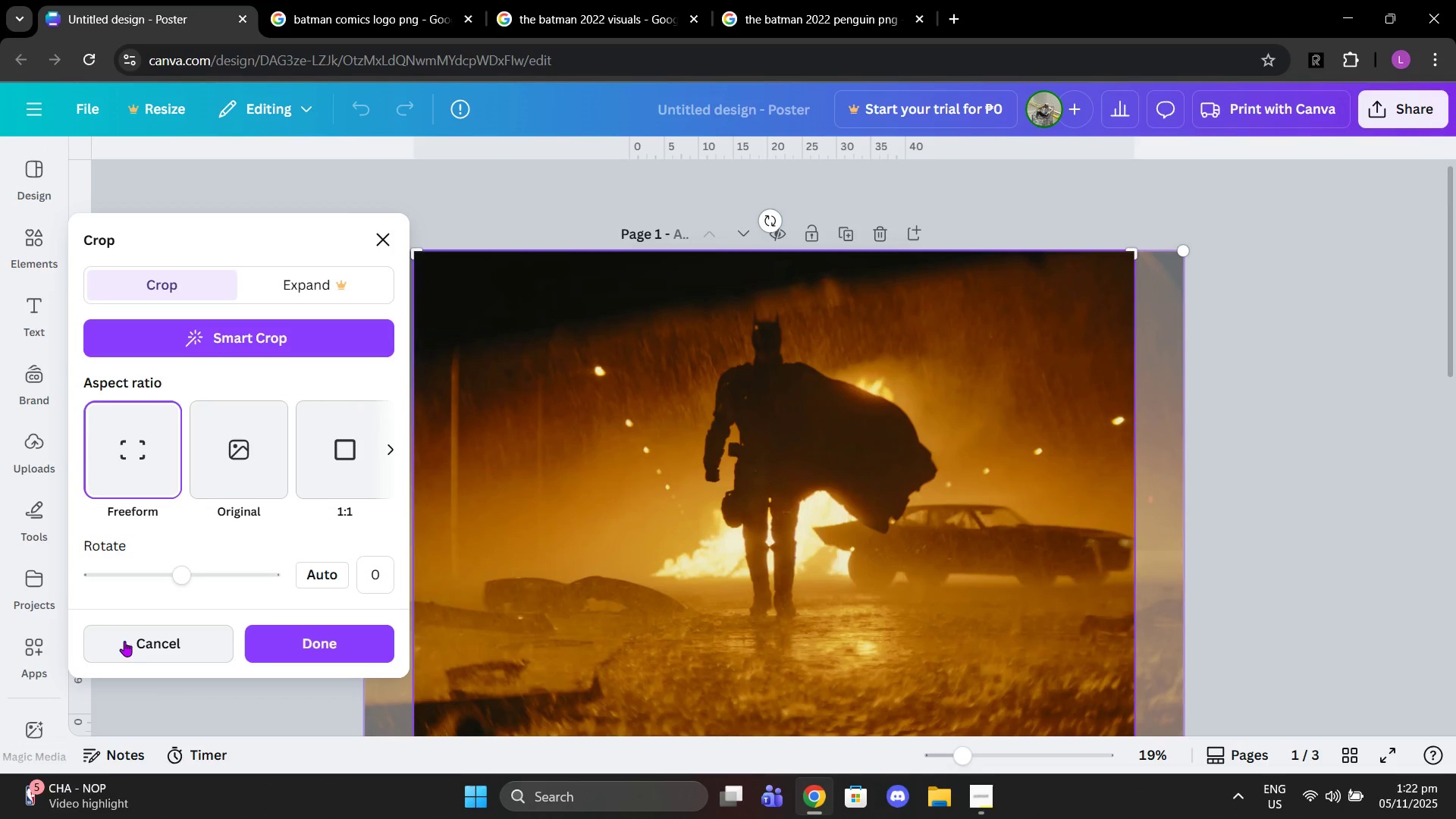 
left_click([124, 641])
 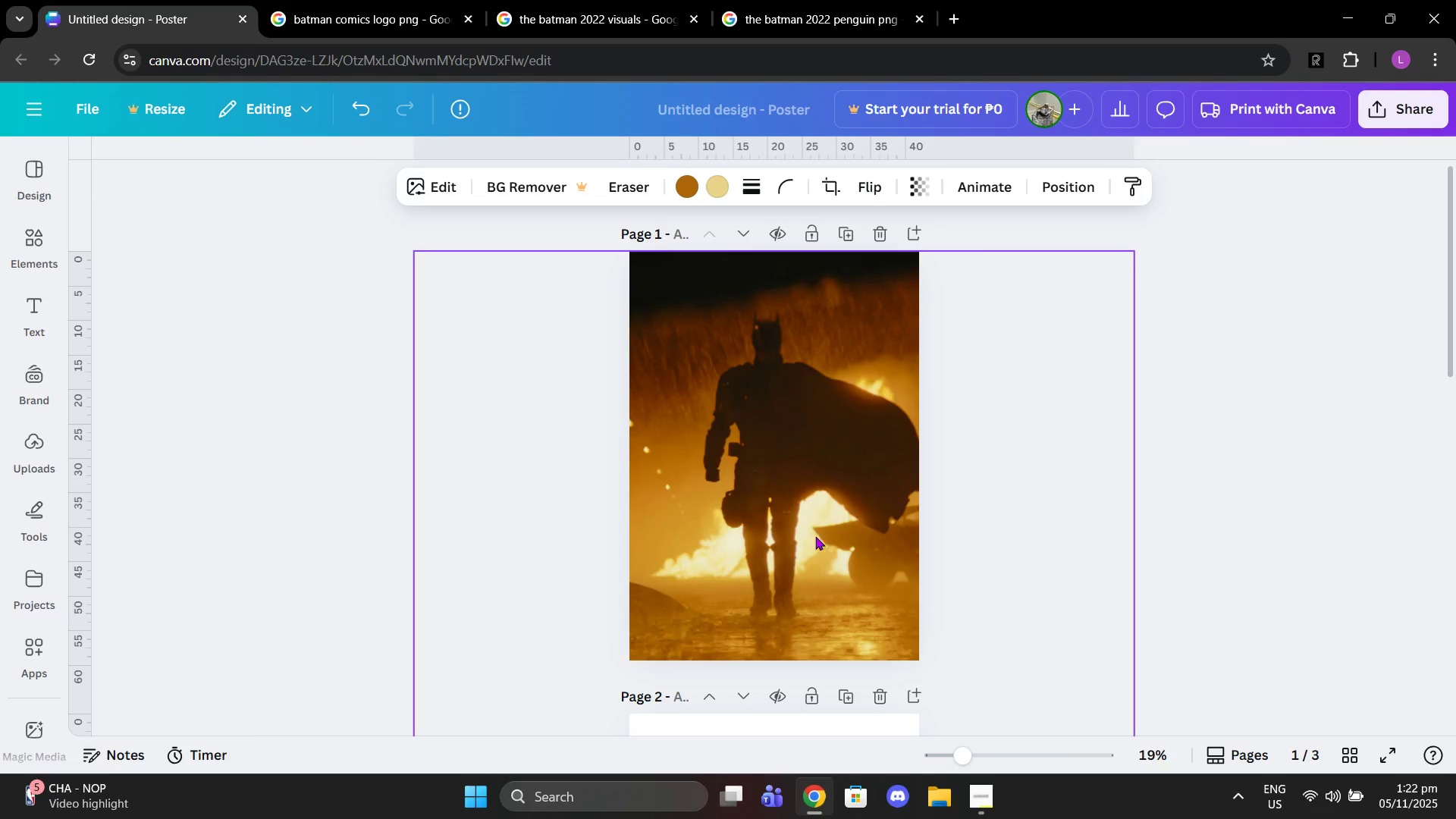 
scroll: coordinate [817, 540], scroll_direction: down, amount: 3.0
 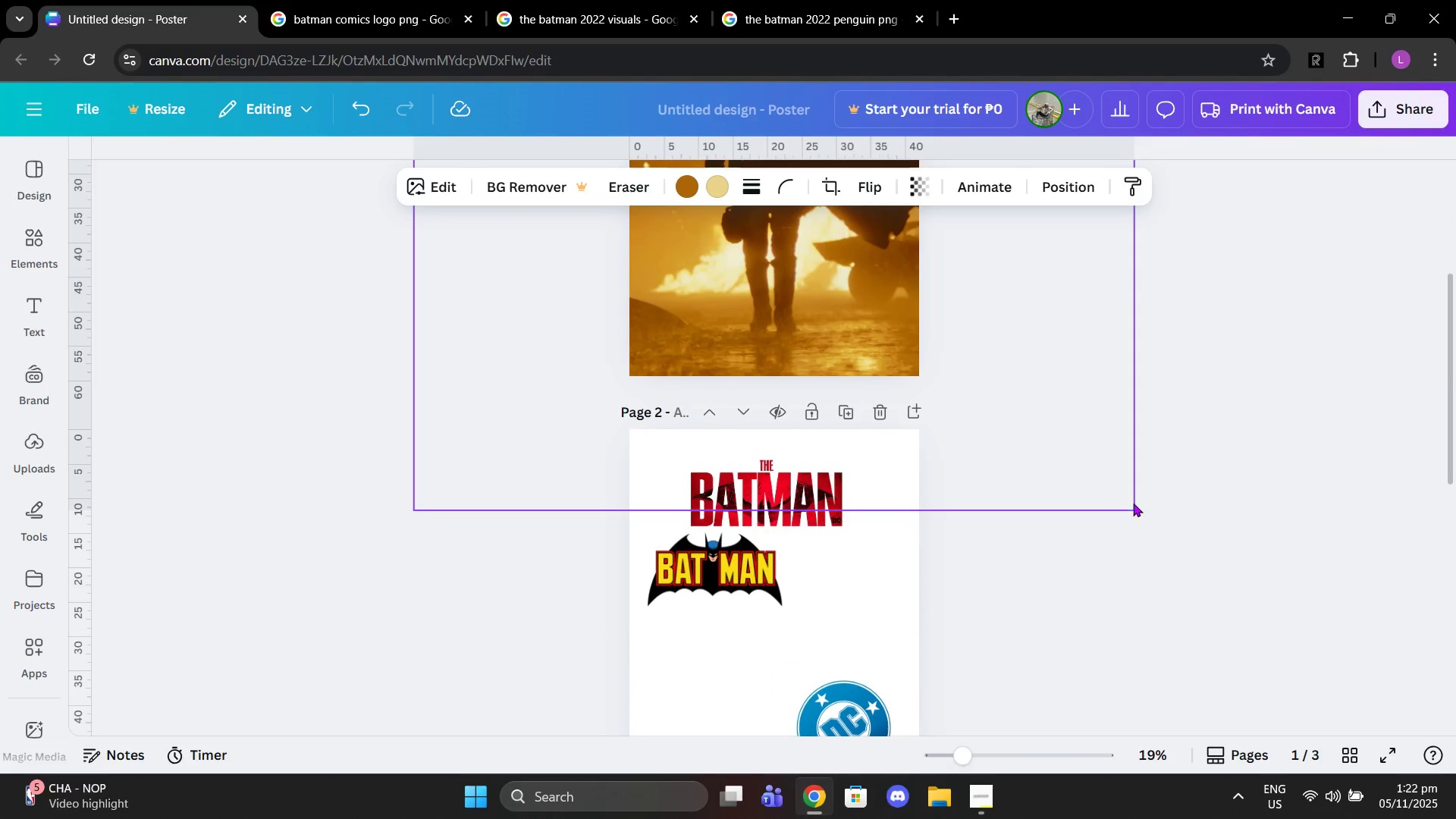 
left_click([1111, 488])
 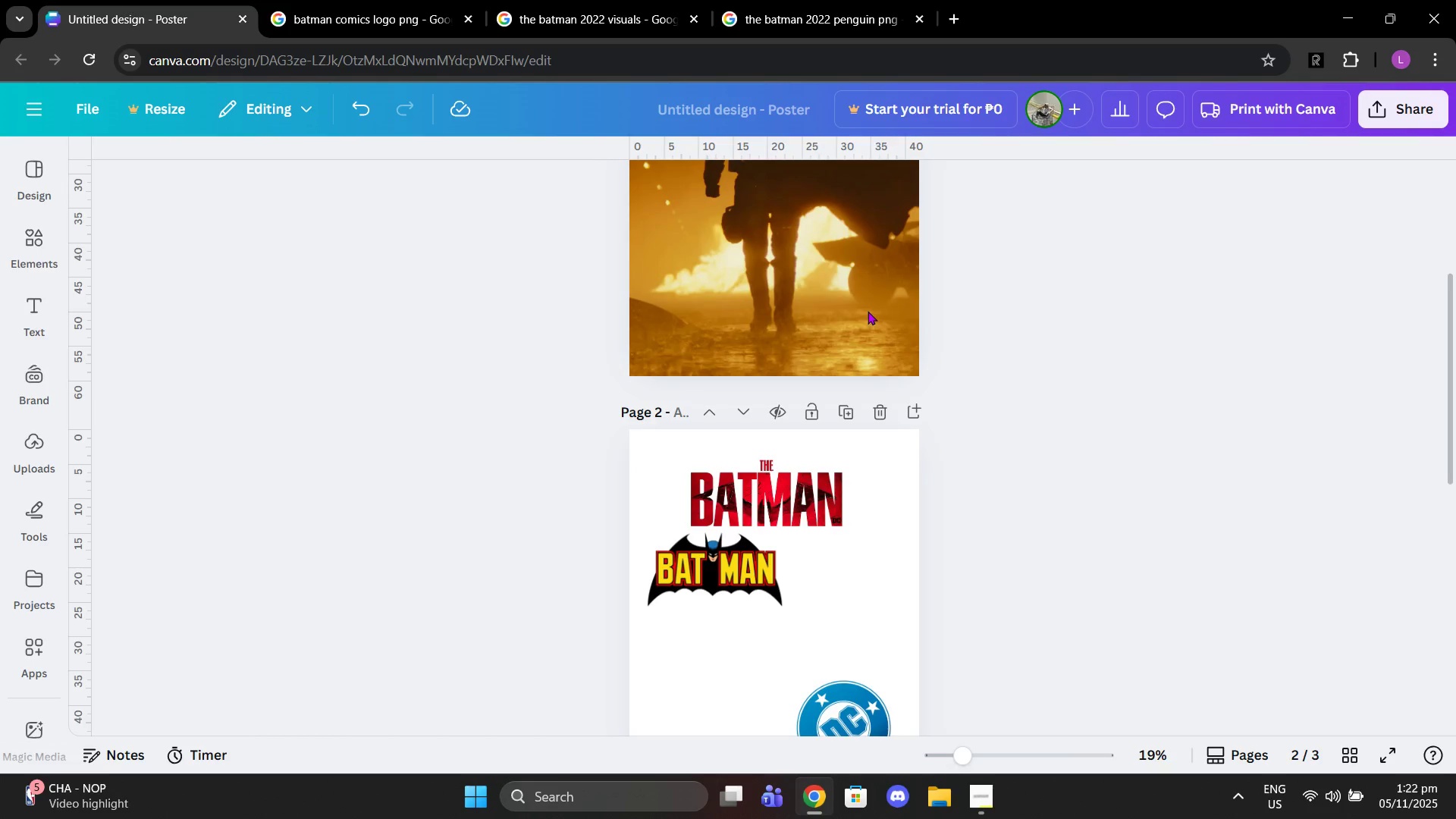 
left_click([868, 311])
 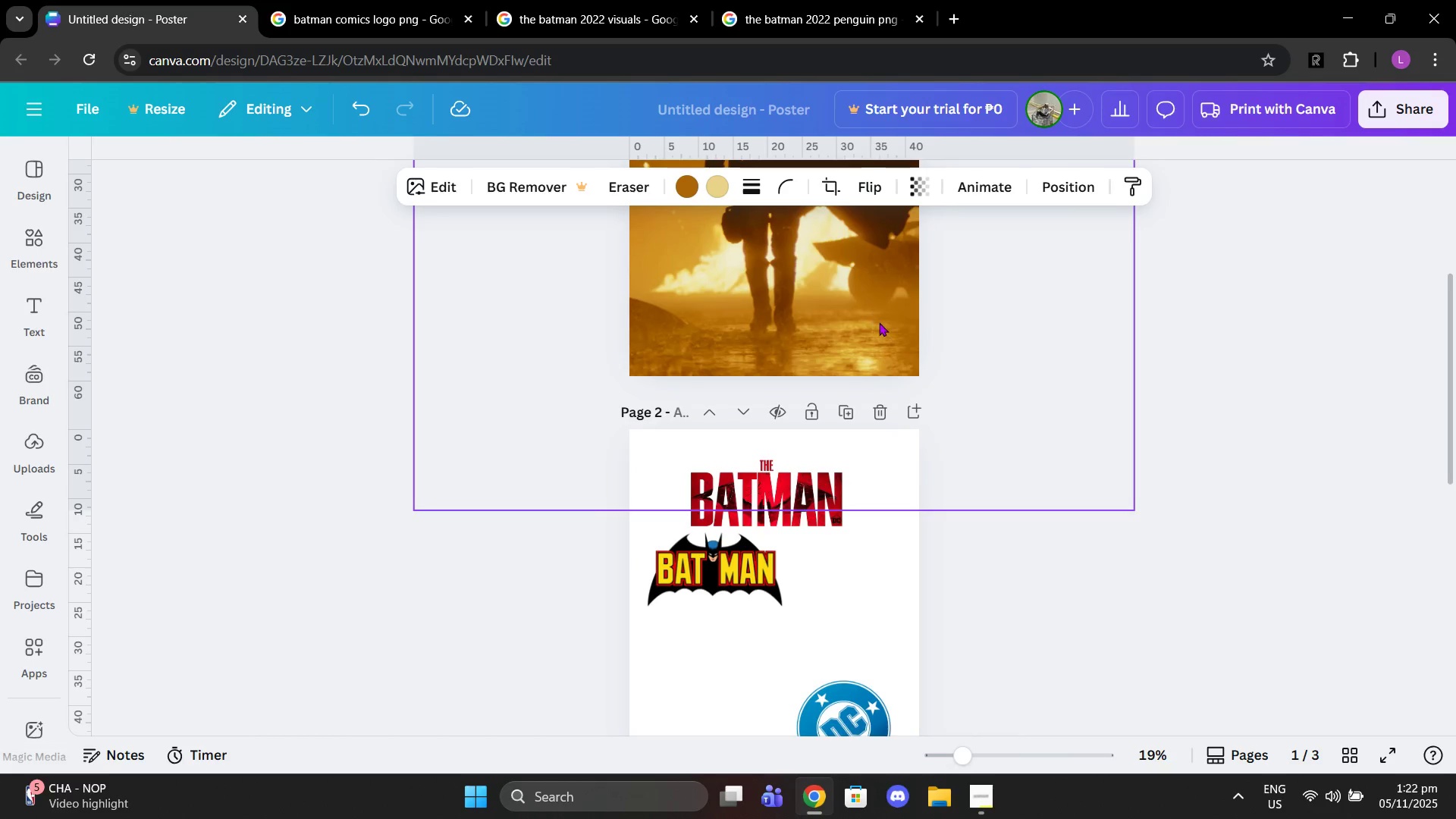 
scroll: coordinate [880, 322], scroll_direction: up, amount: 3.0
 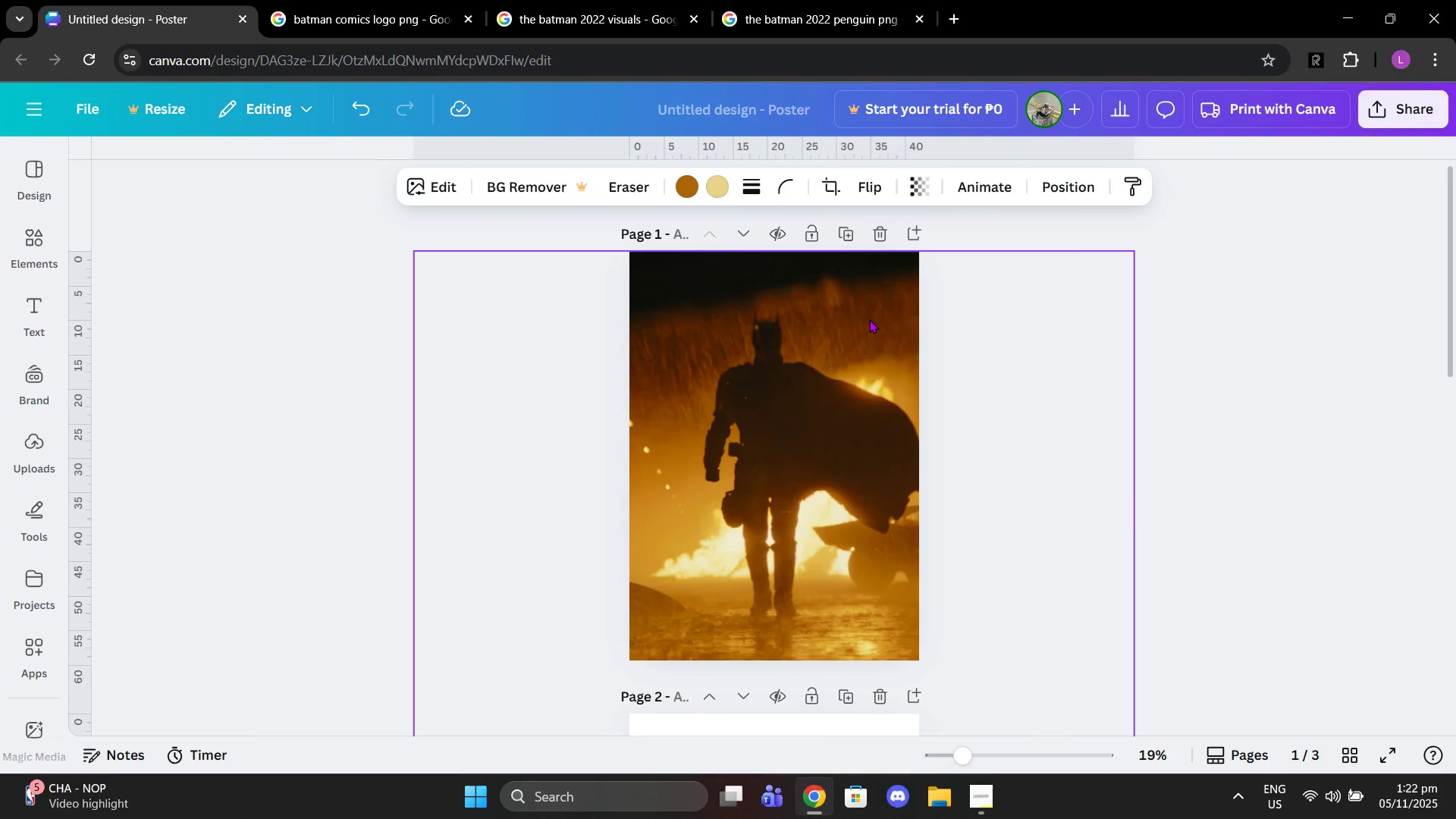 
key(Delete)
 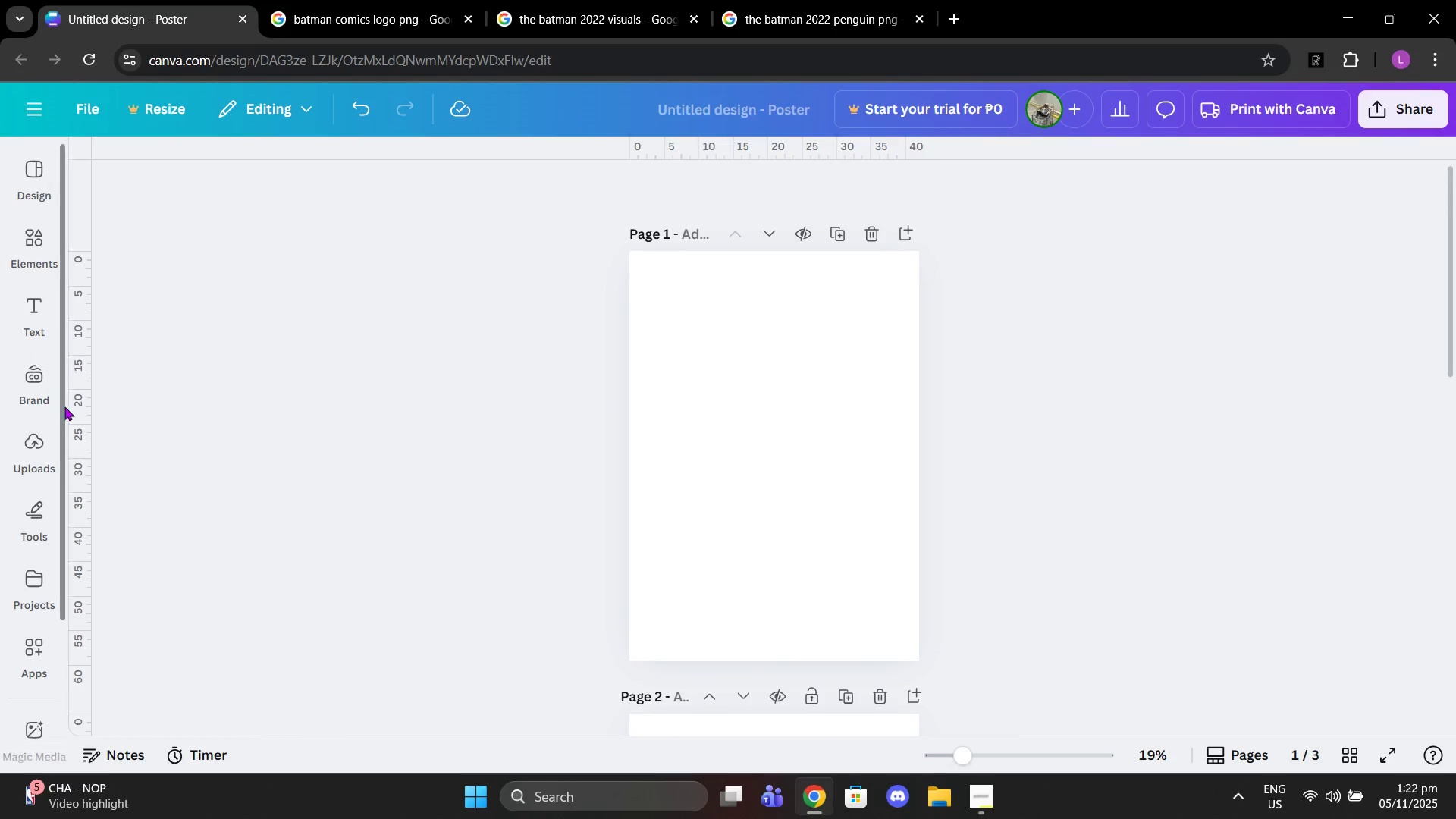 
left_click([45, 447])
 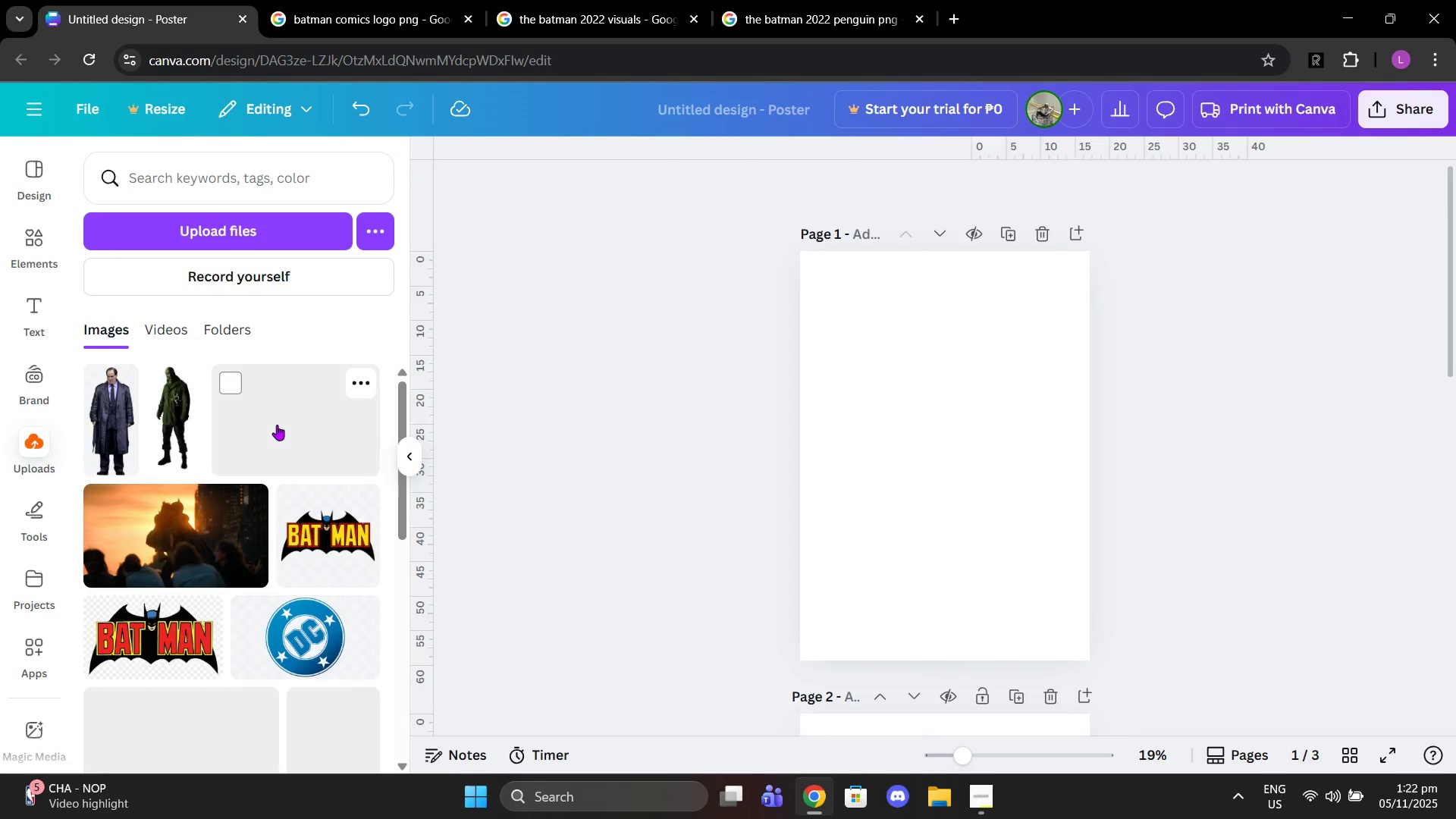 
wait(5.14)
 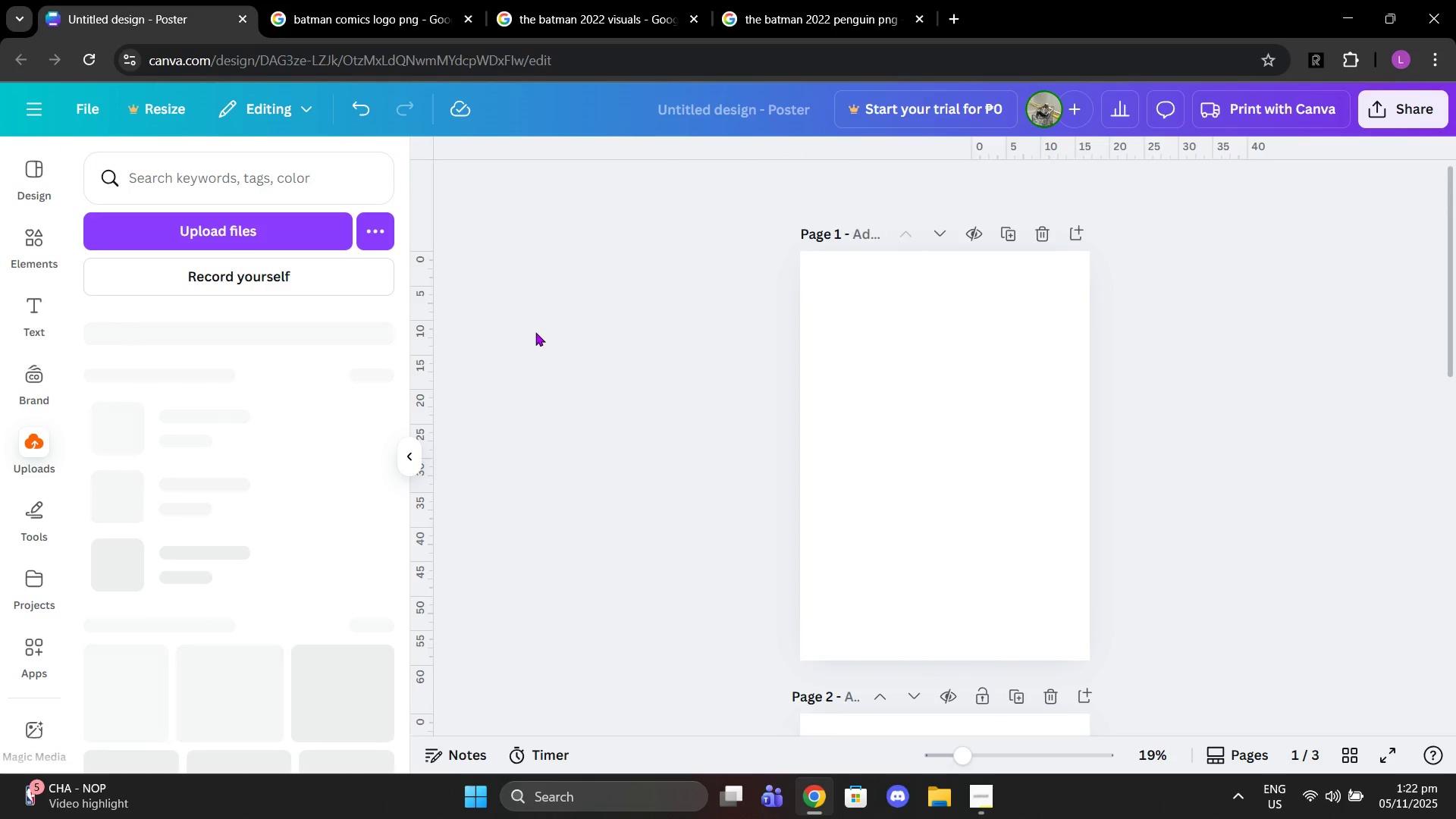 
left_click([273, 452])
 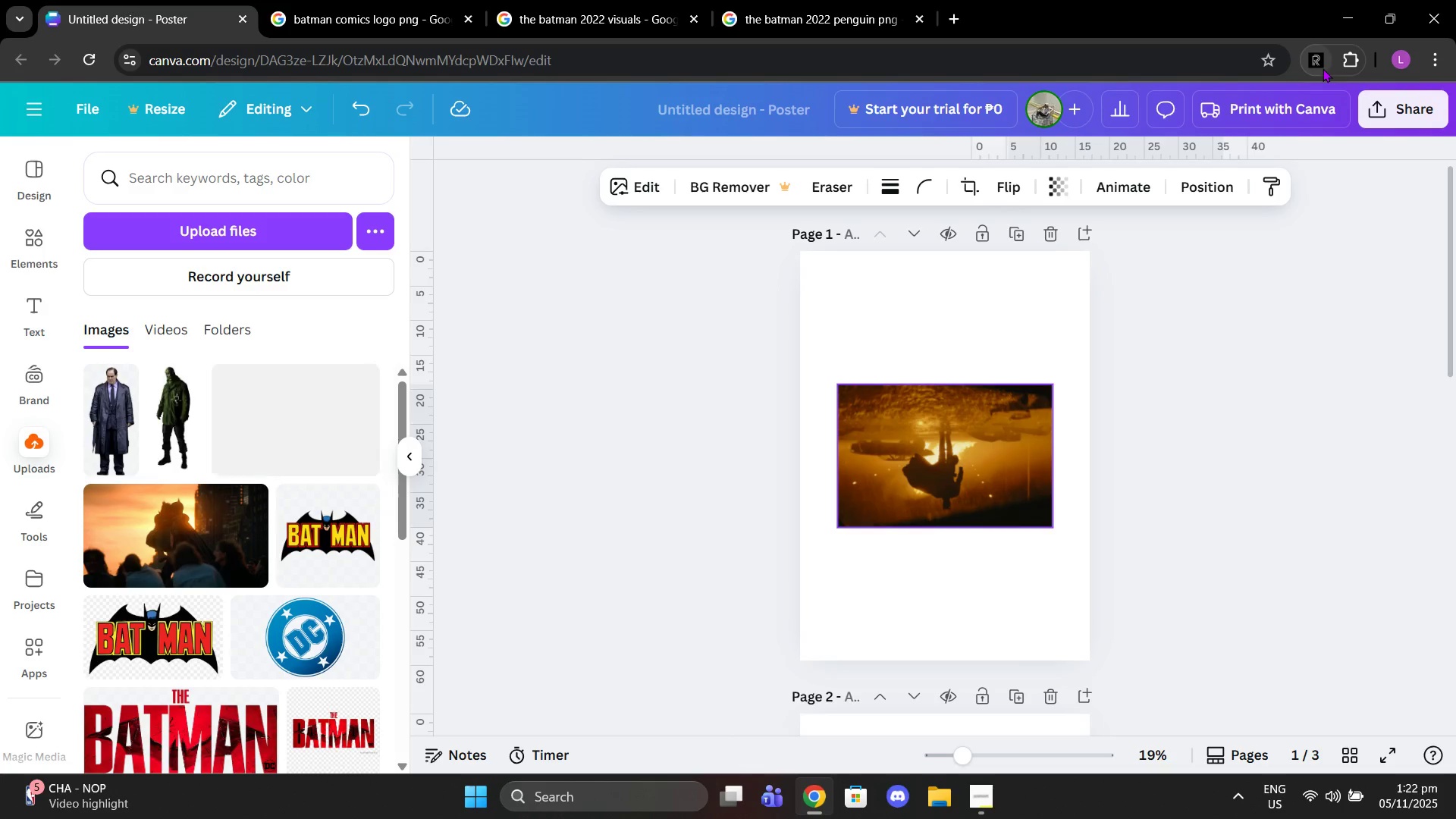 
left_click([1323, 68])
 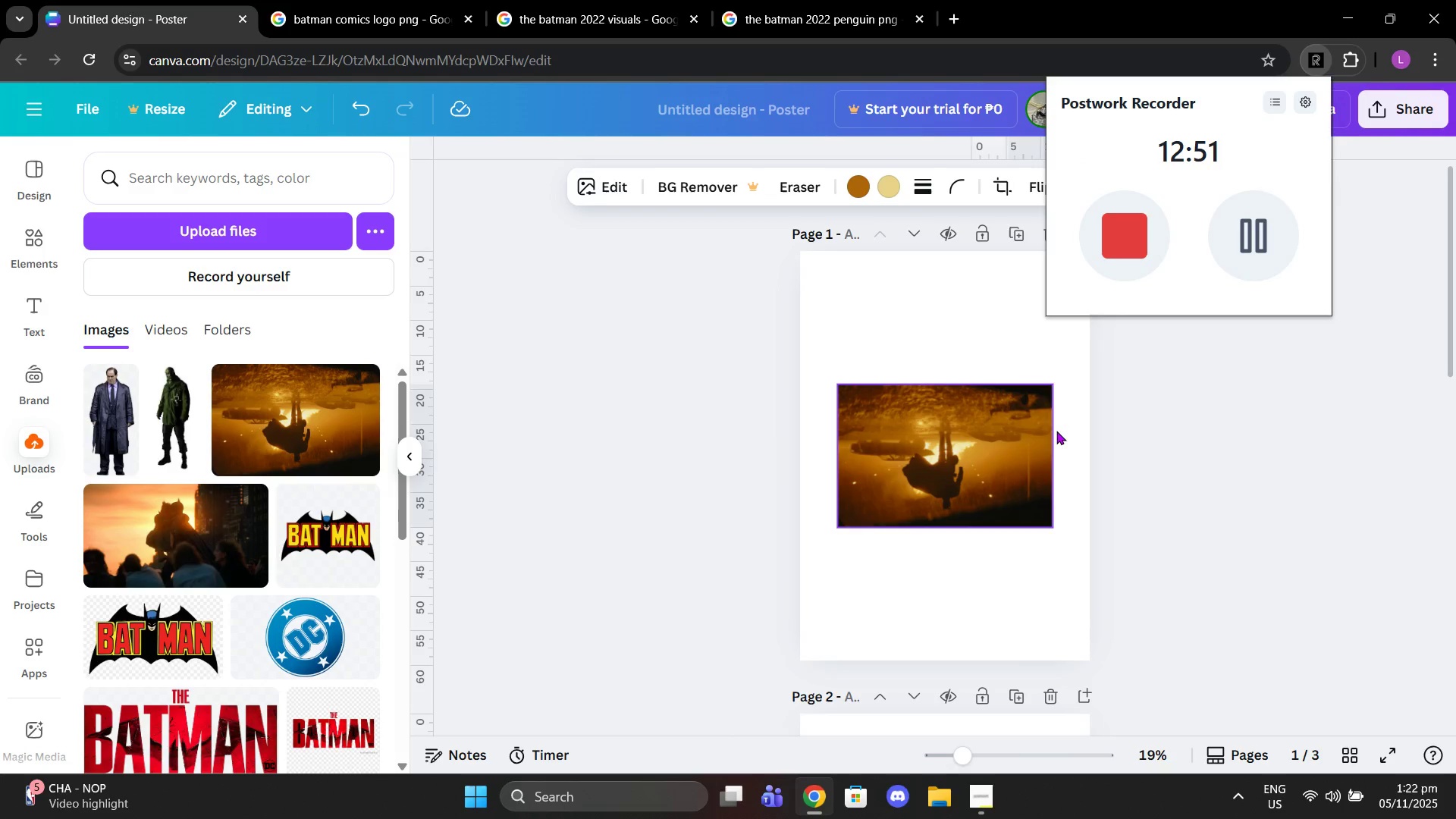 
wait(5.14)
 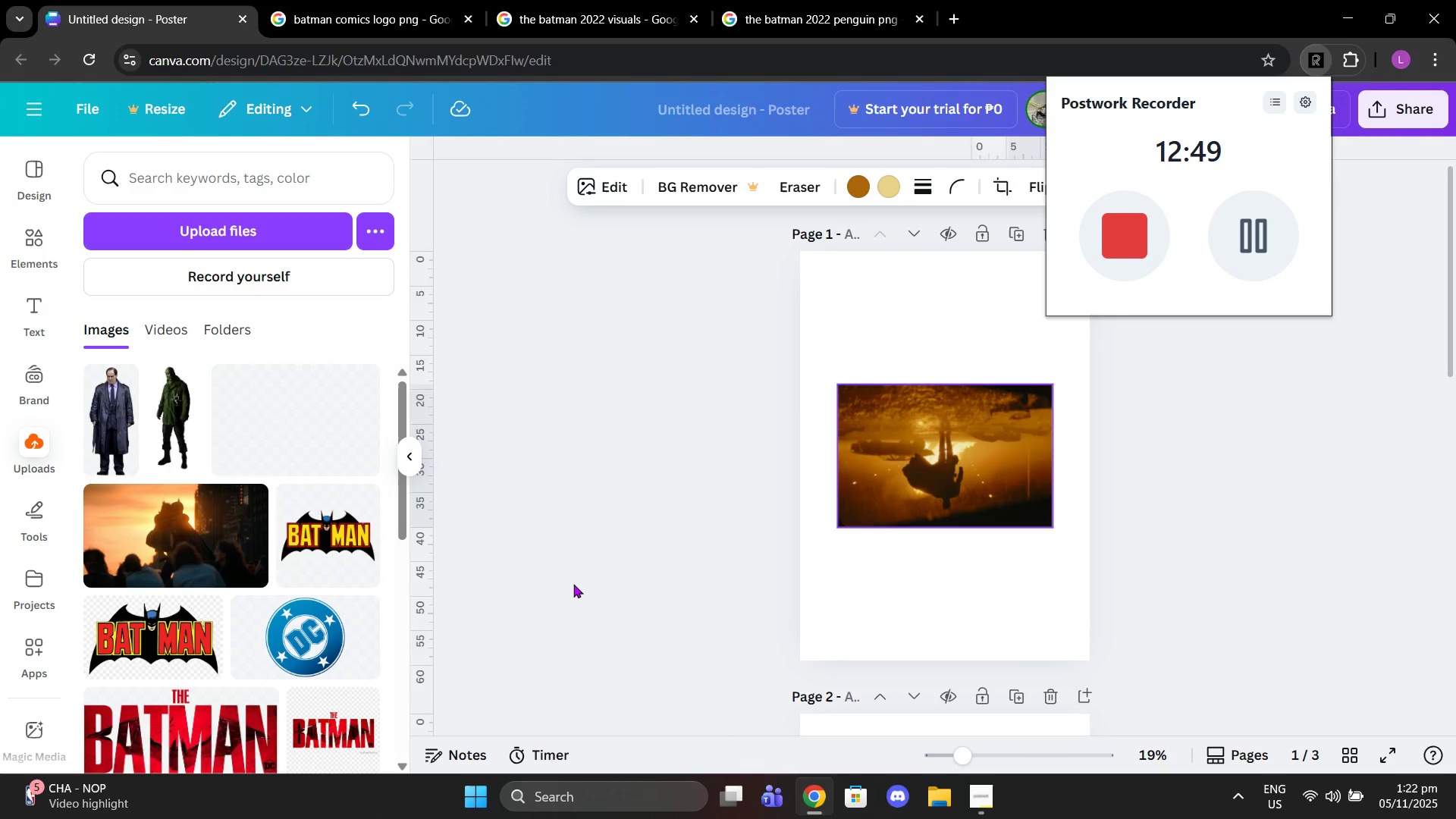 
double_click([949, 390])
 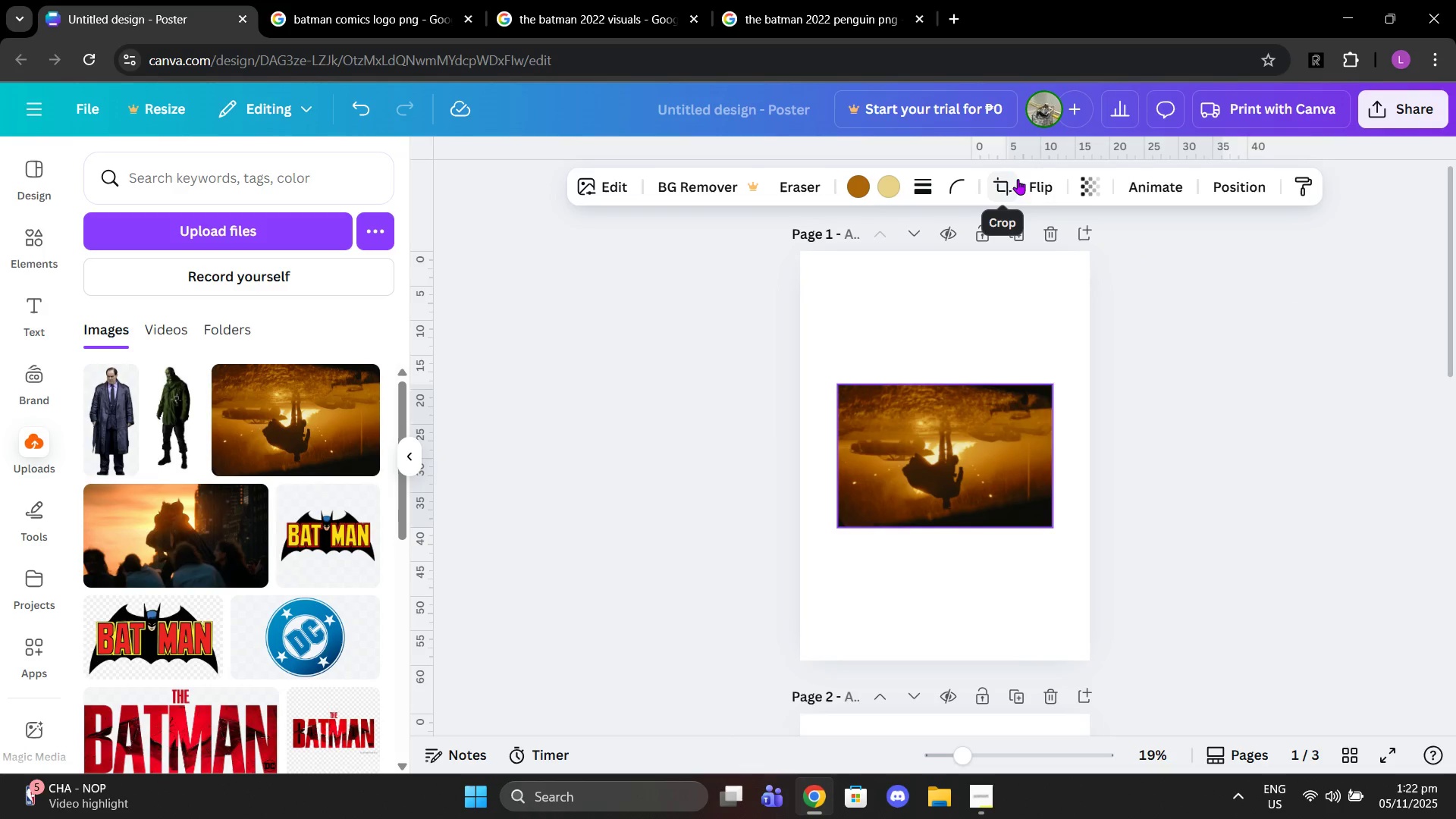 
left_click([1030, 180])
 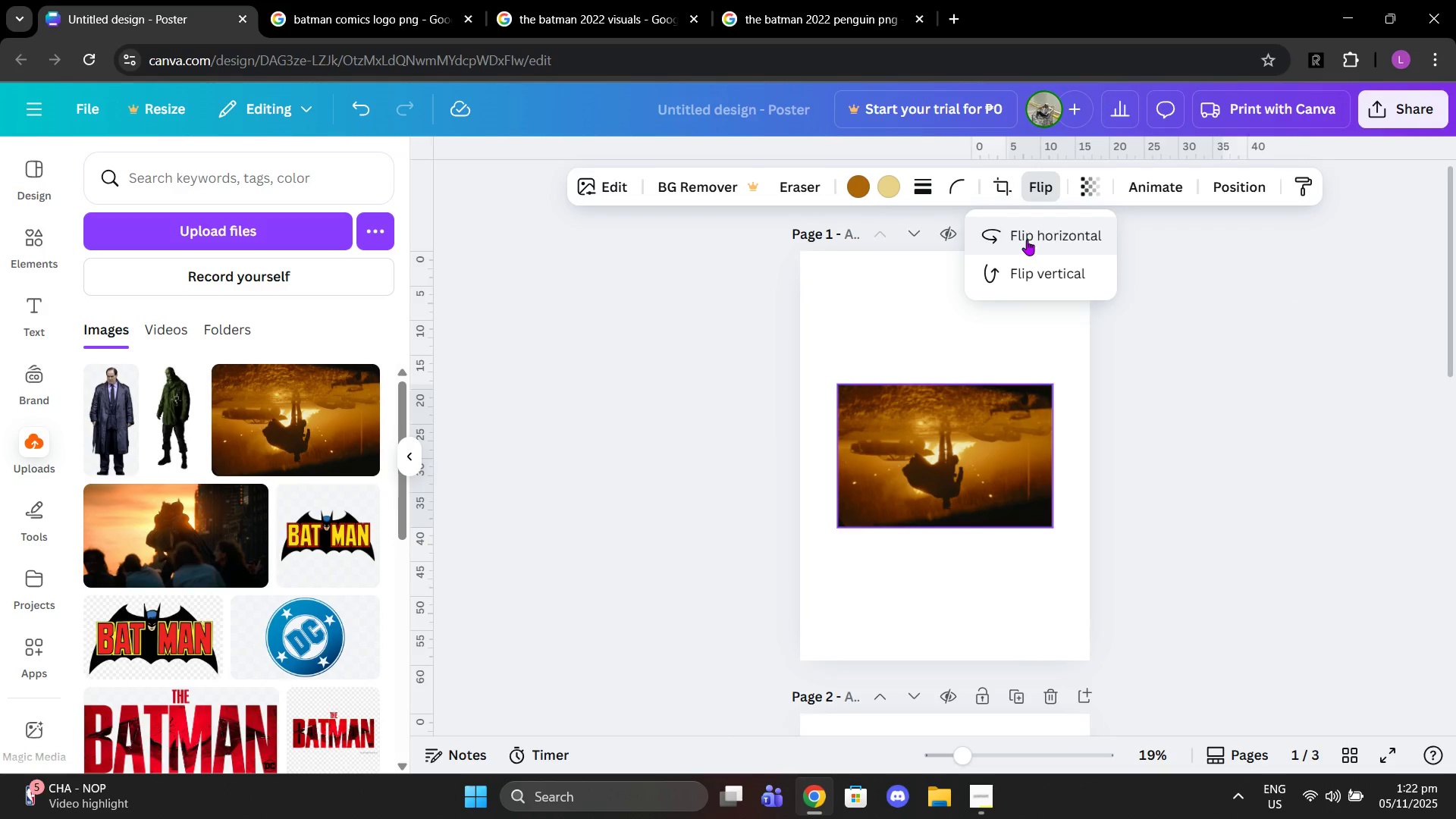 
left_click([1027, 240])
 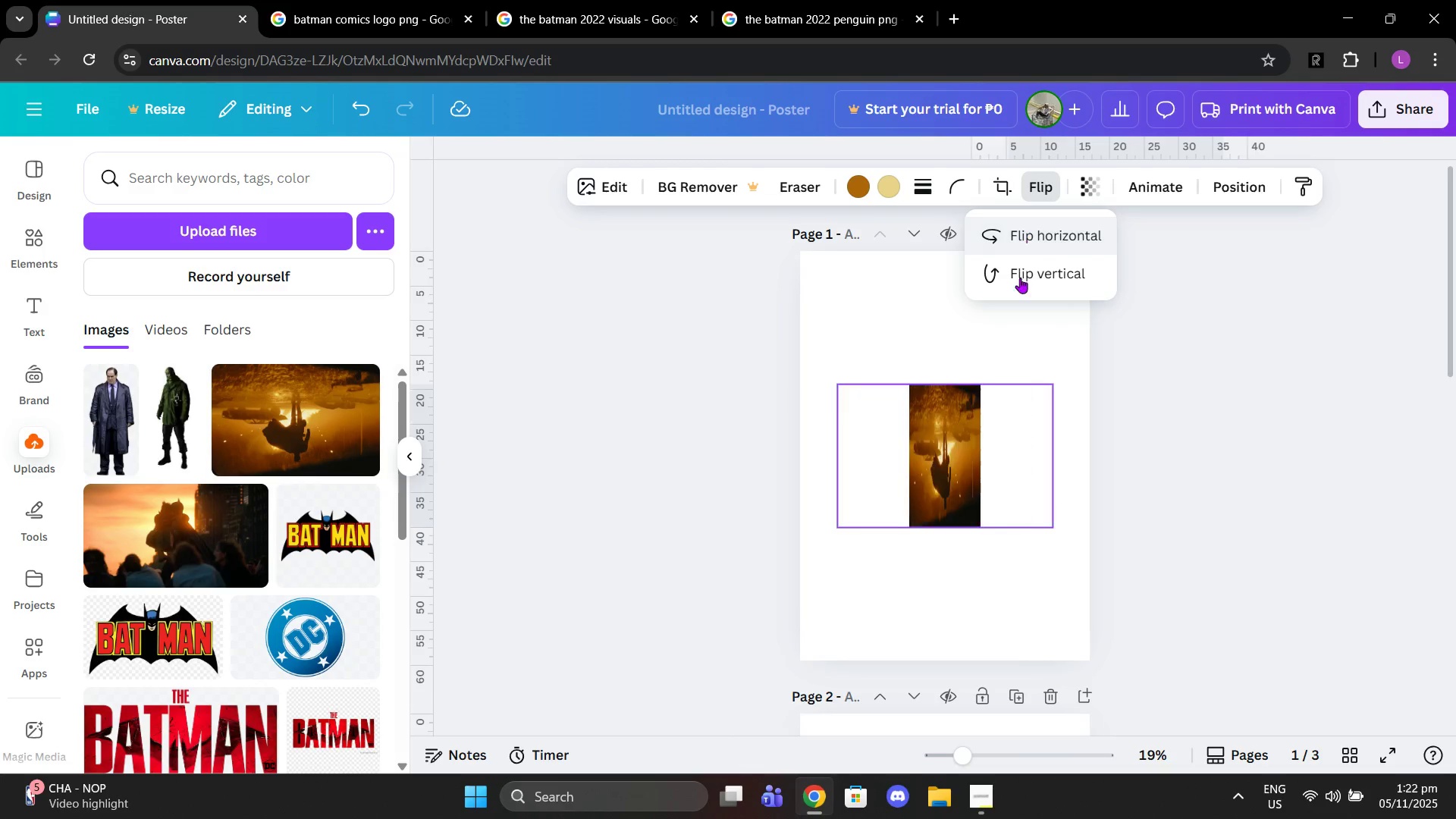 
double_click([1020, 279])
 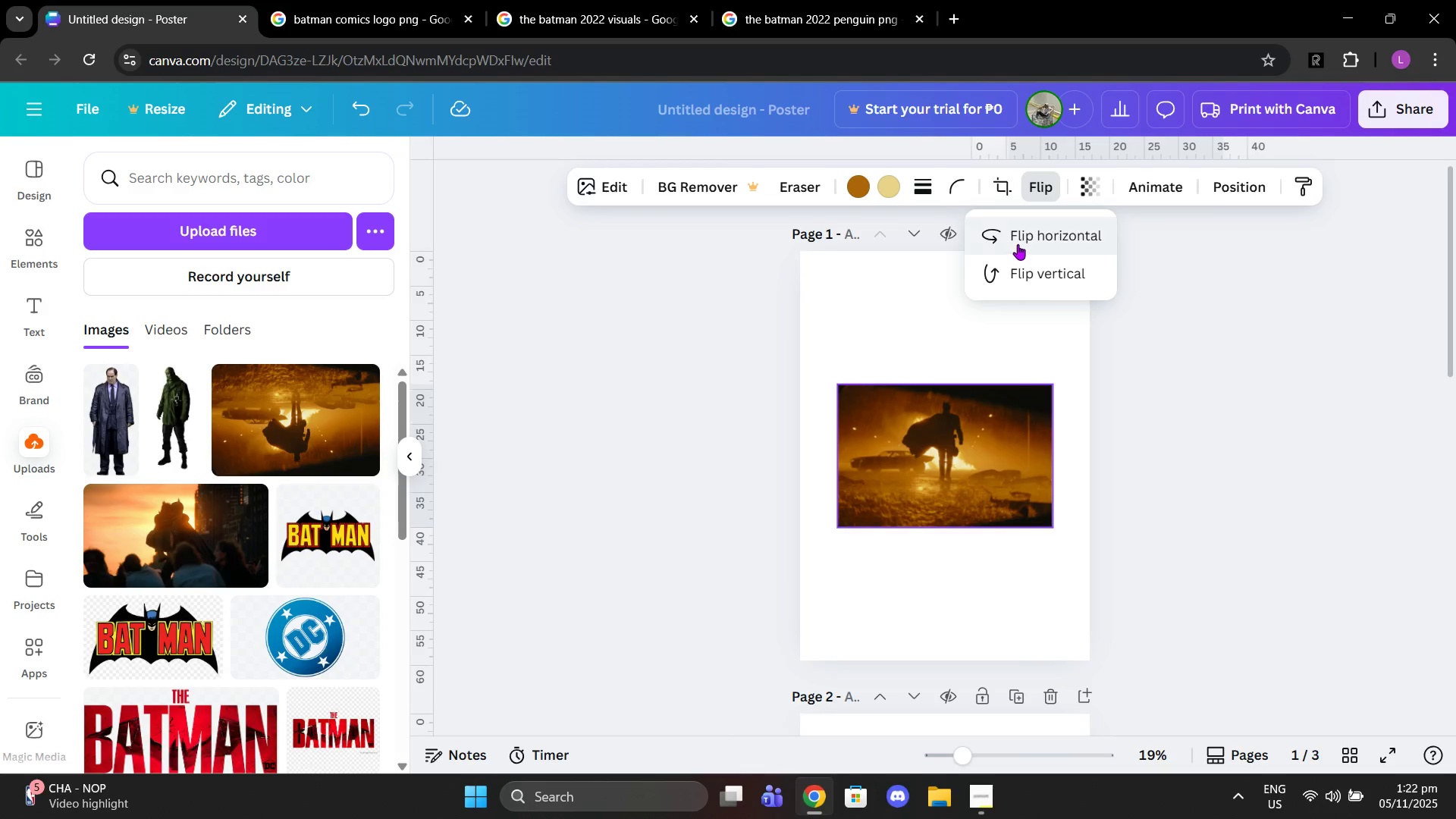 
left_click([1018, 244])
 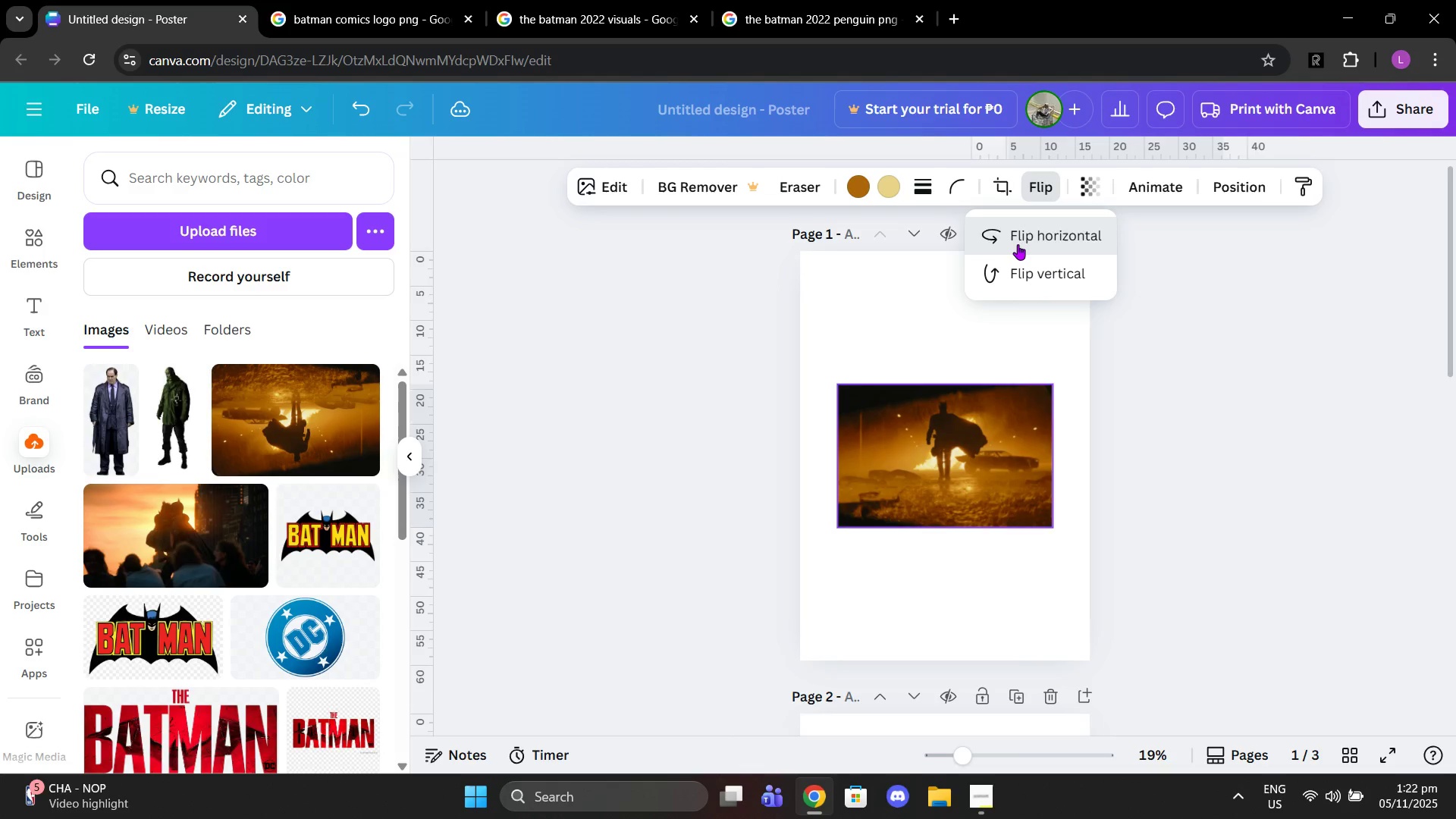 
left_click([1018, 244])
 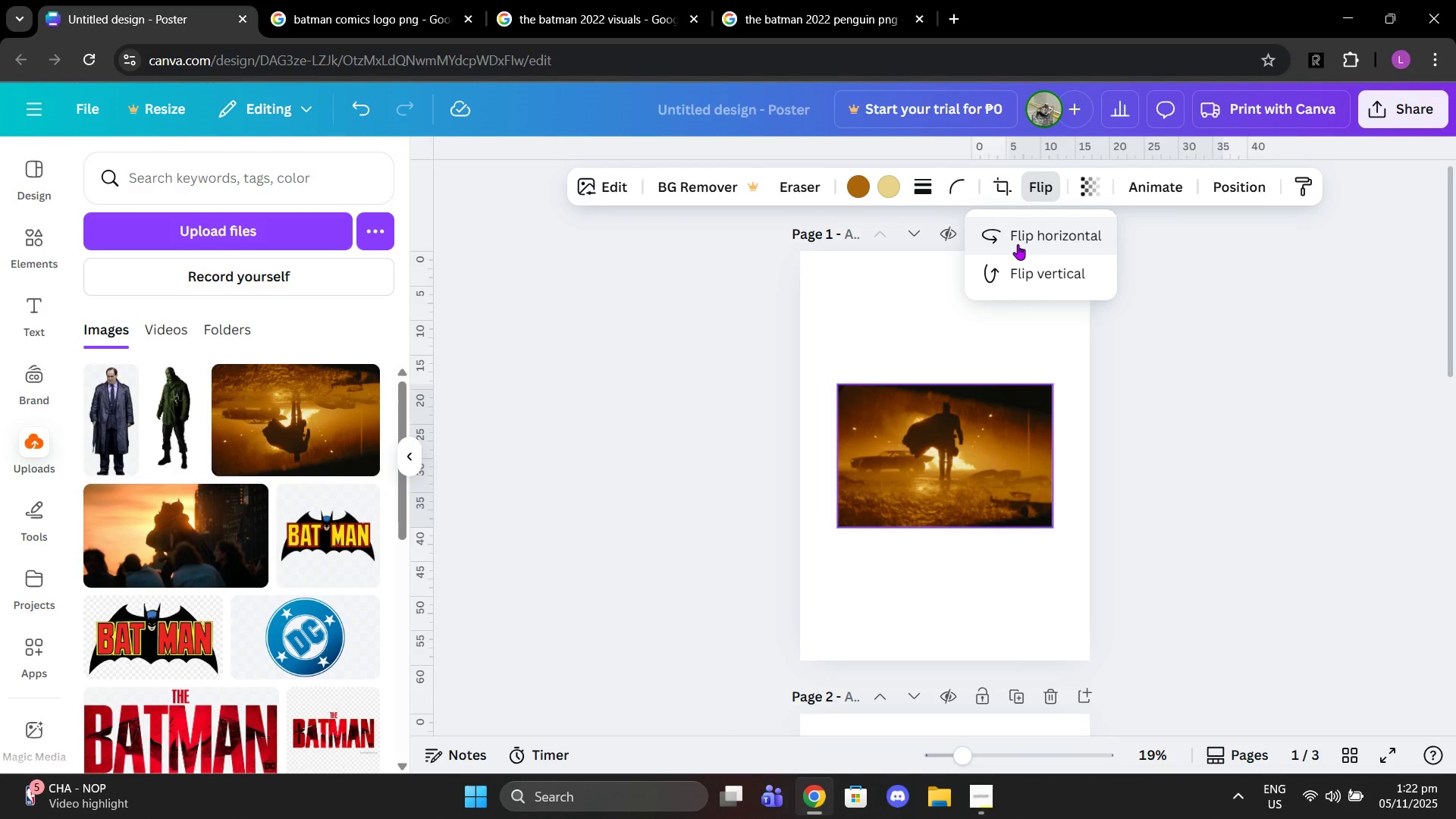 
left_click([1018, 244])
 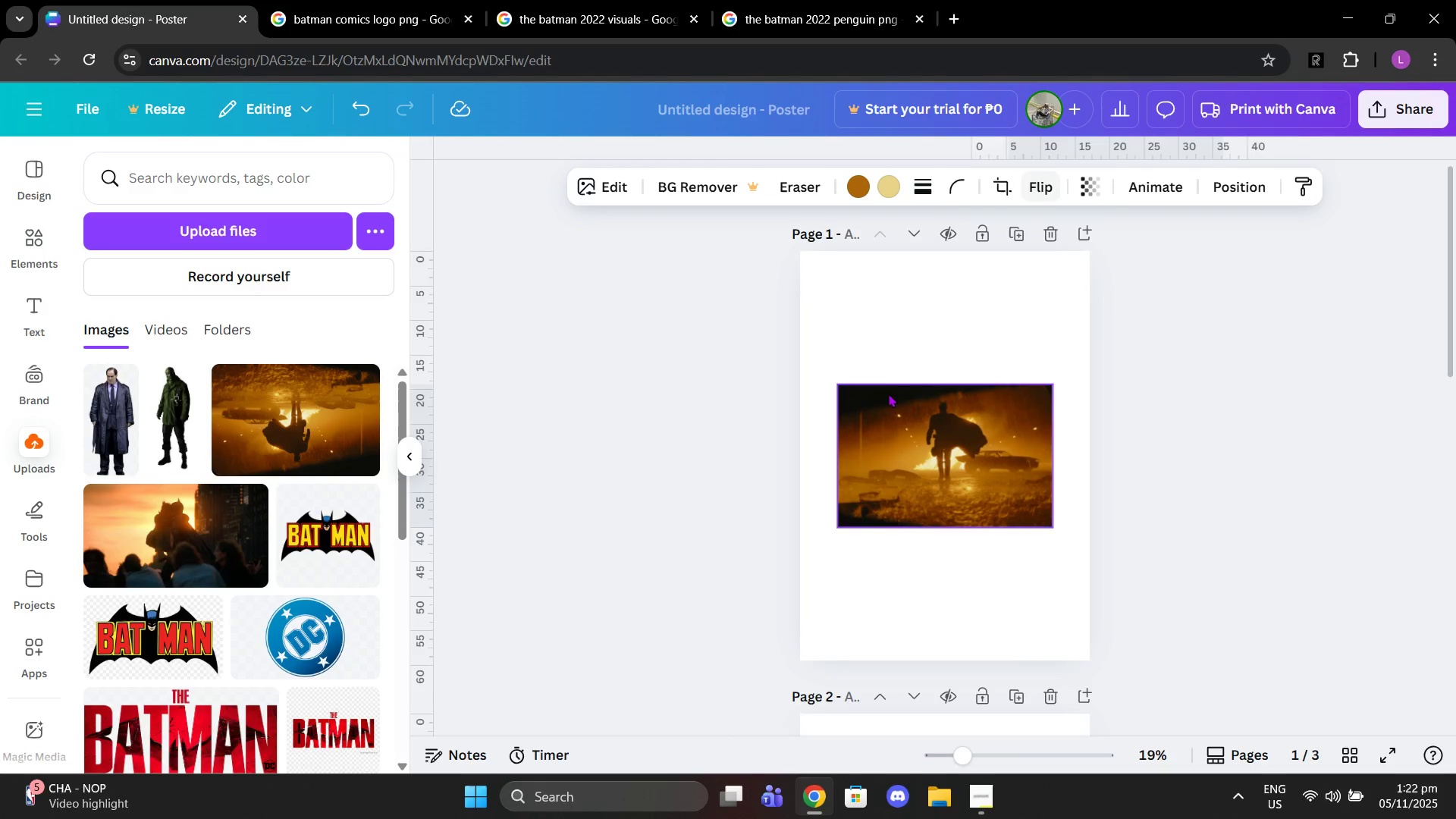 
double_click([853, 317])
 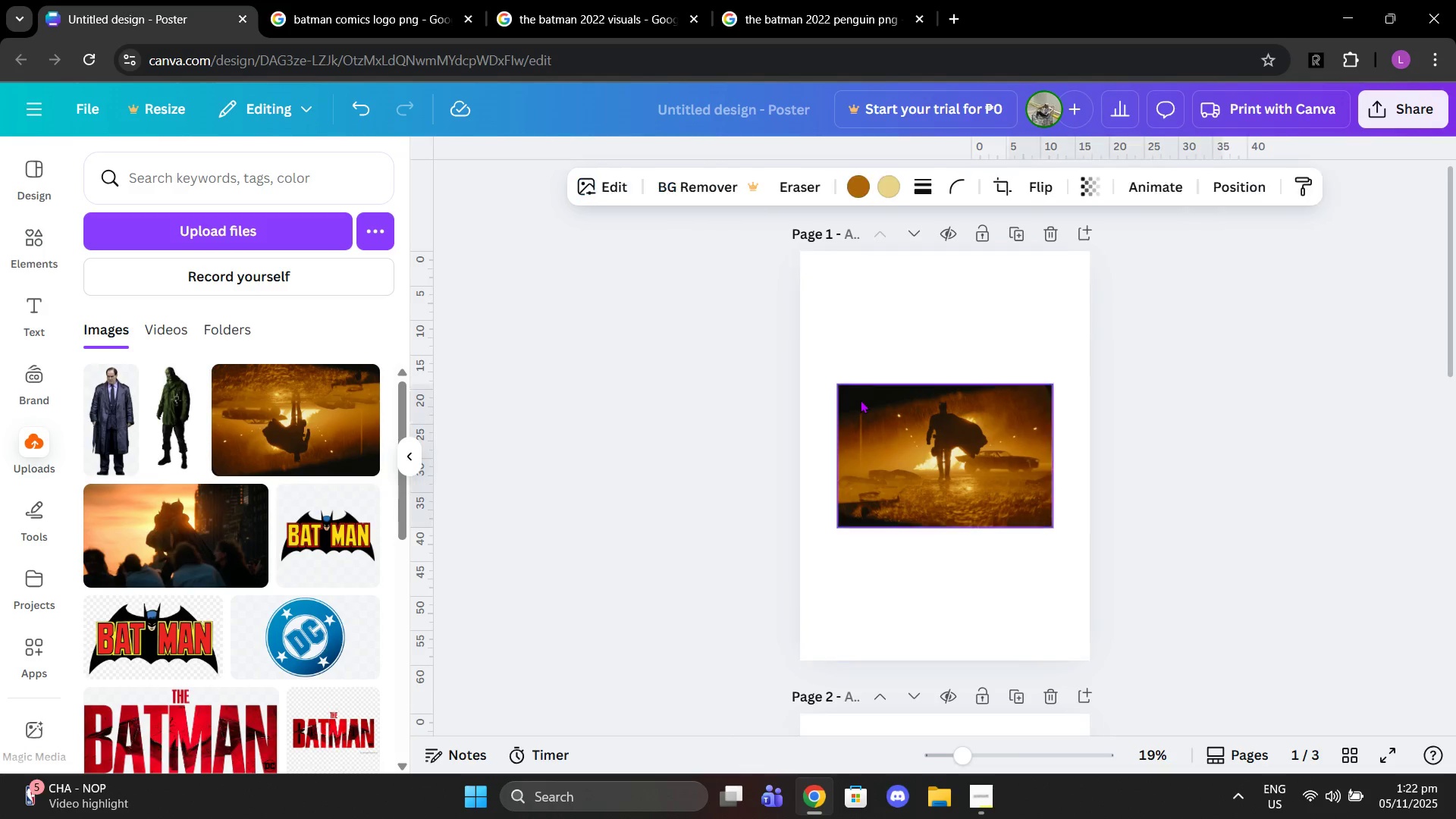 
double_click([860, 400])
 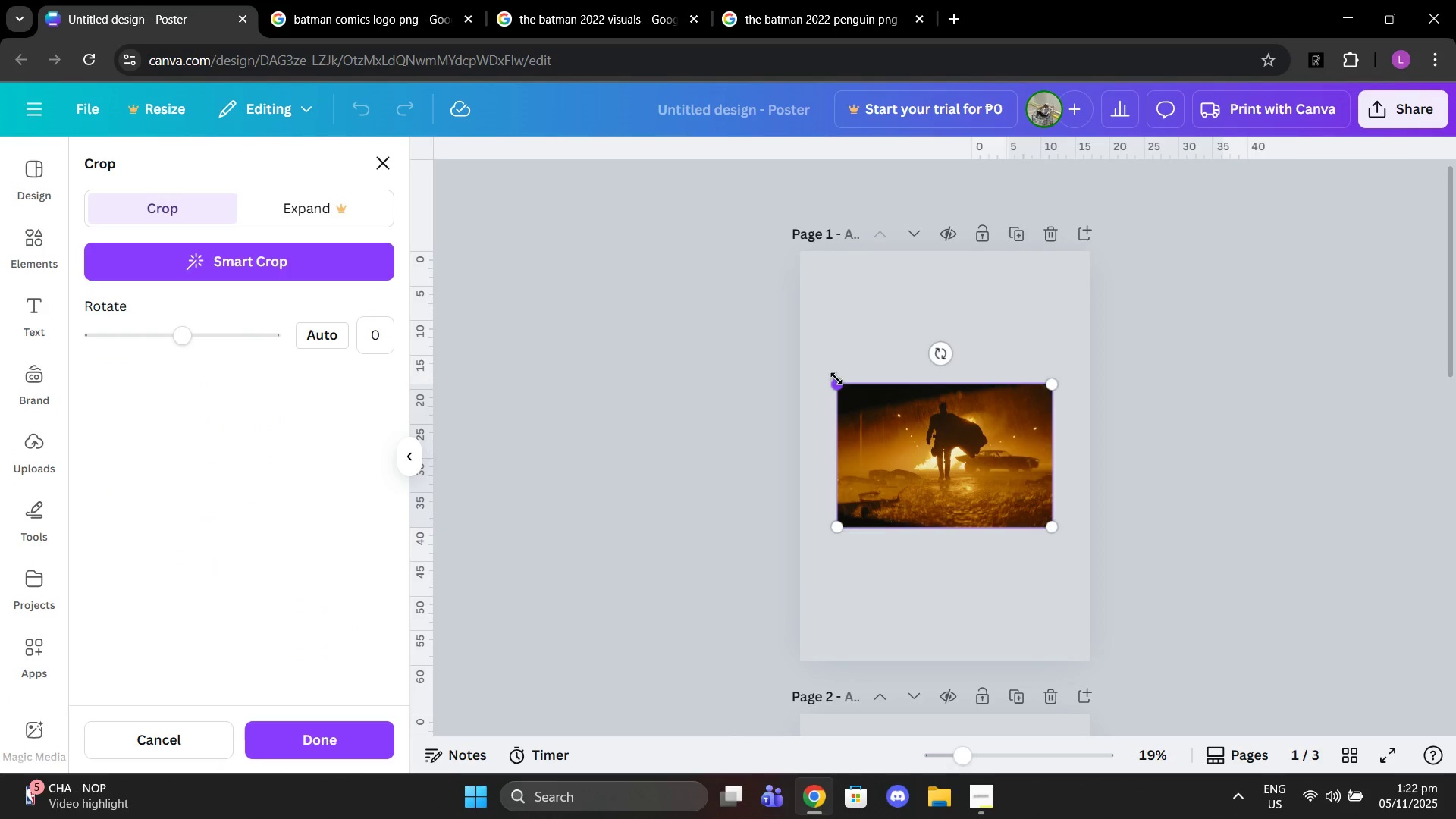 
left_click_drag(start_coordinate=[836, 378], to_coordinate=[751, 290])
 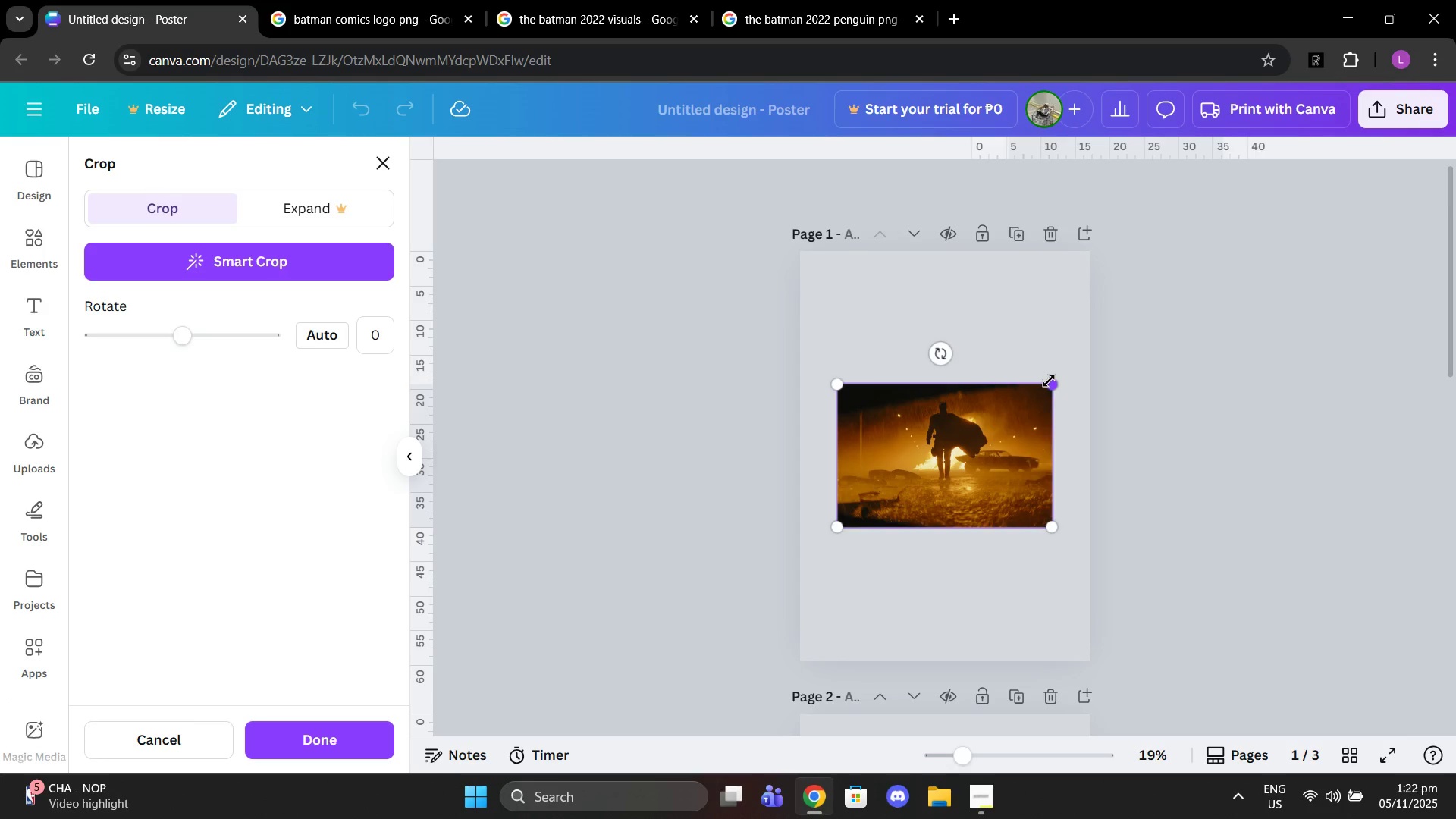 
left_click_drag(start_coordinate=[1049, 381], to_coordinate=[1079, 348])
 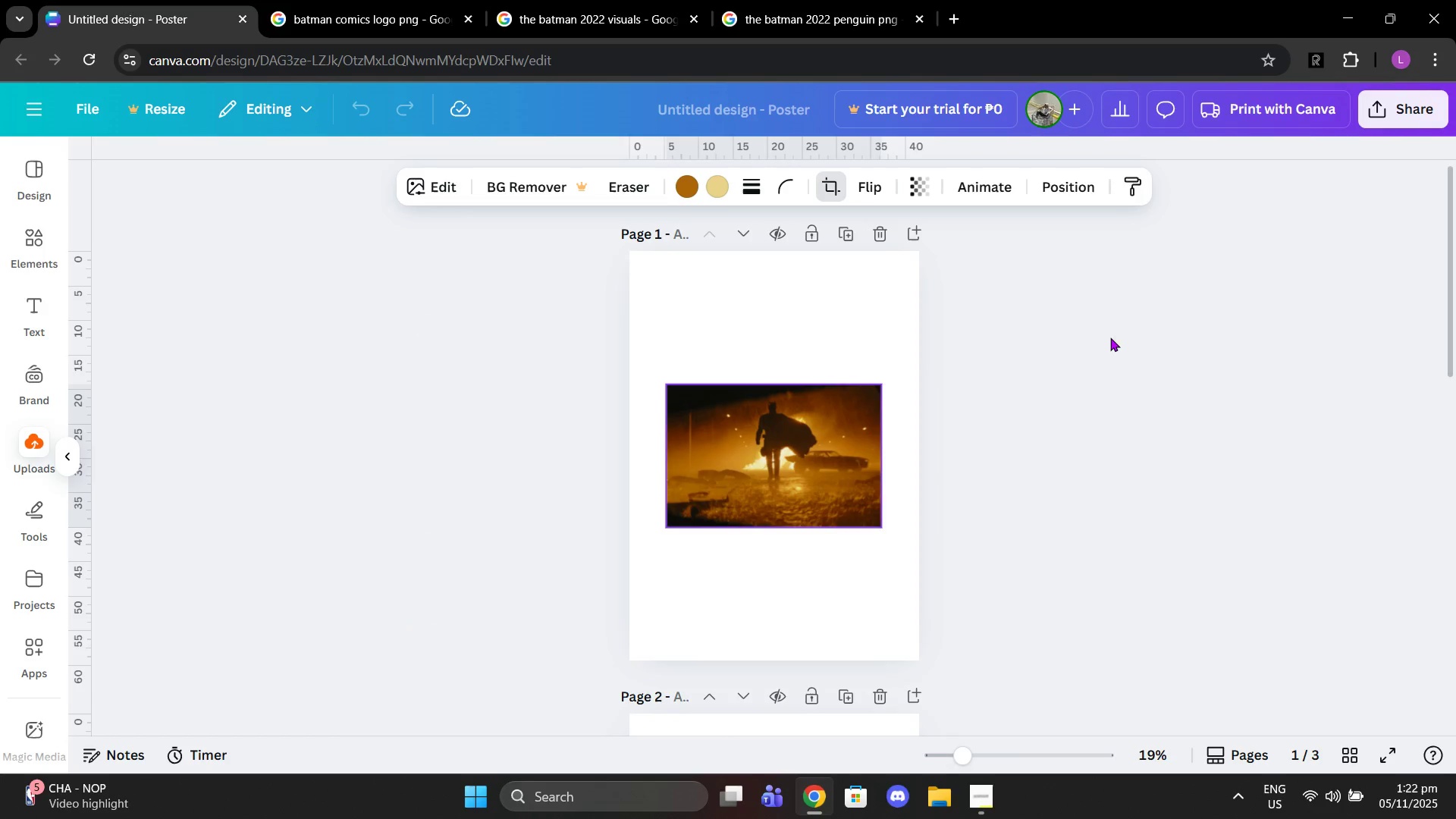 
left_click([1110, 337])
 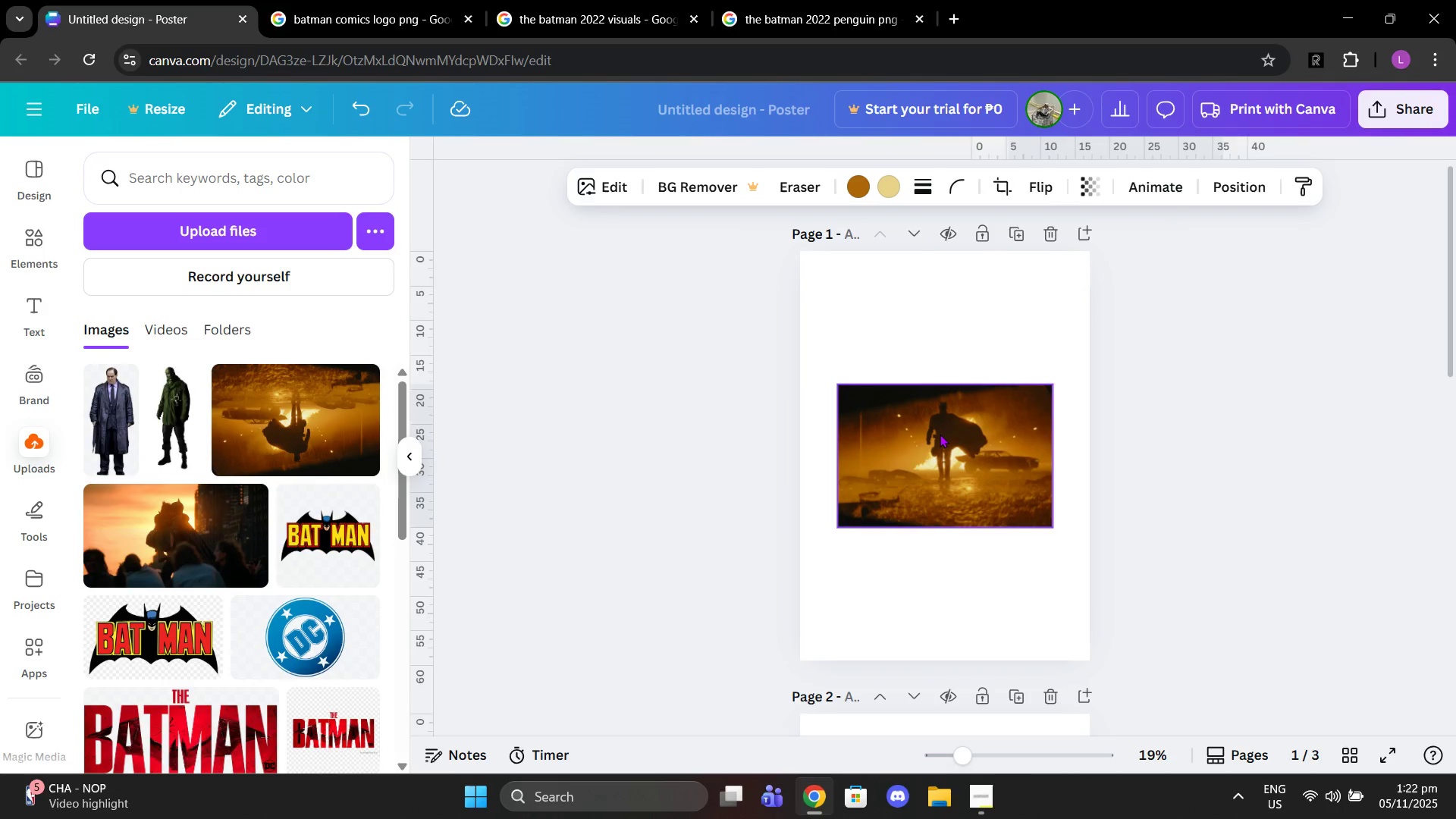 
left_click([940, 434])
 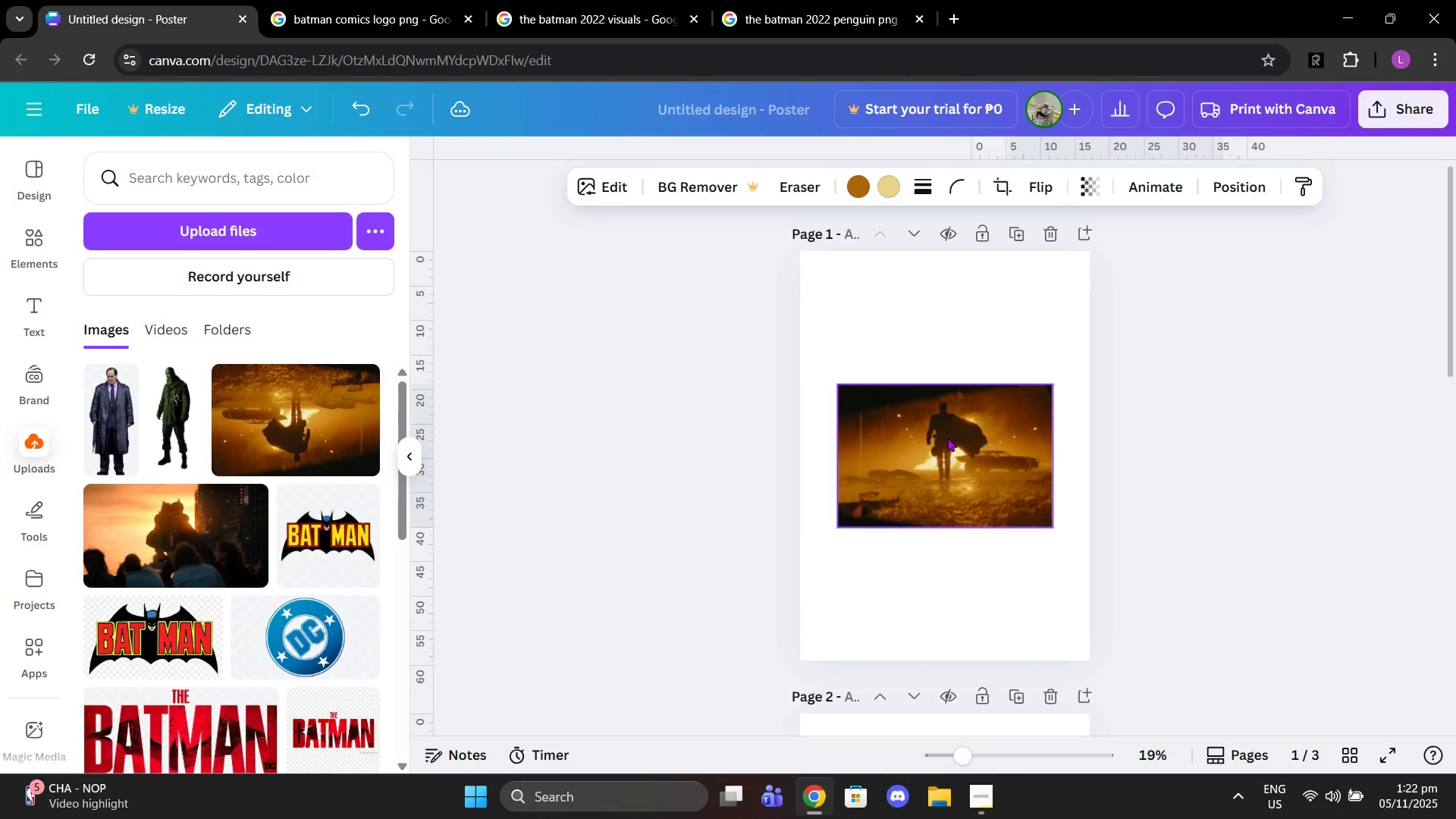 
left_click_drag(start_coordinate=[947, 438], to_coordinate=[924, 431])
 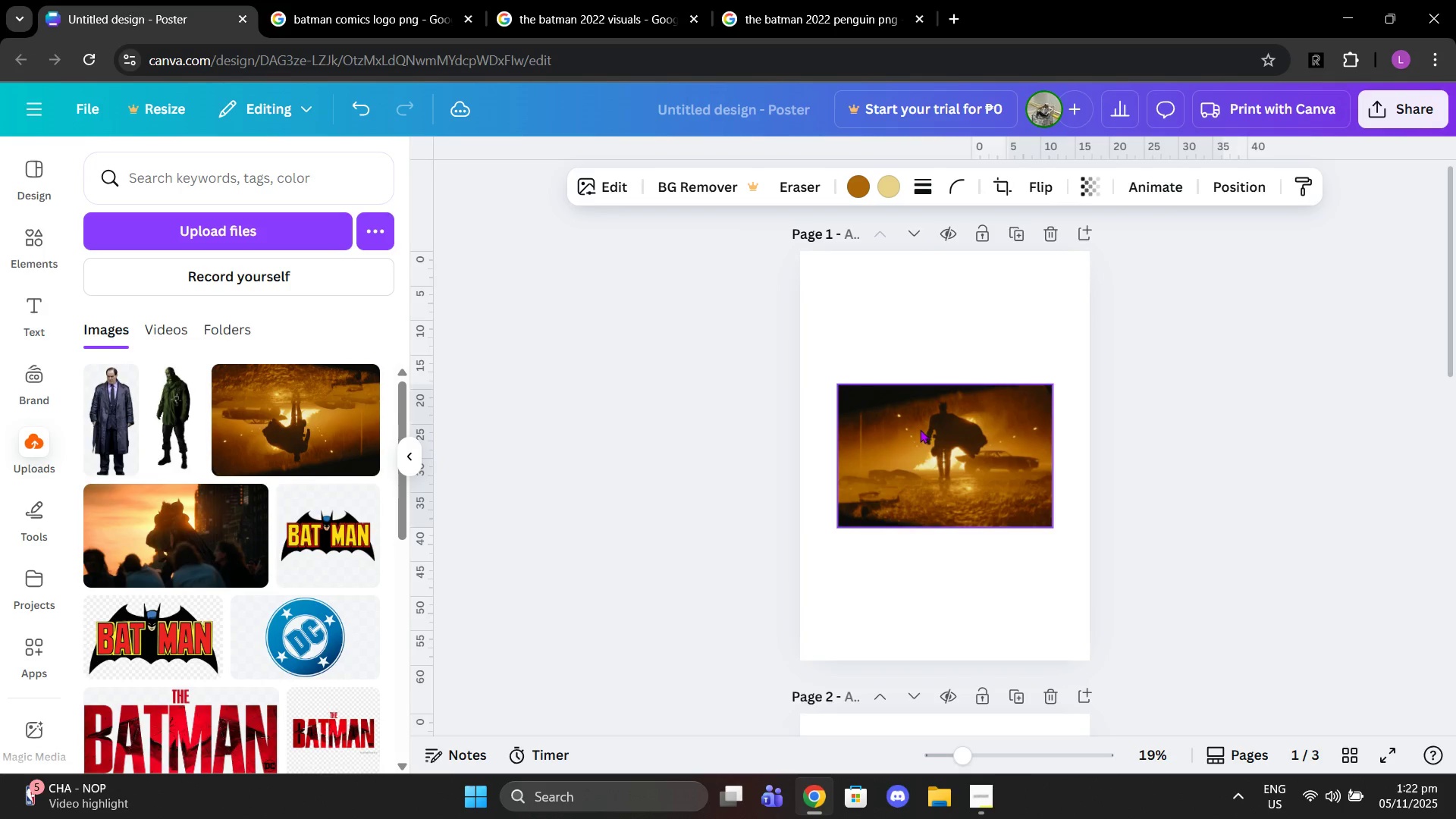 
double_click([921, 430])
 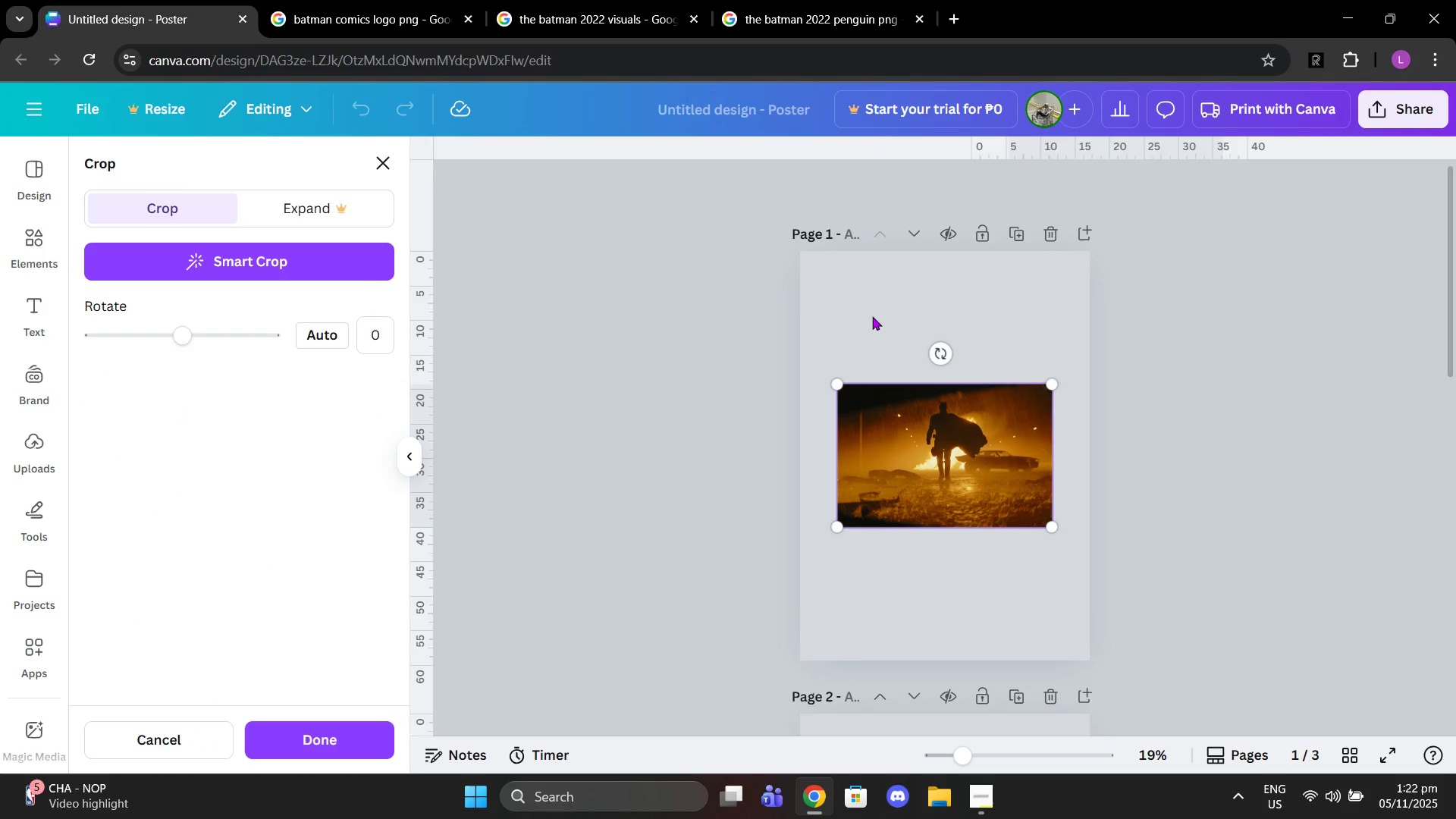 
left_click([872, 316])
 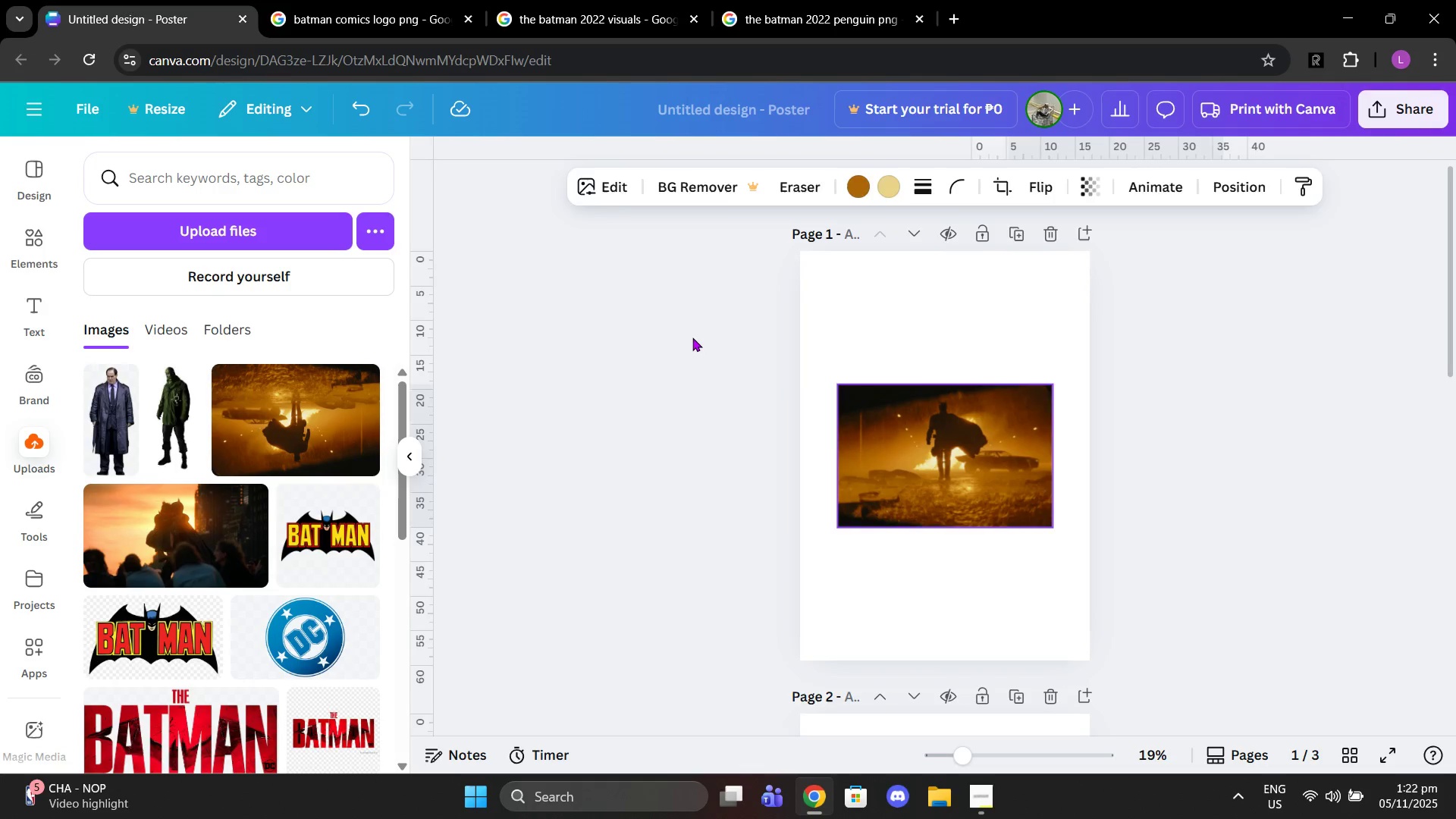 
left_click([692, 337])
 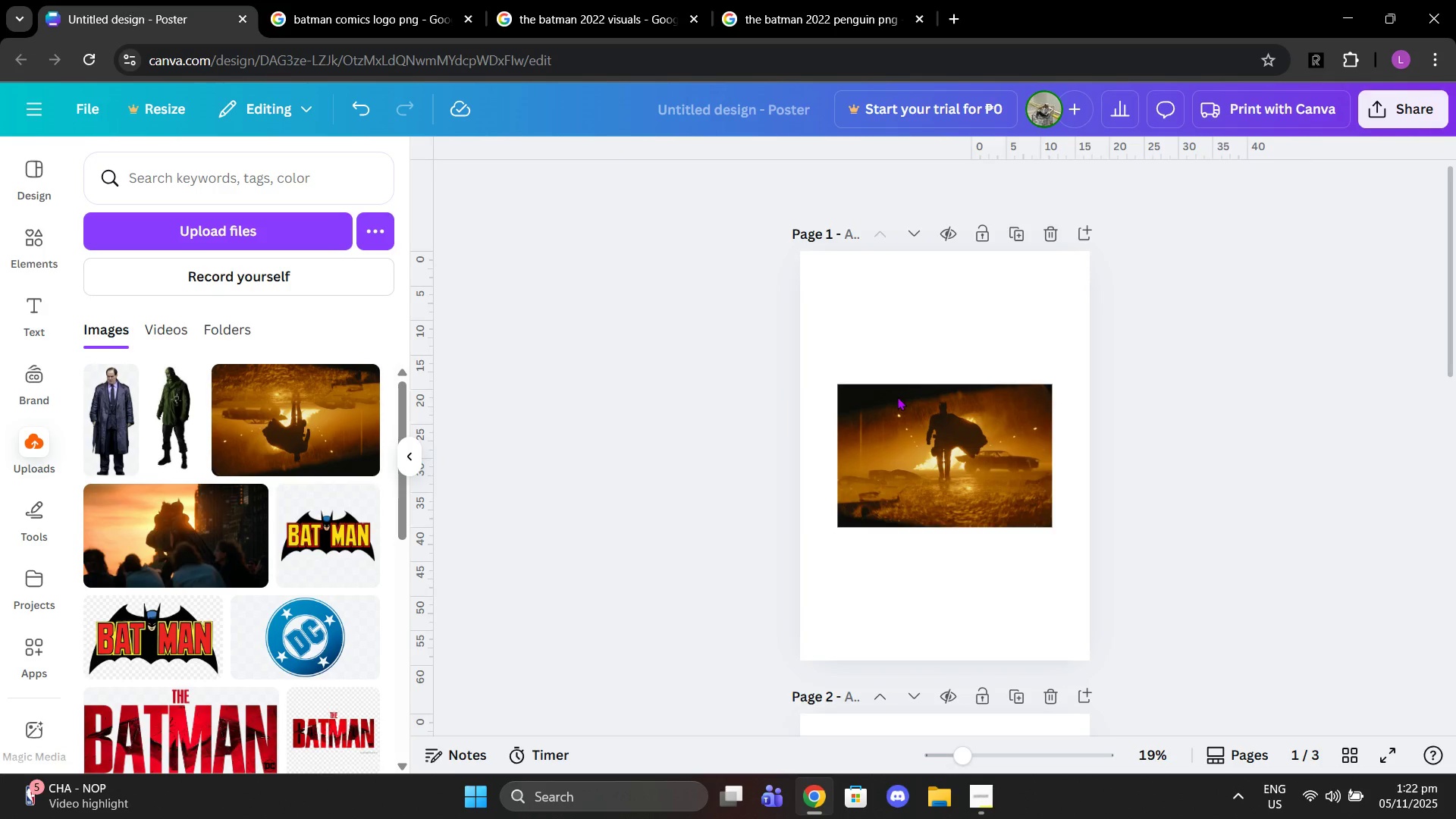 
left_click([897, 397])
 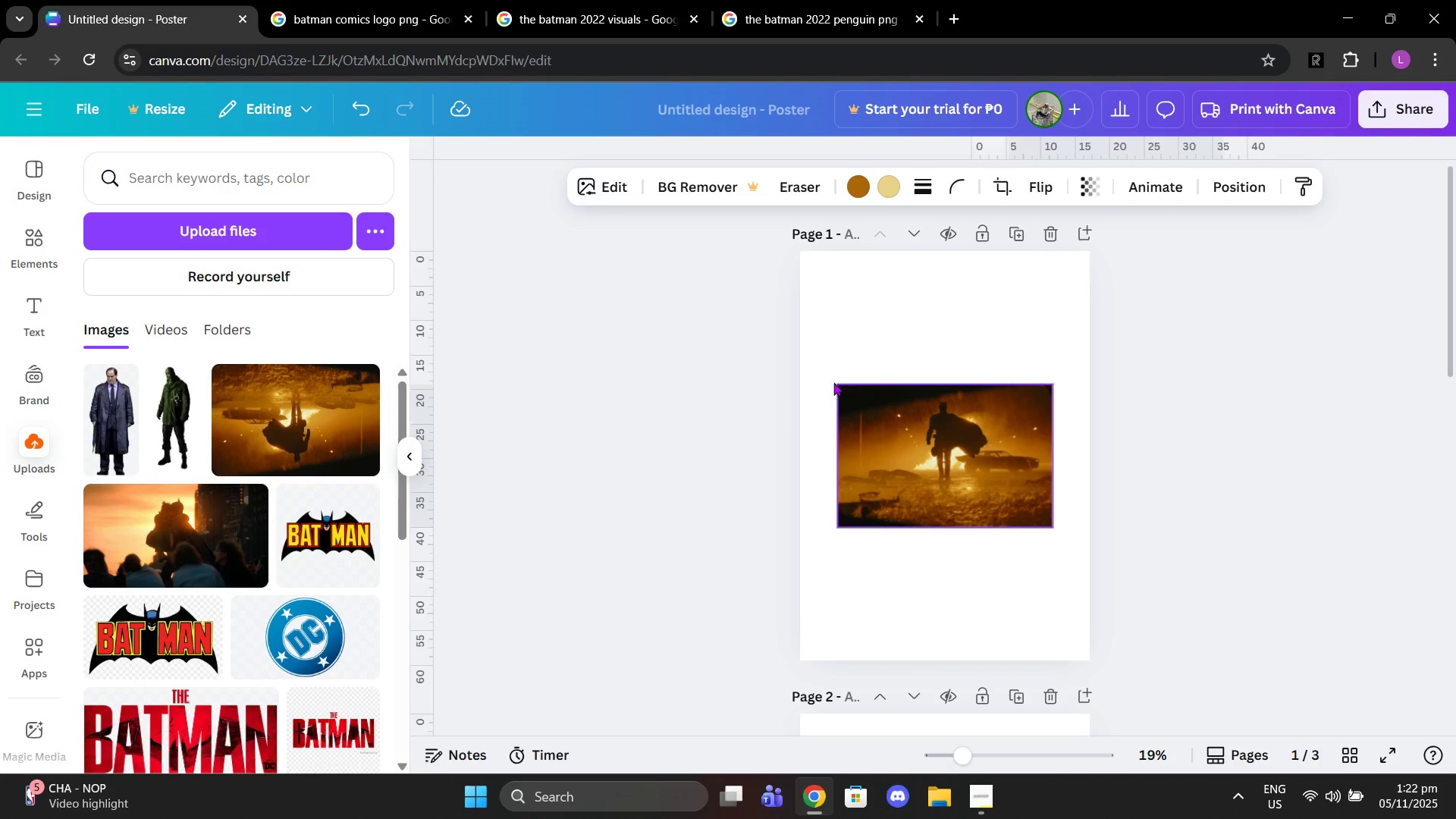 
left_click_drag(start_coordinate=[833, 382], to_coordinate=[748, 333])
 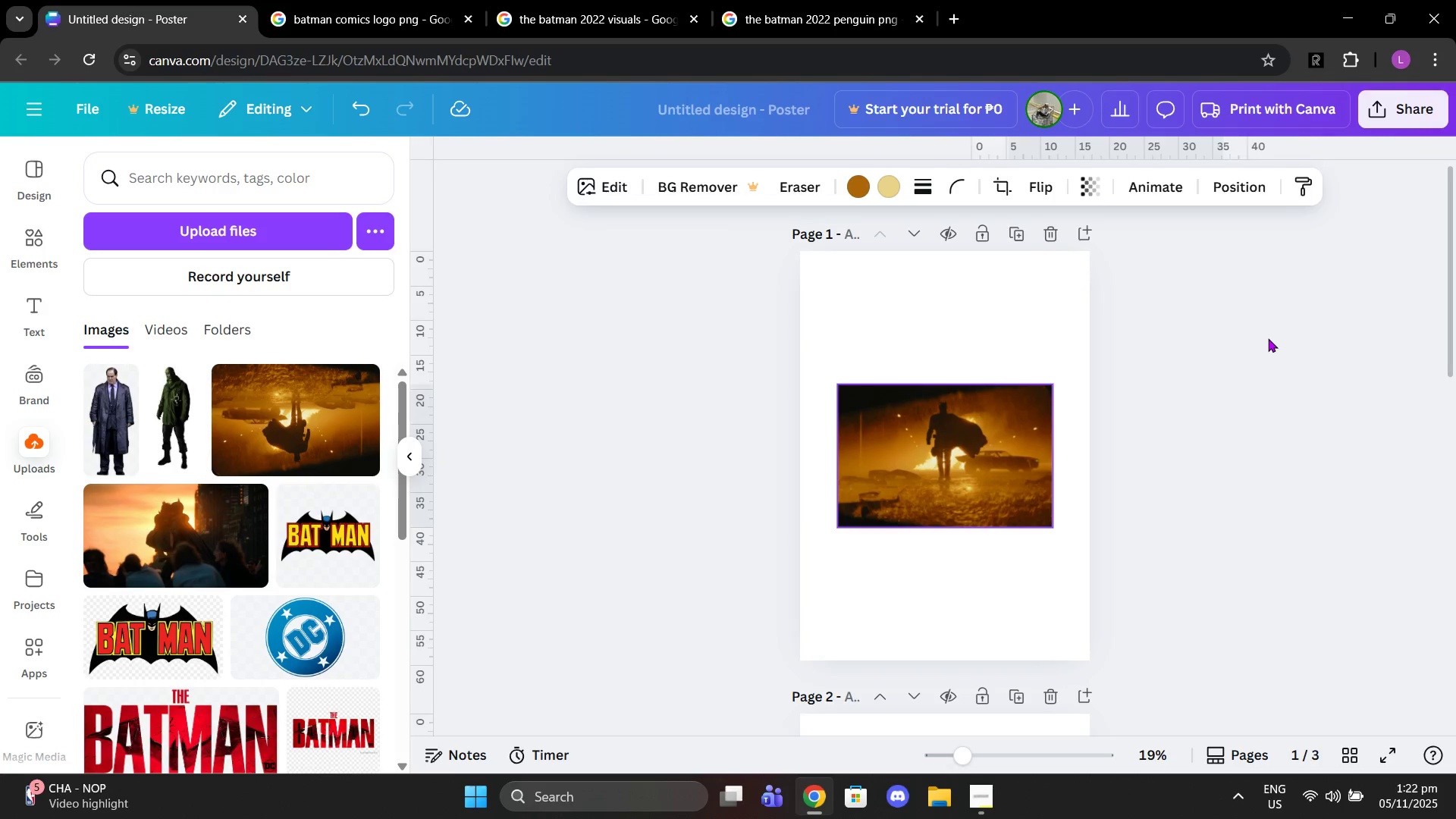 
left_click([1268, 338])
 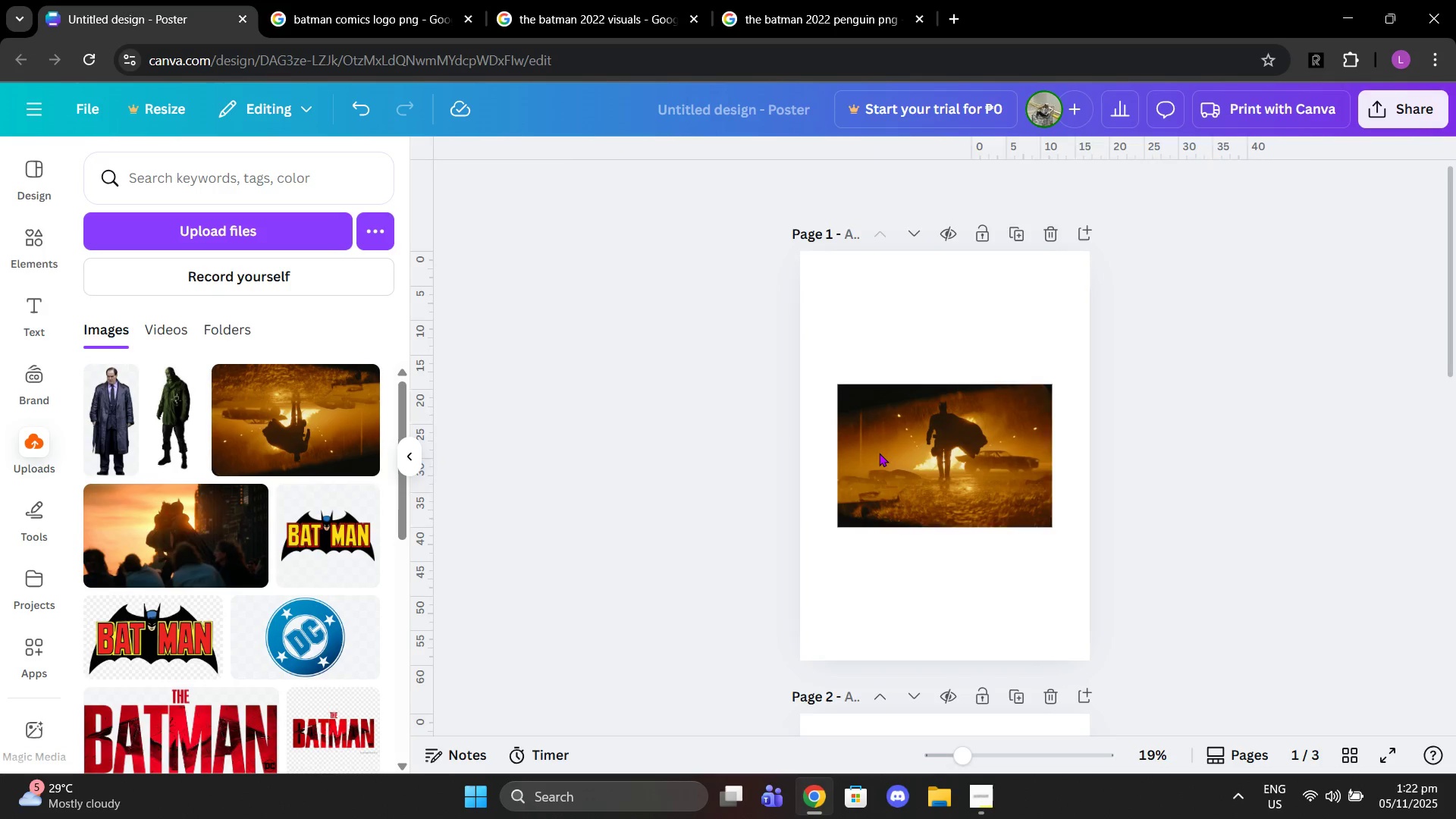 
left_click([879, 453])
 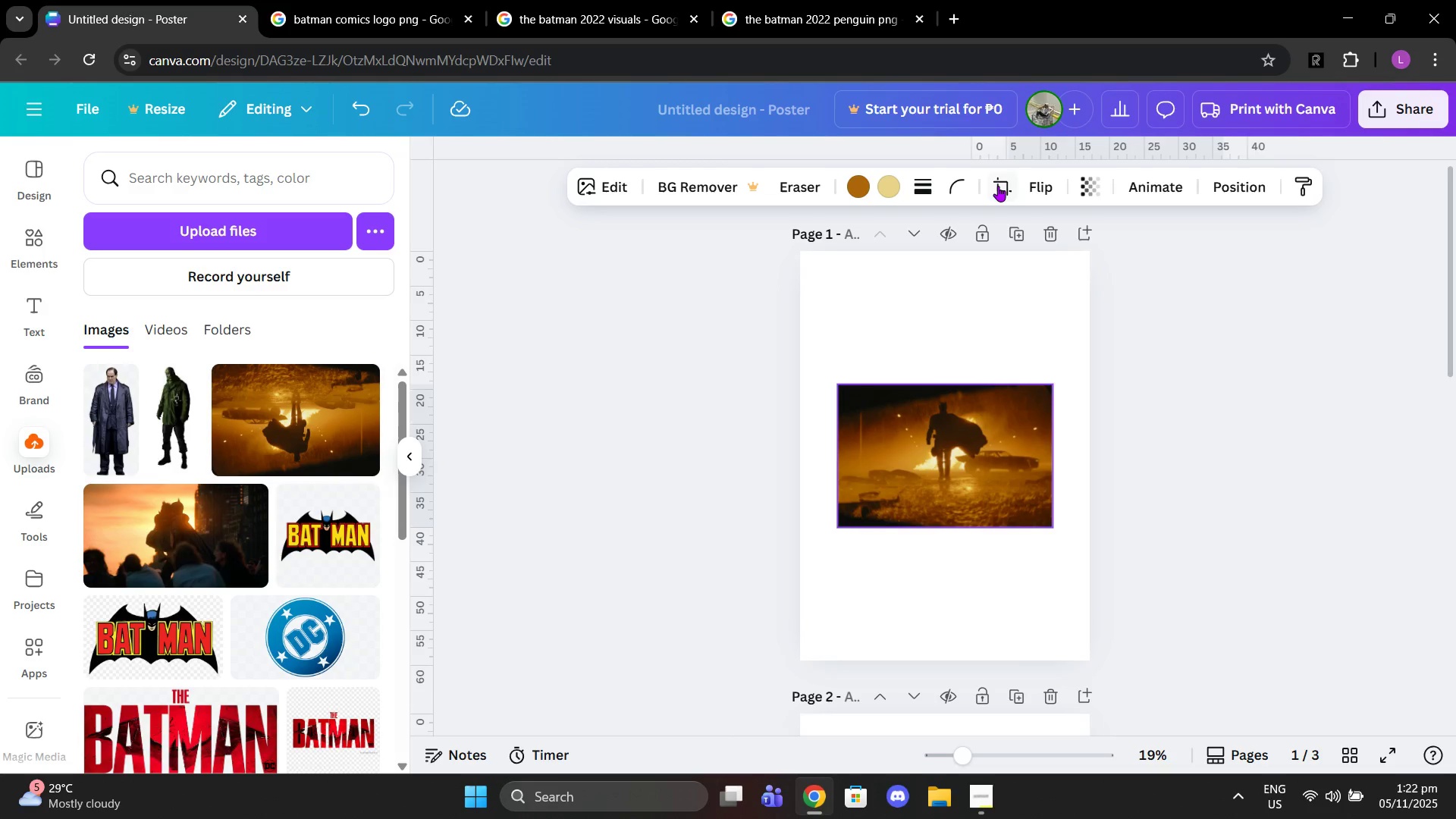 
left_click([998, 186])
 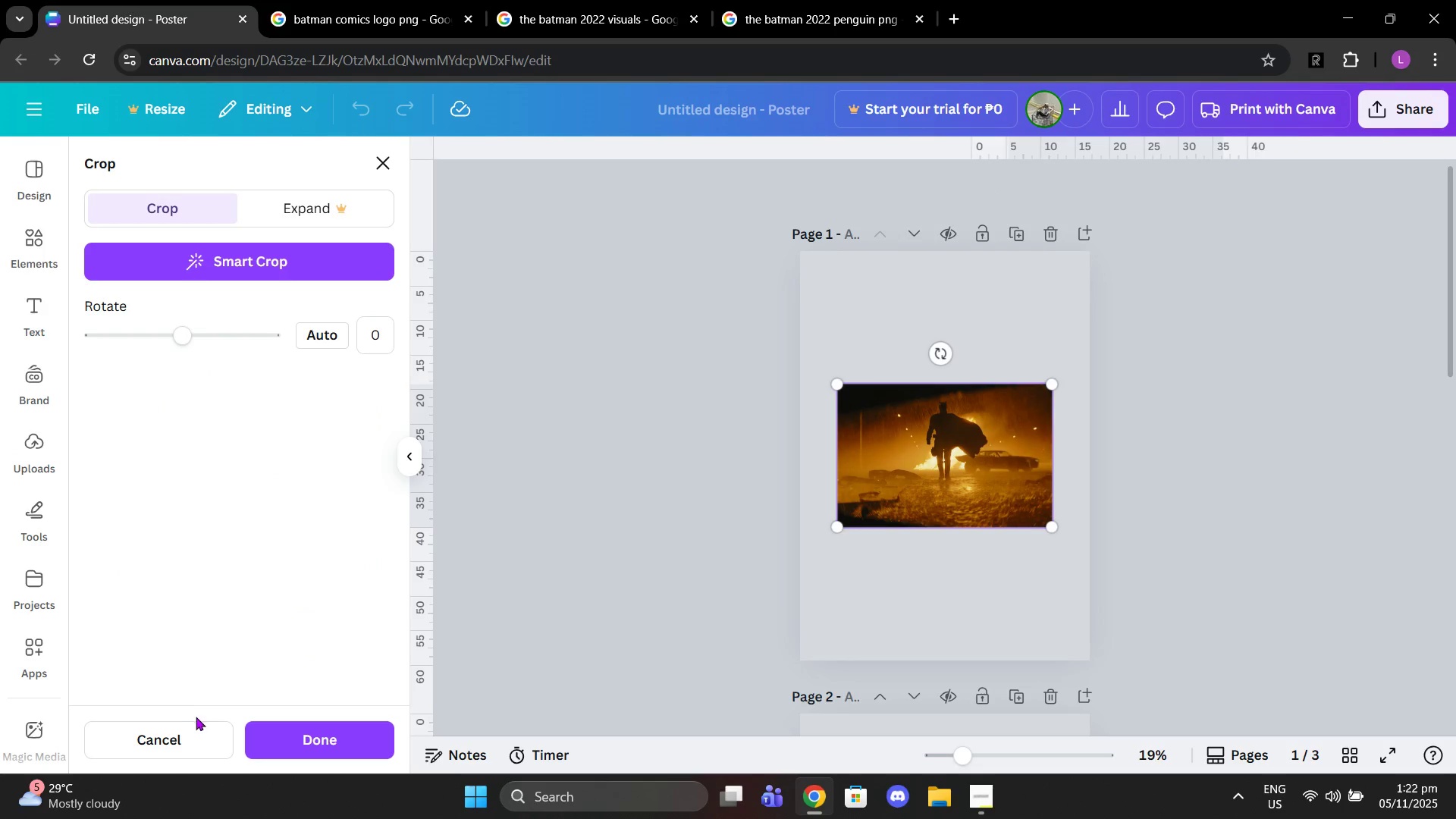 
left_click([198, 723])
 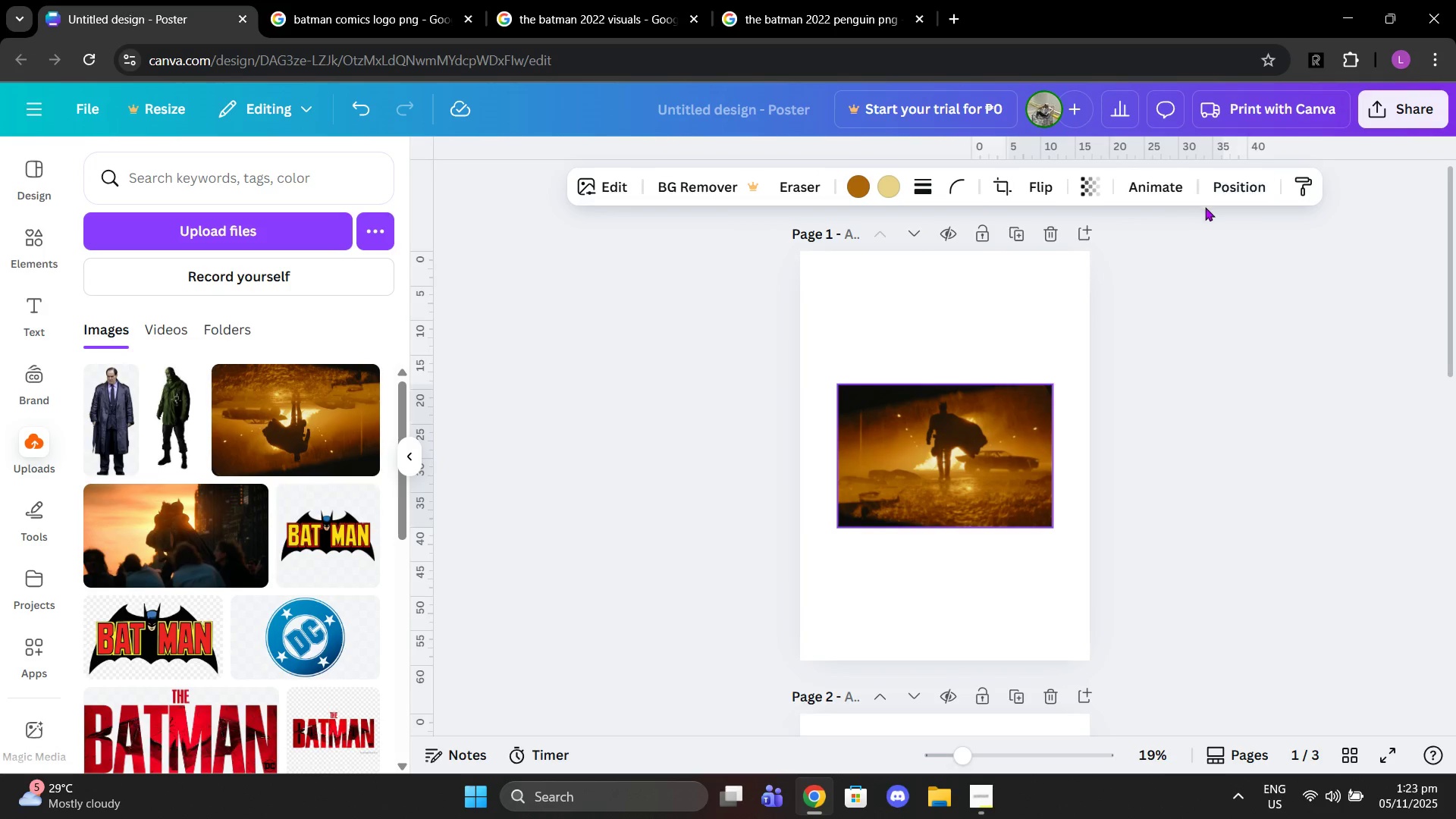 
key(Delete)
 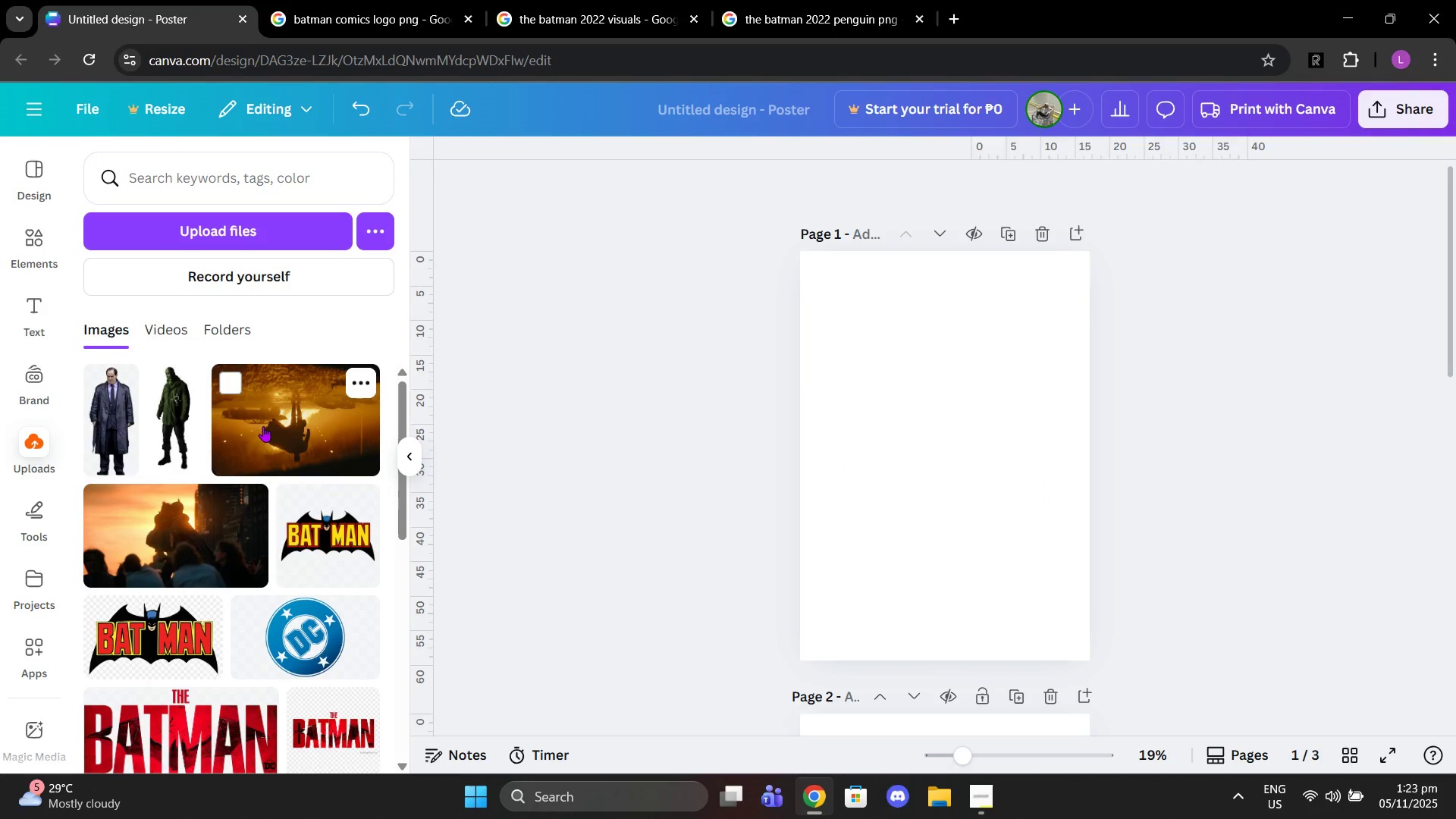 
left_click([263, 426])
 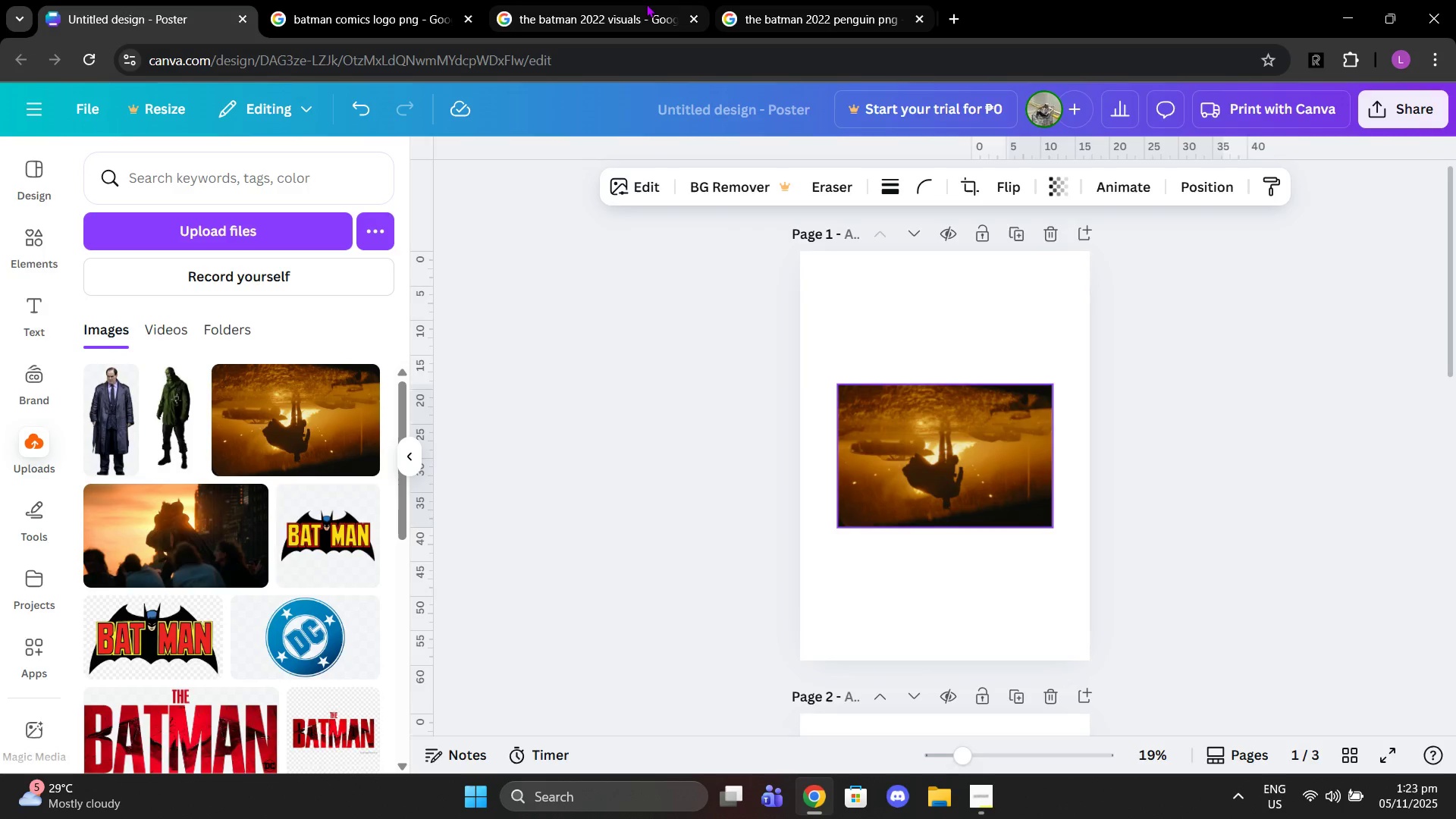 
left_click([646, 4])
 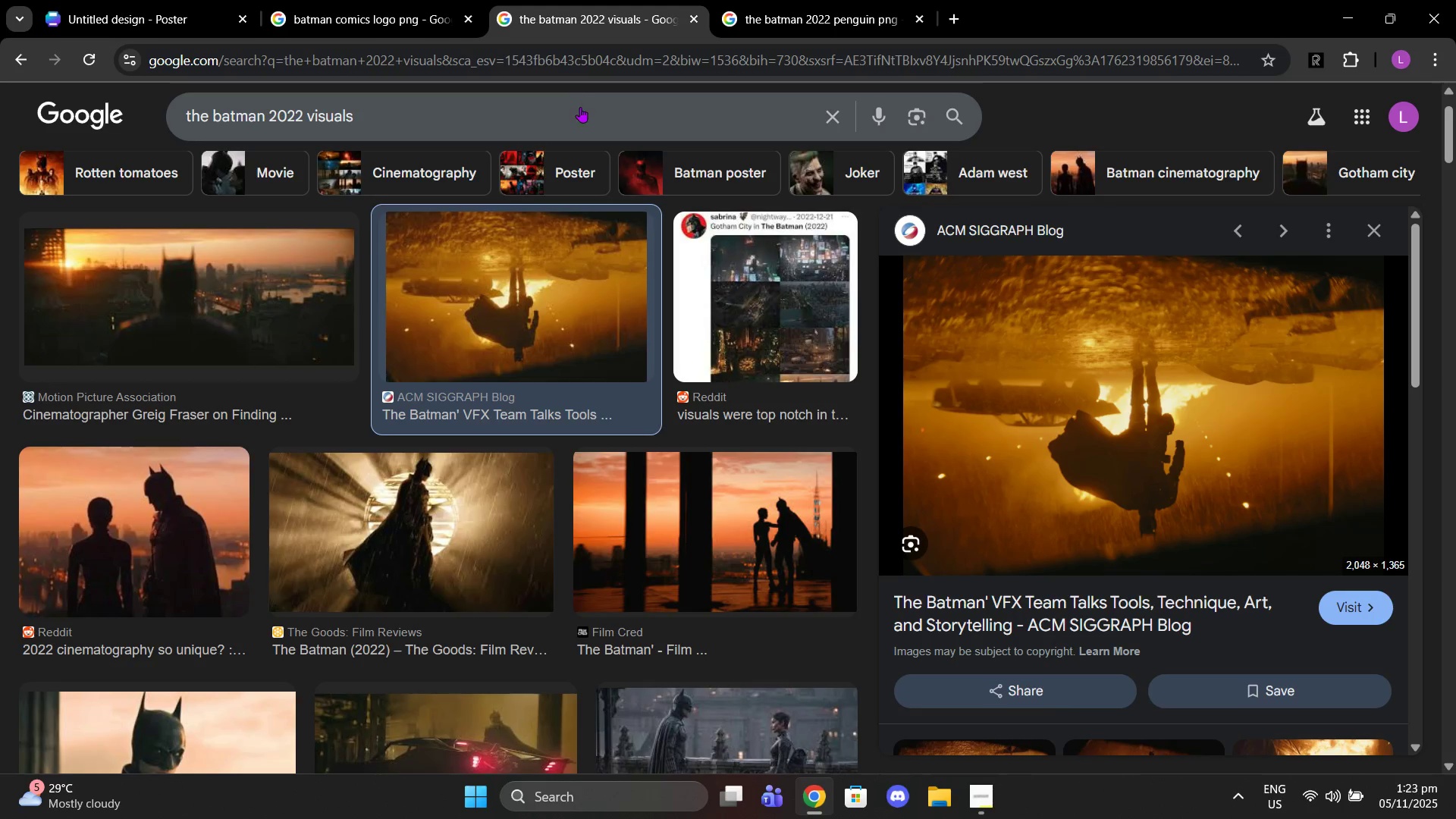 
left_click_drag(start_coordinate=[580, 107], to_coordinate=[309, 112])
 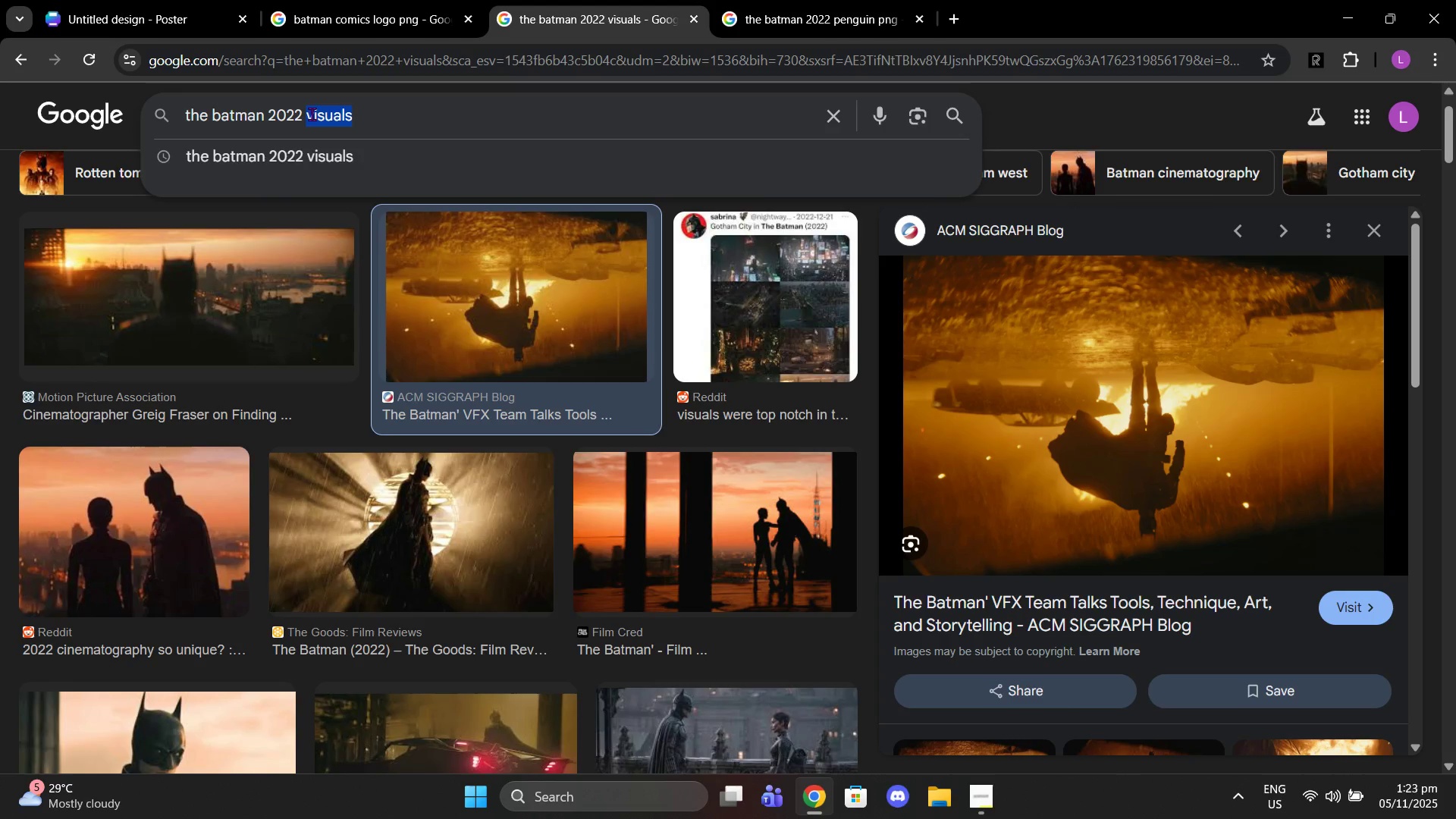 
key(Backspace)
 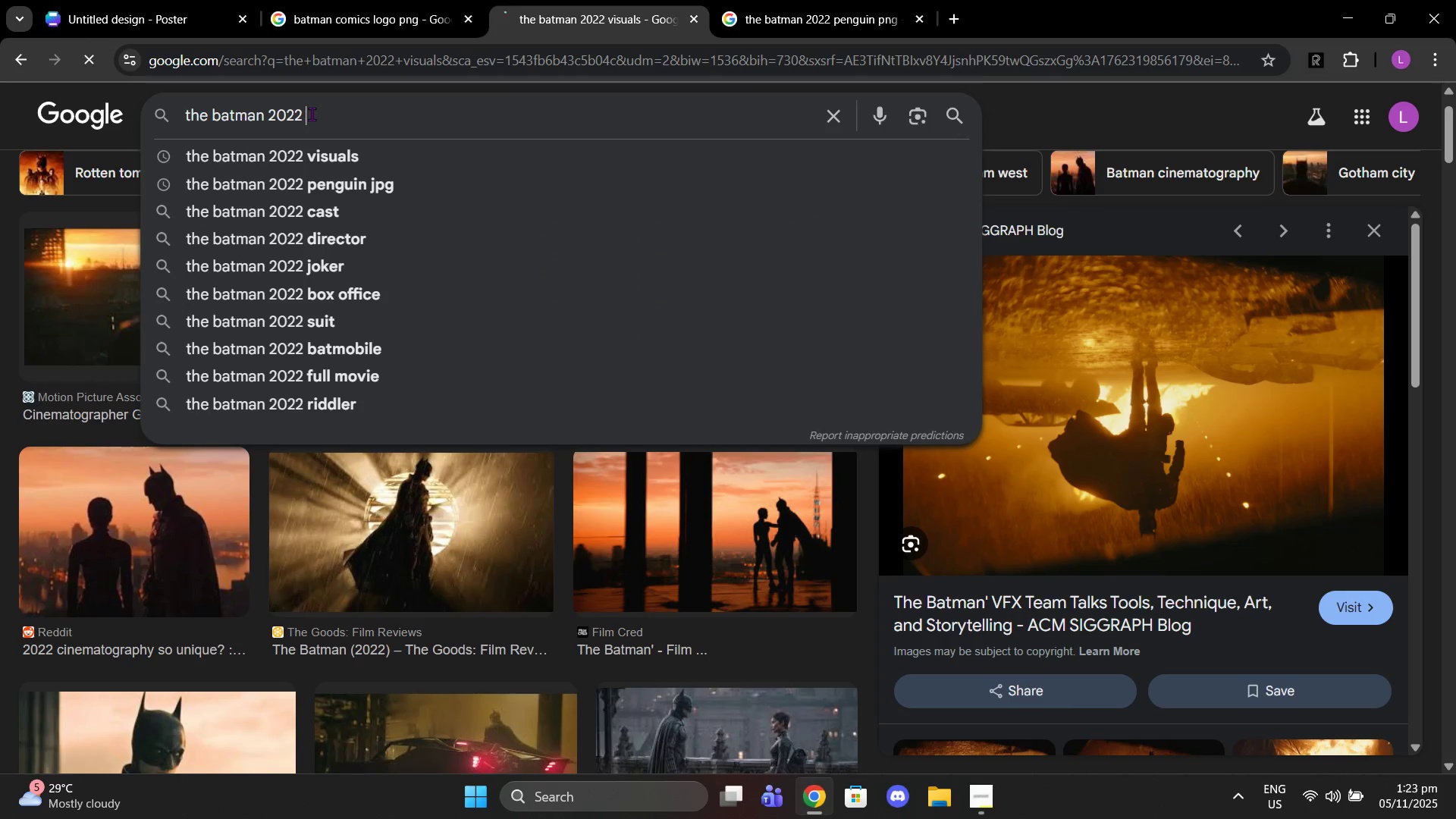 
key(Enter)
 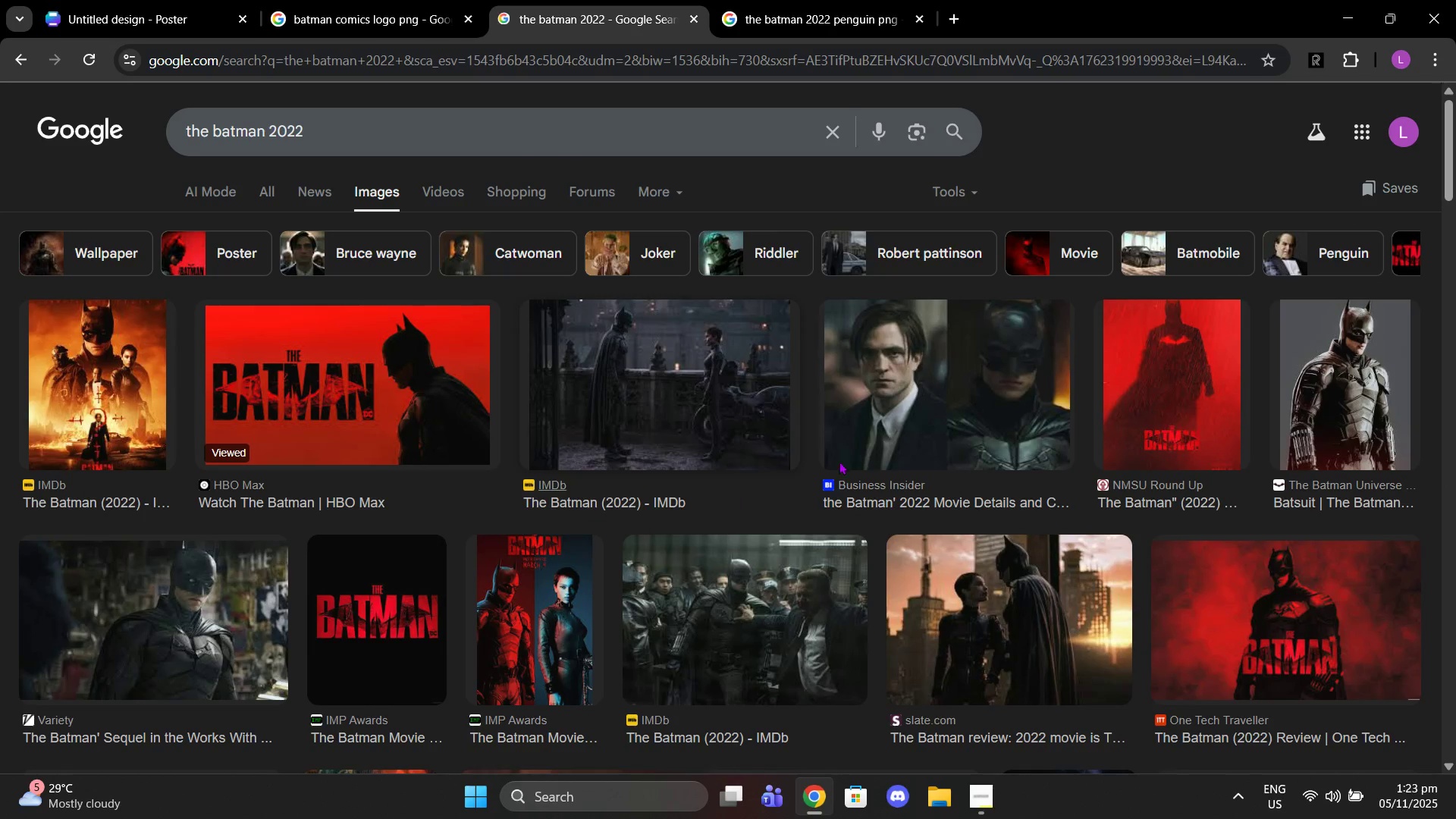 
wait(5.42)
 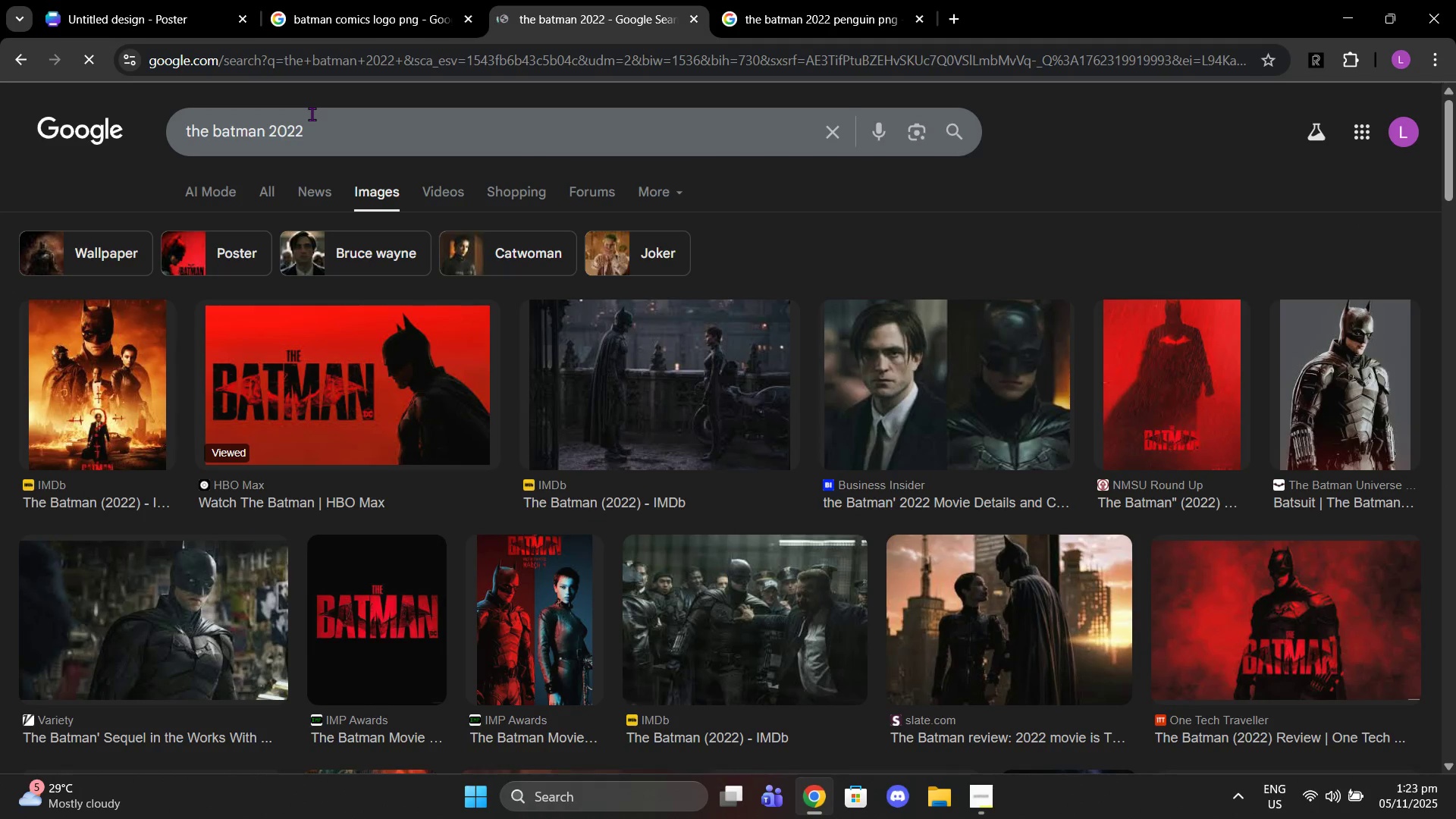 
scroll: coordinate [1021, 461], scroll_direction: down, amount: 19.0
 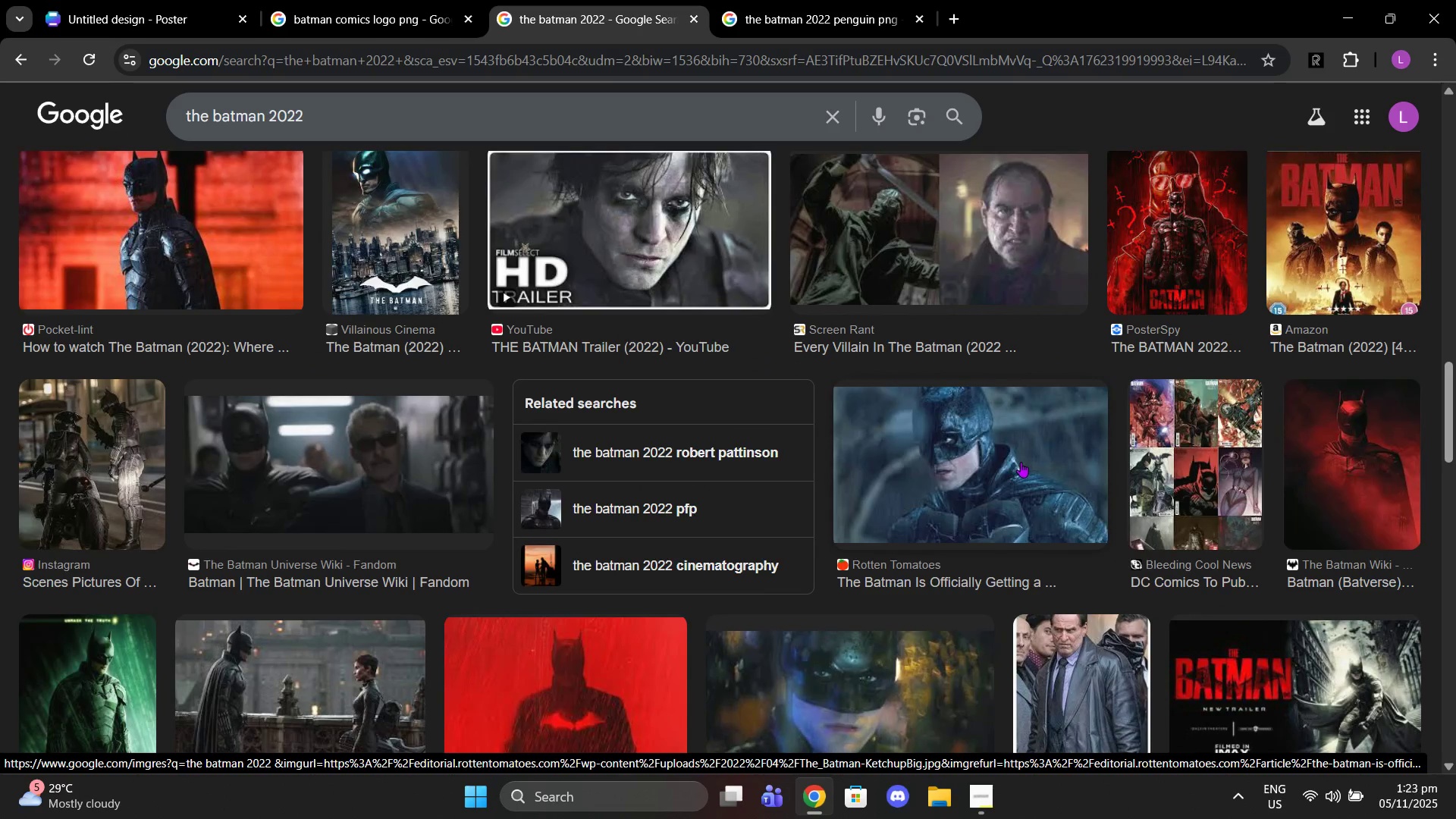 
scroll: coordinate [1175, 517], scroll_direction: down, amount: 14.0
 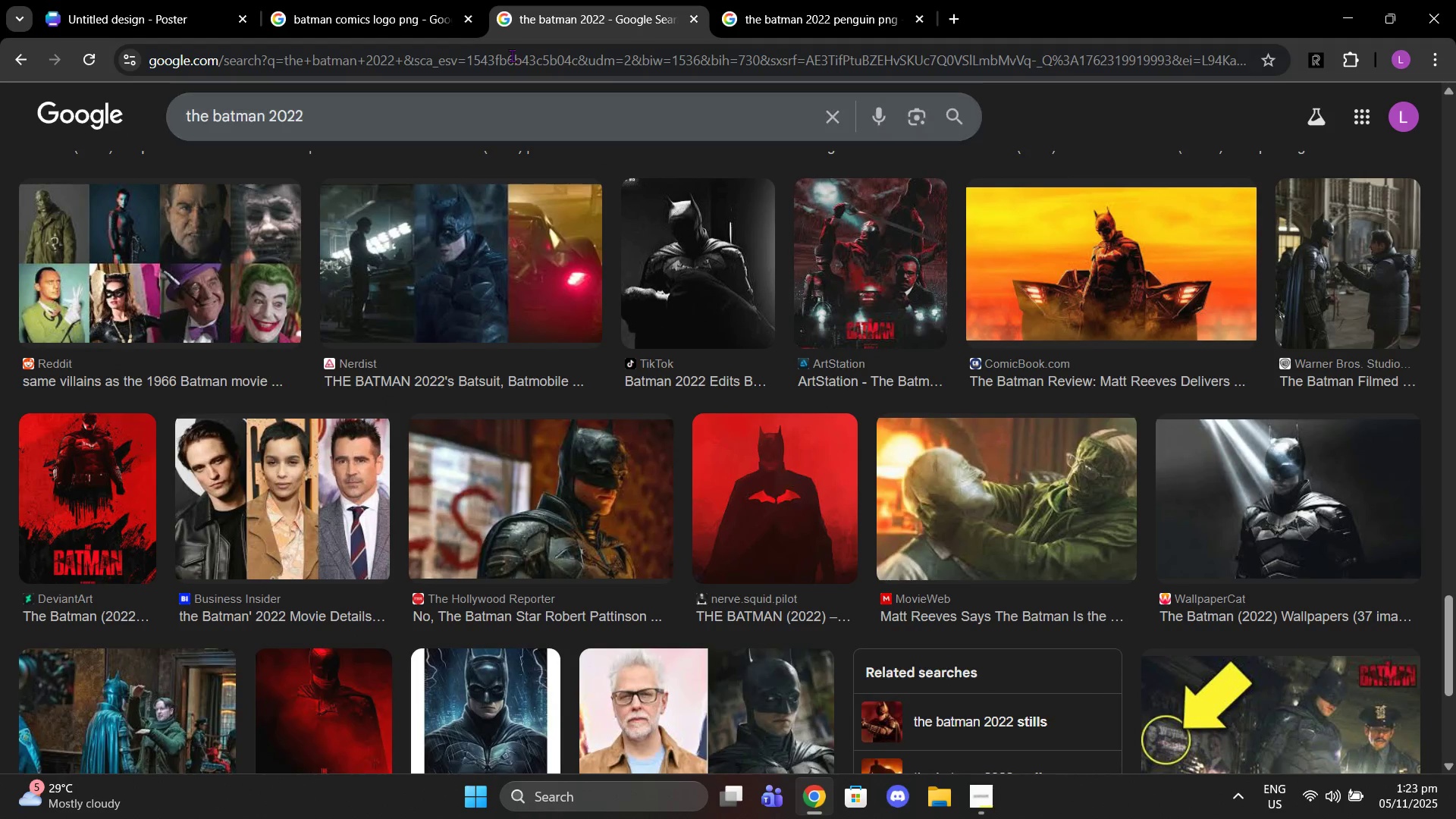 
left_click([441, 0])
 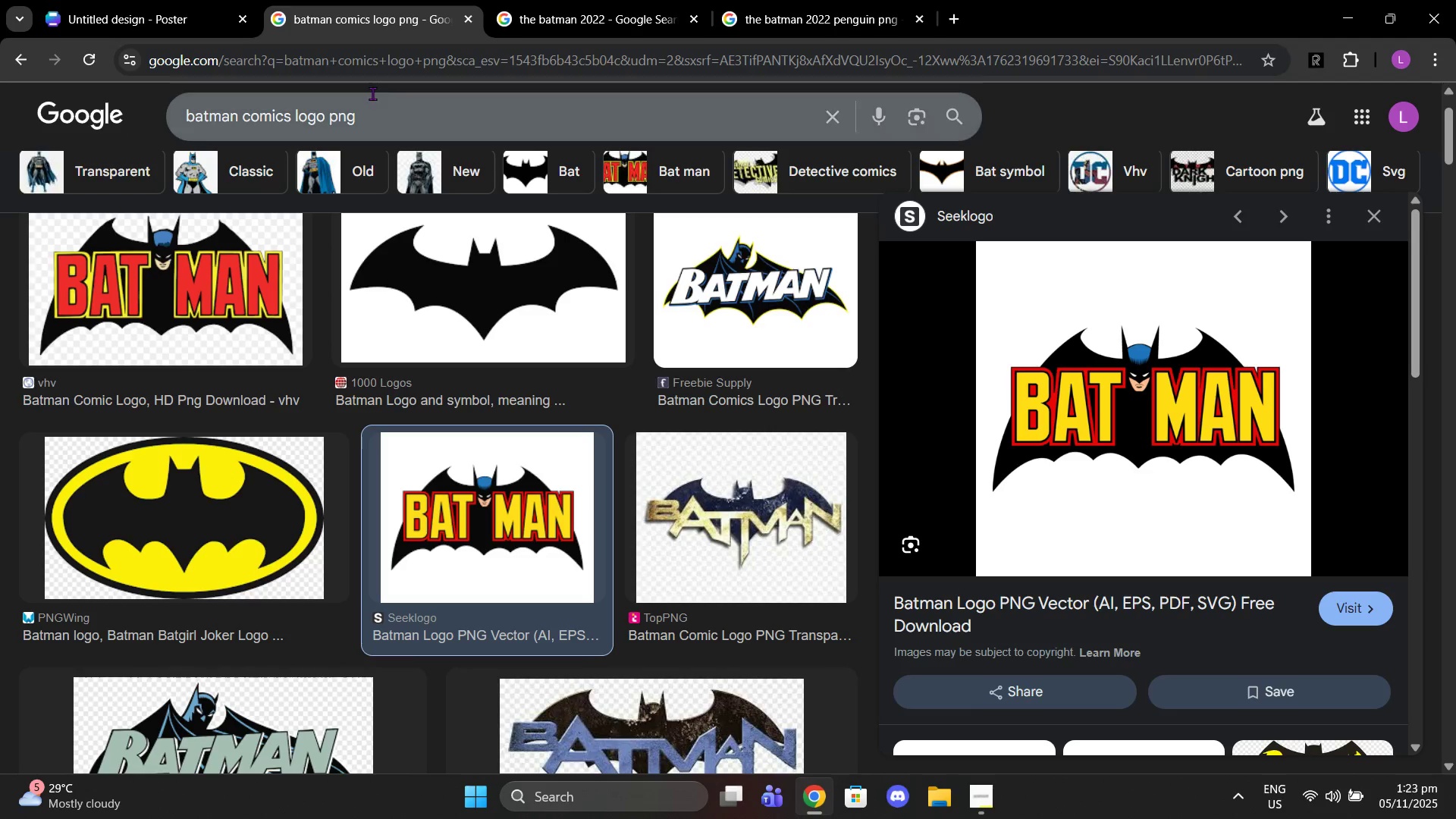 
left_click_drag(start_coordinate=[387, 107], to_coordinate=[297, 108])
 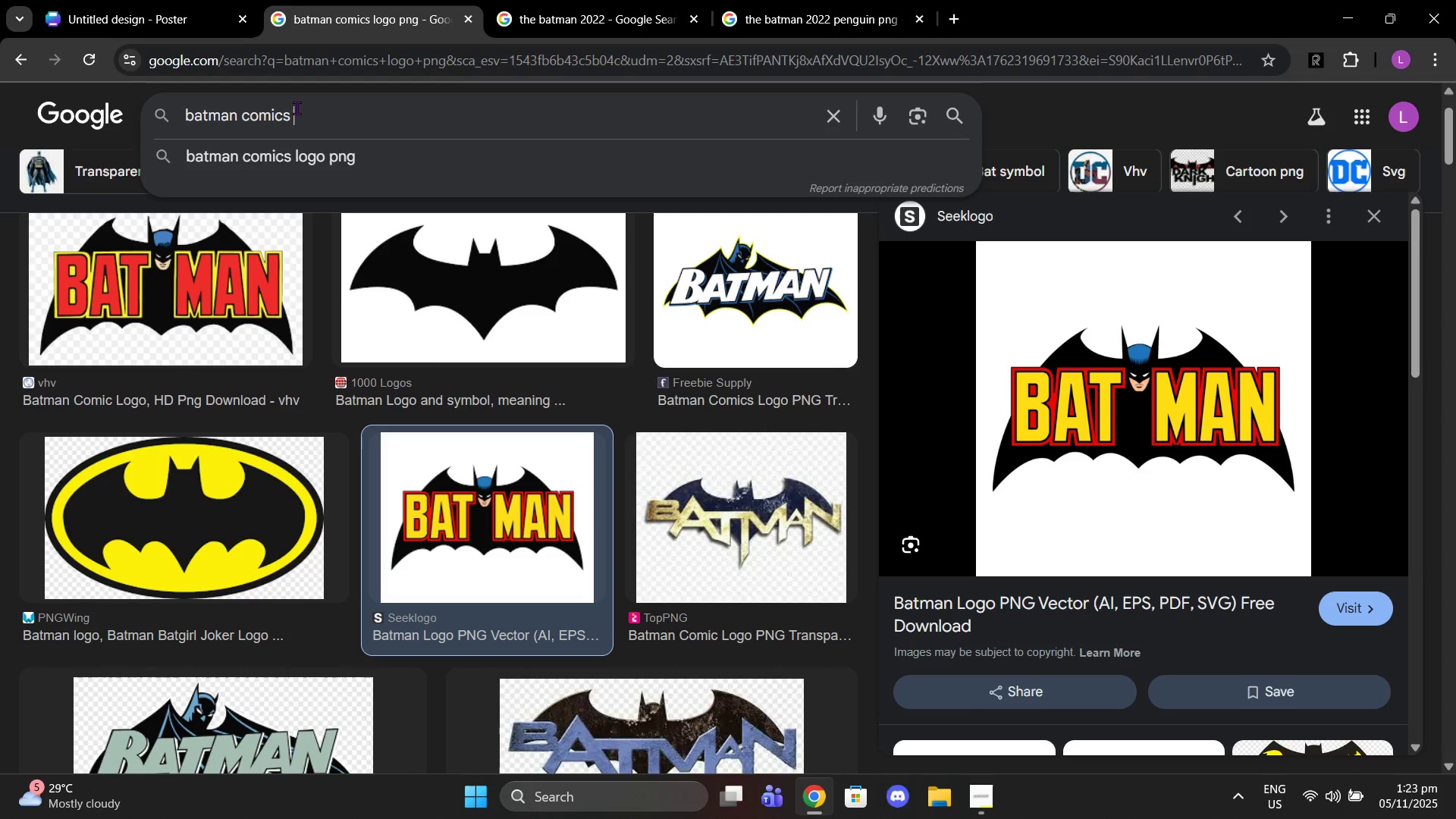 
key(Backspace)
key(Backspace)
key(Backspace)
type( cover)
 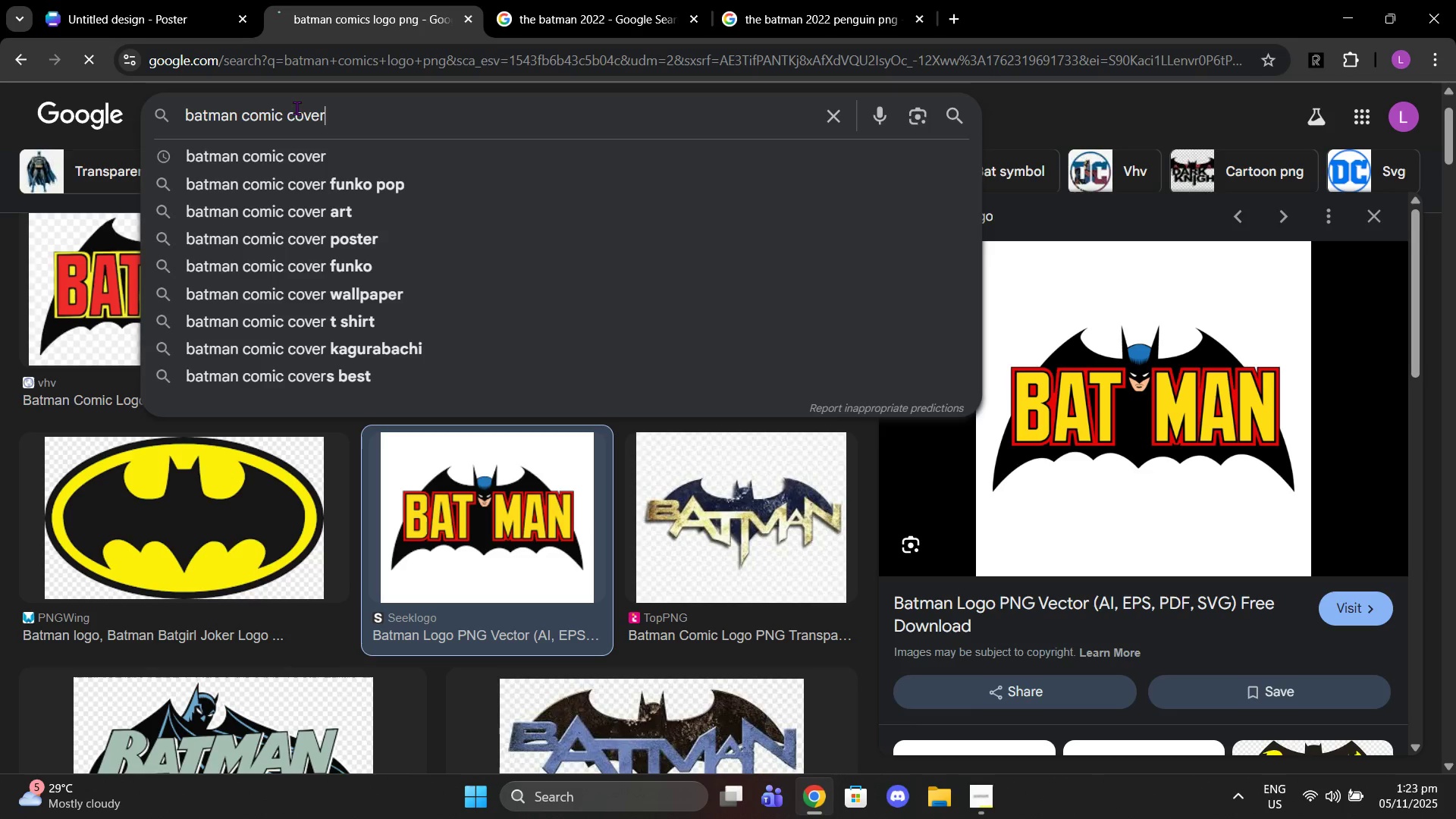 
key(Enter)
 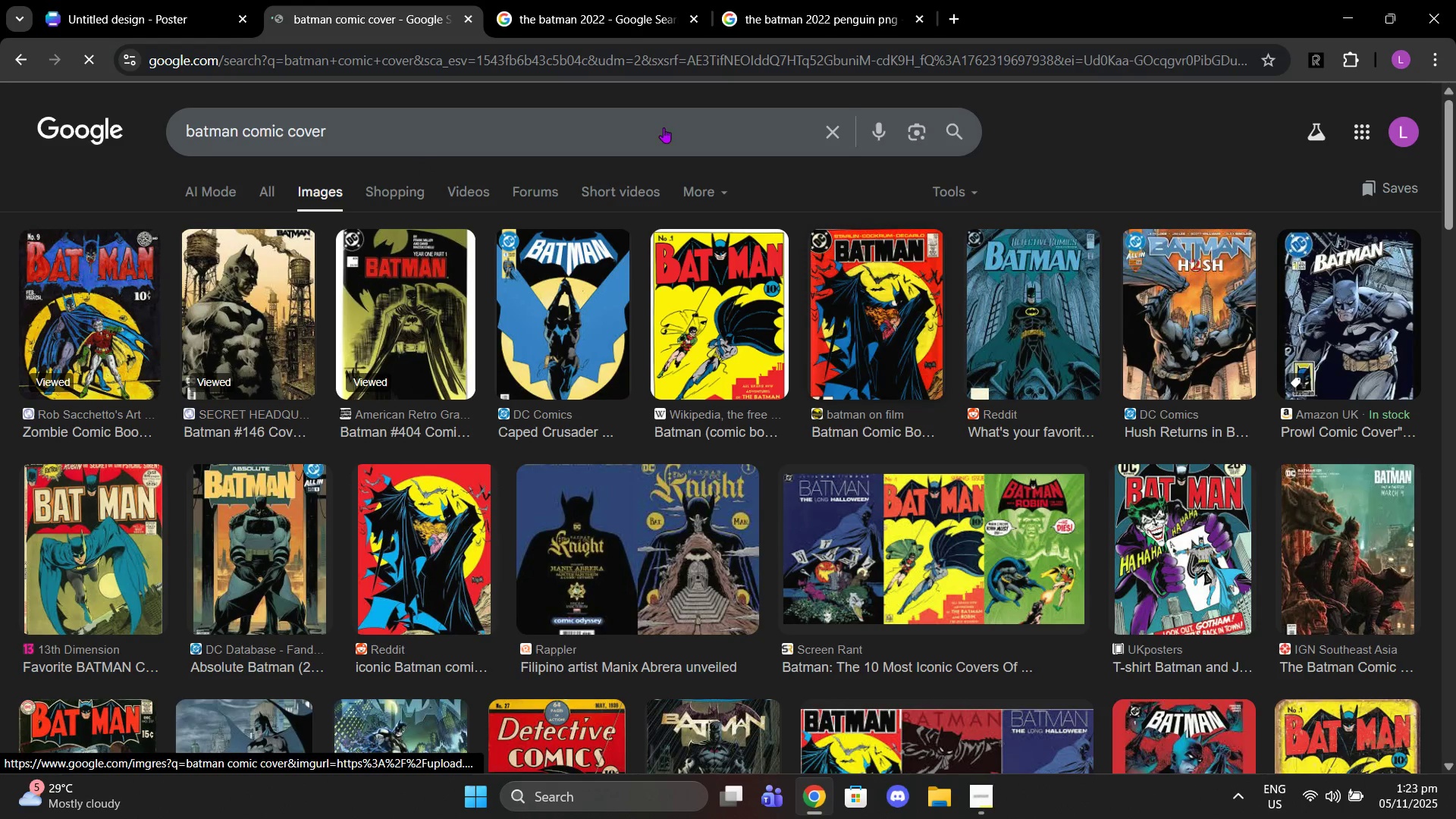 
wait(5.26)
 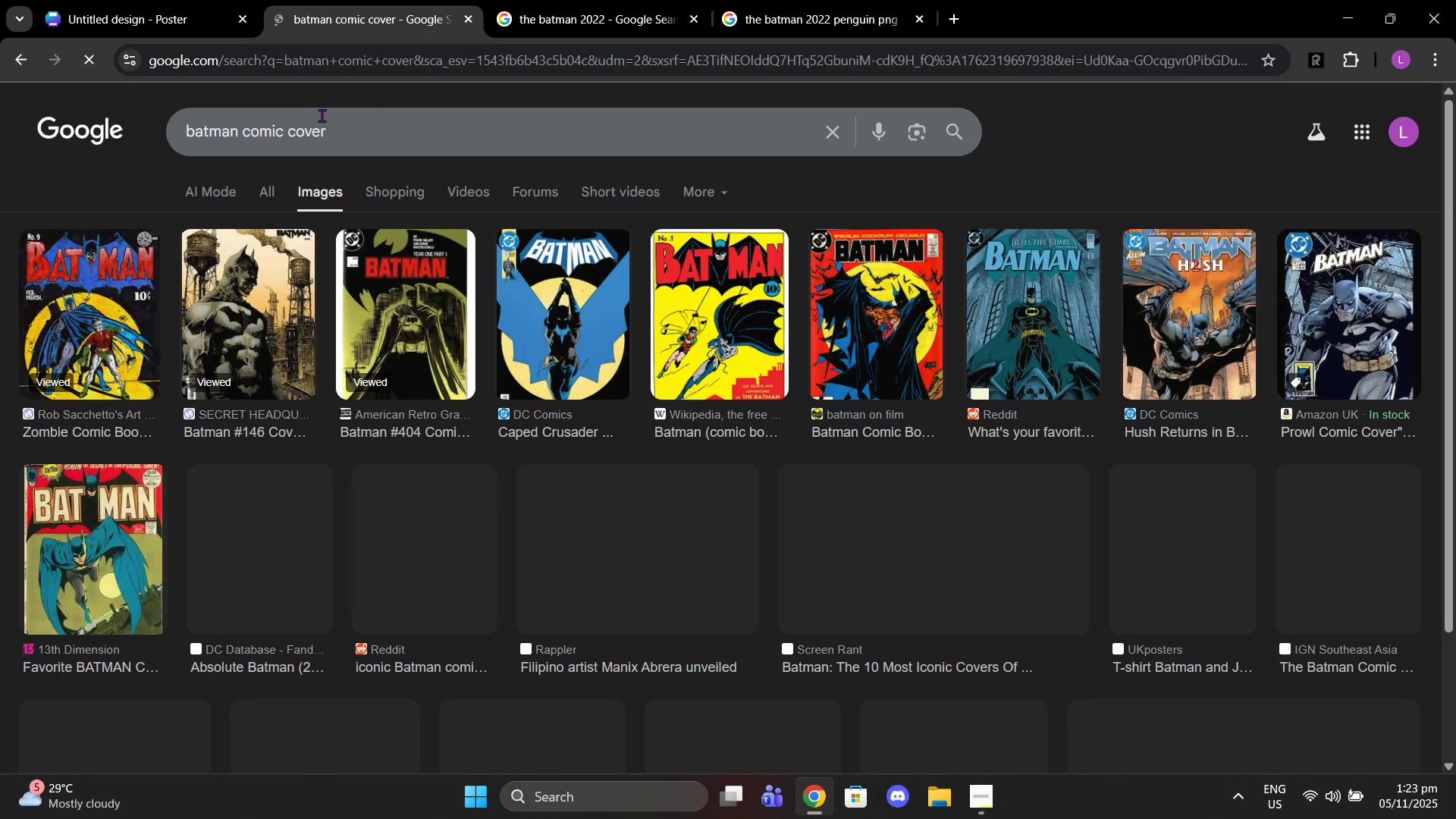 
type( riddler)
 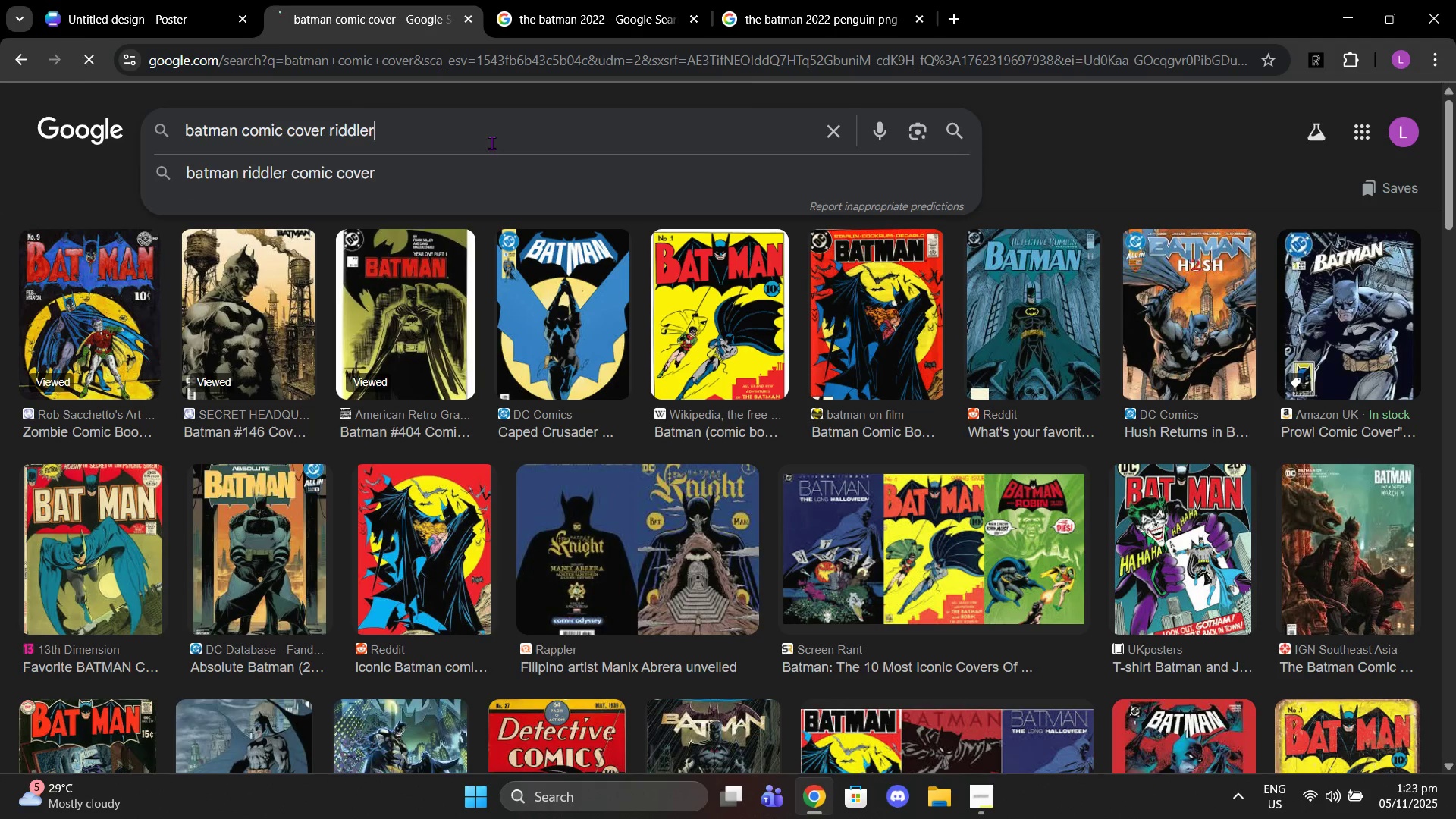 
key(Enter)
 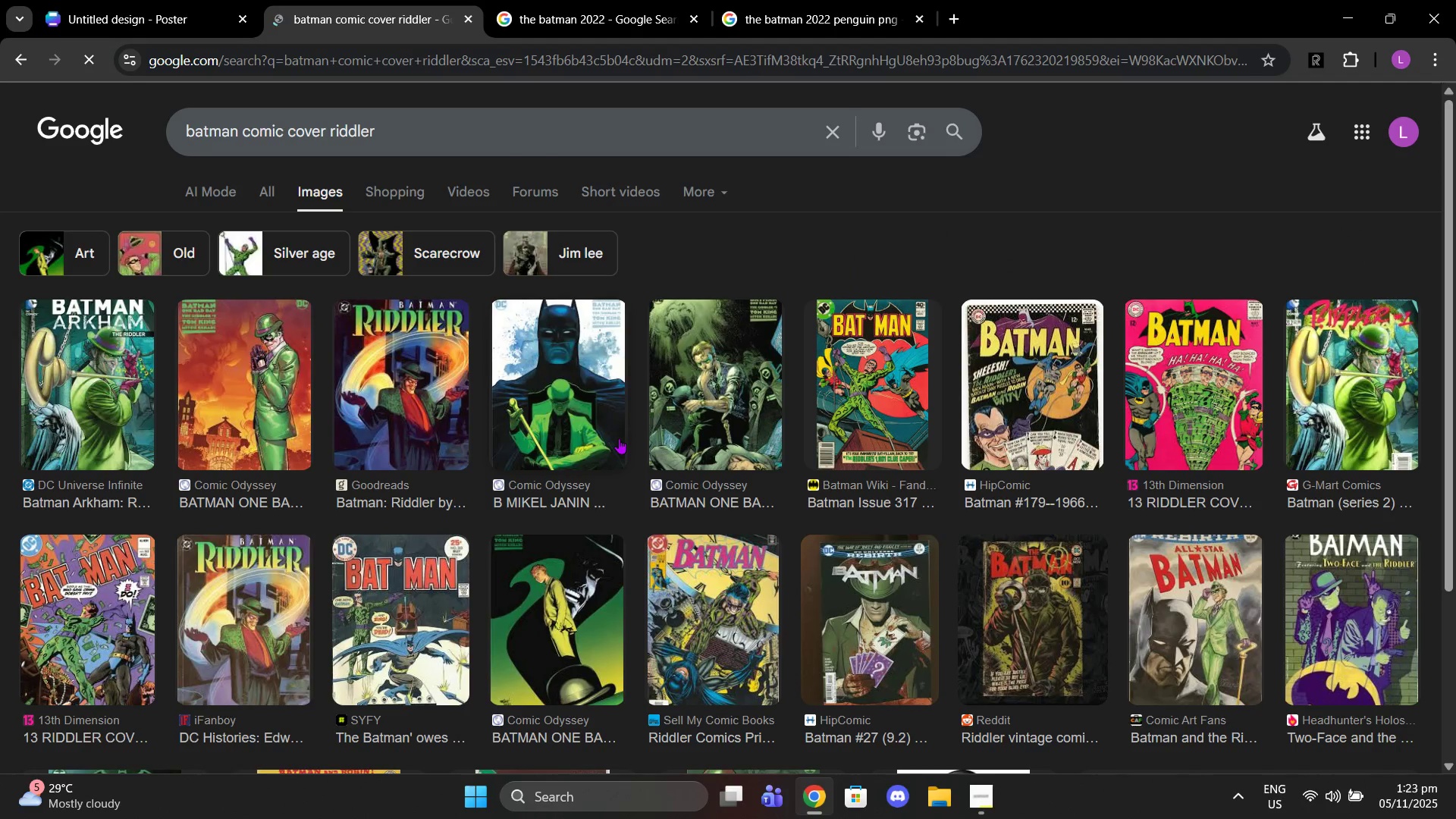 
wait(8.72)
 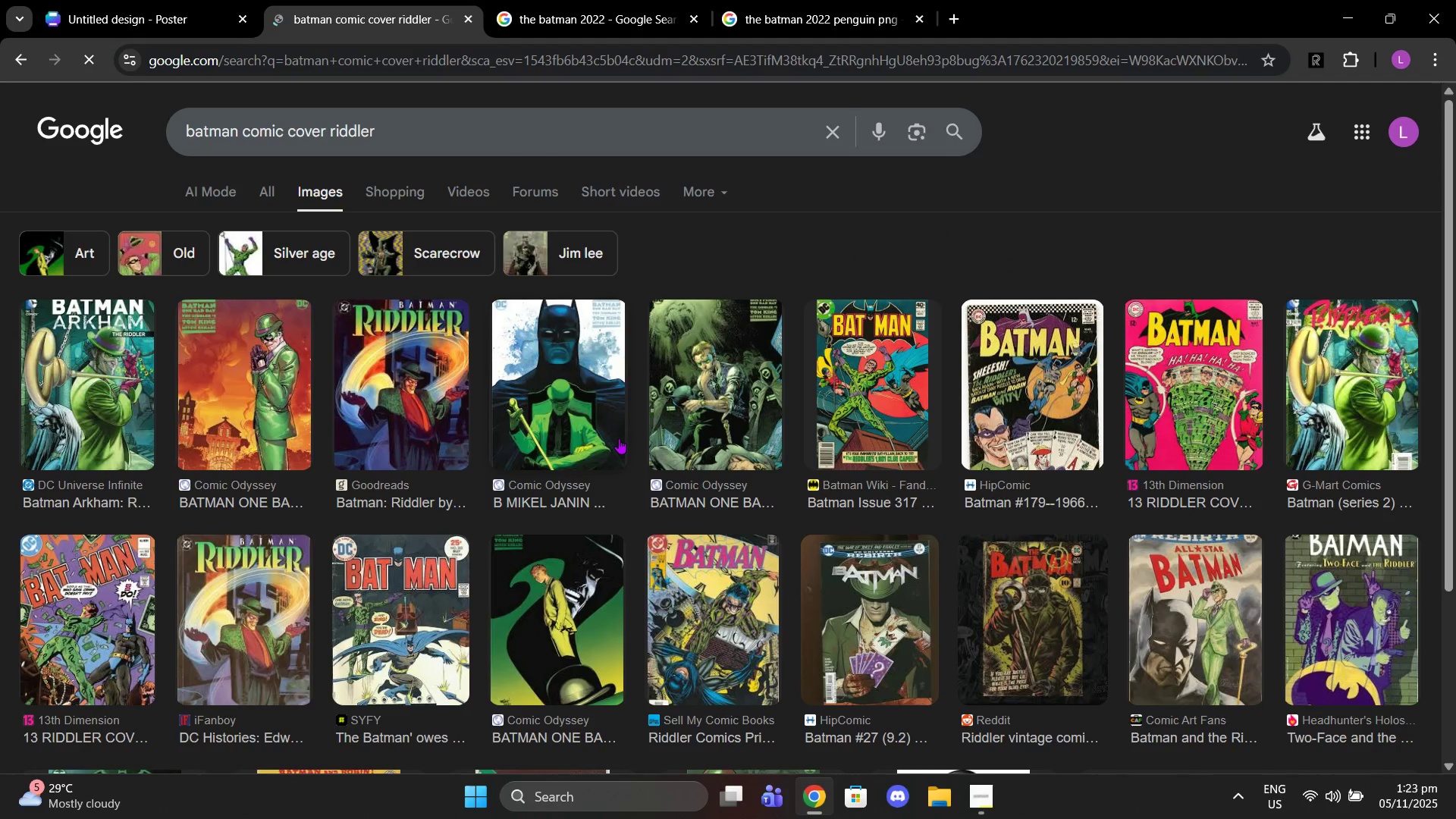 
scroll: coordinate [723, 570], scroll_direction: down, amount: 1.0
 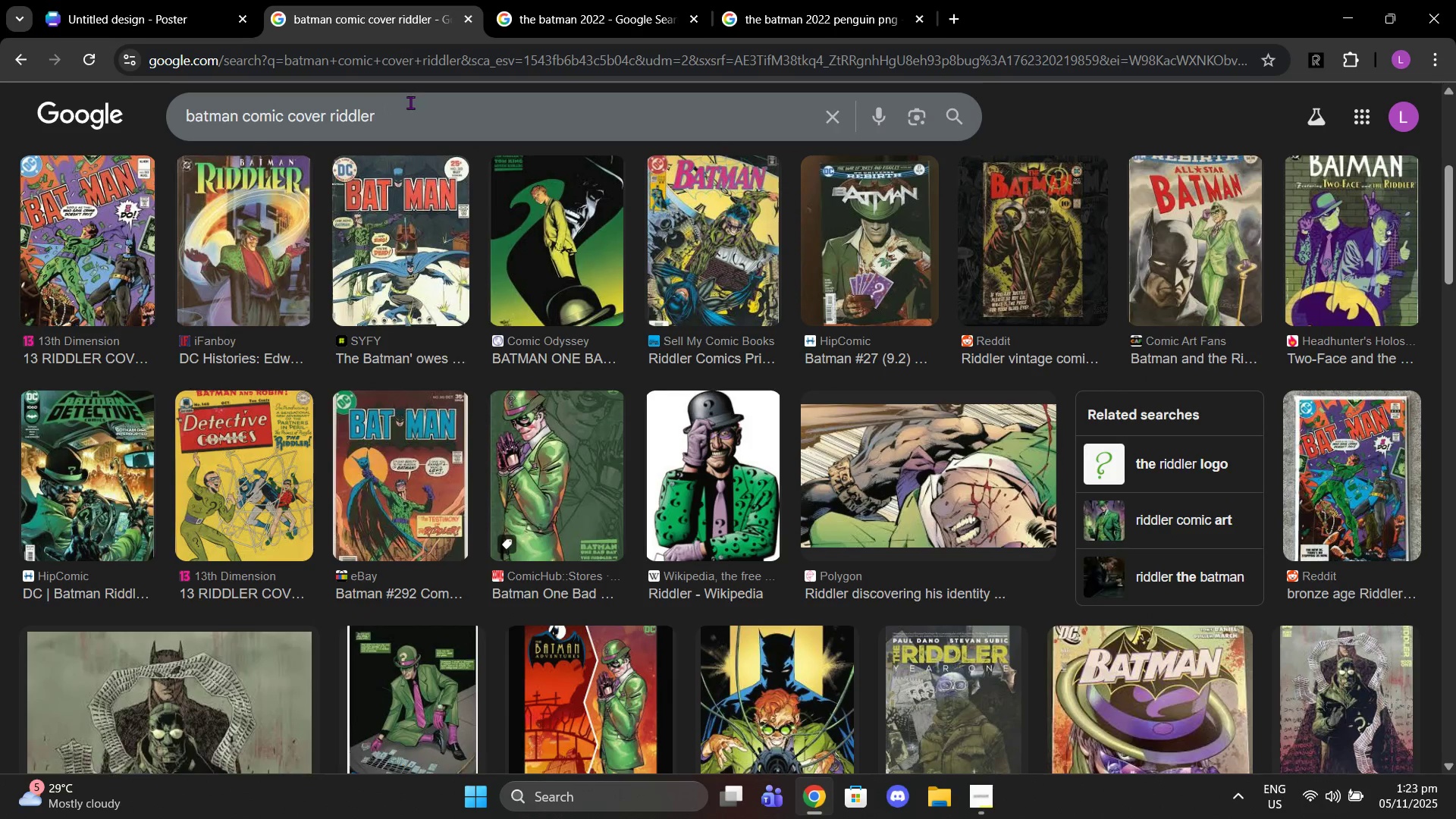 
type( and penguin with batman')
key(Backspace)
 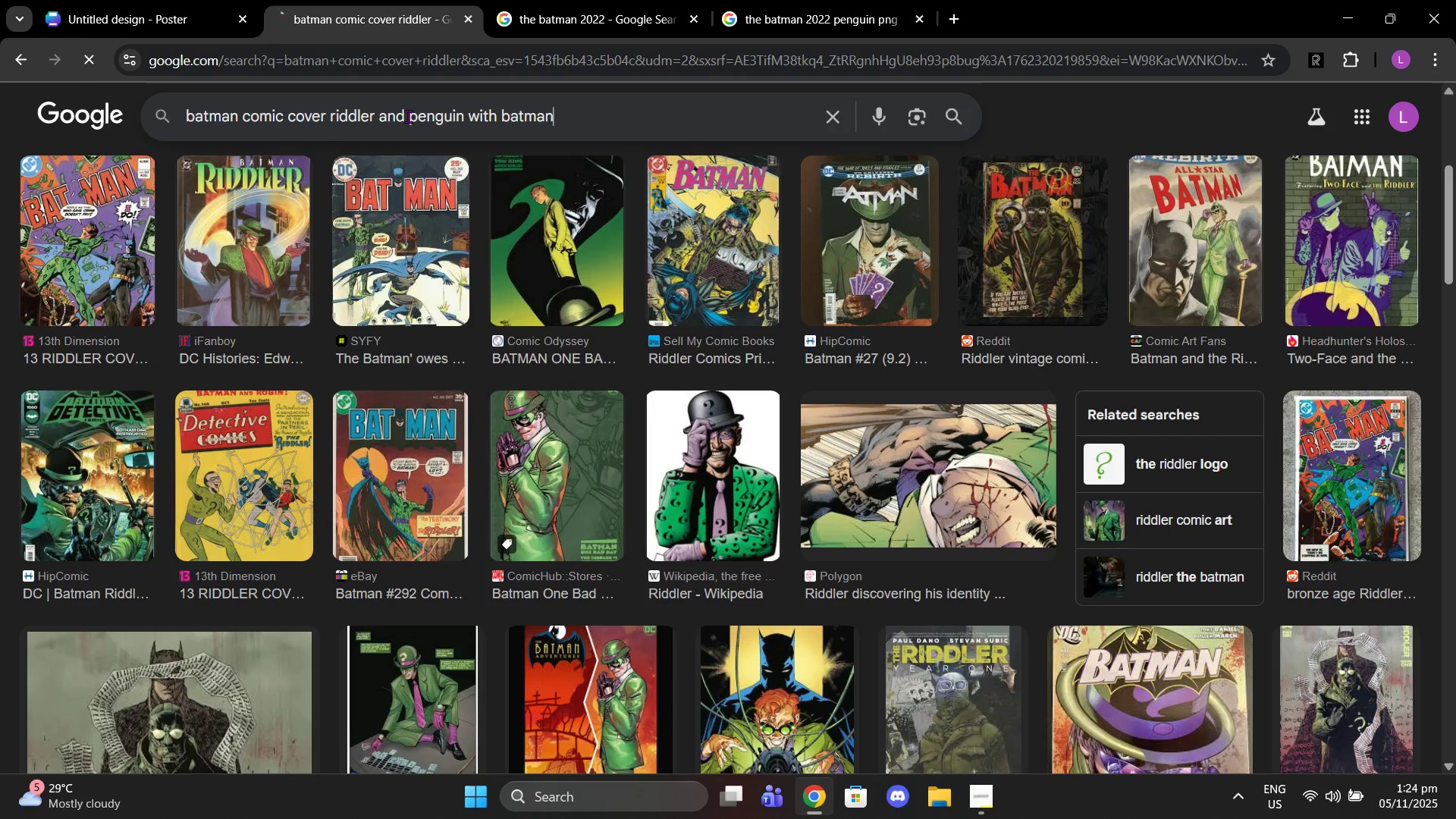 
key(Enter)
 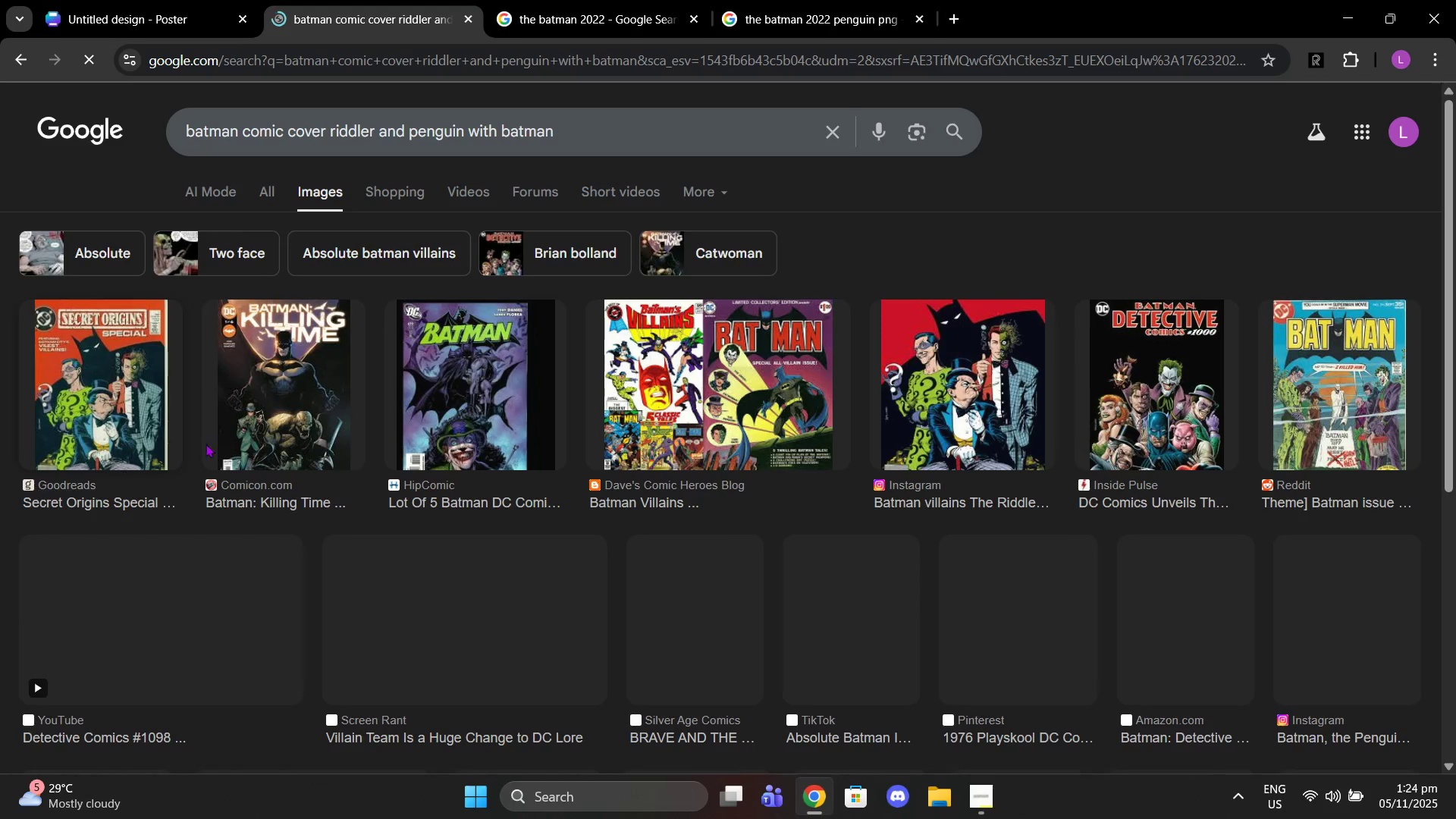 
left_click([325, 367])
 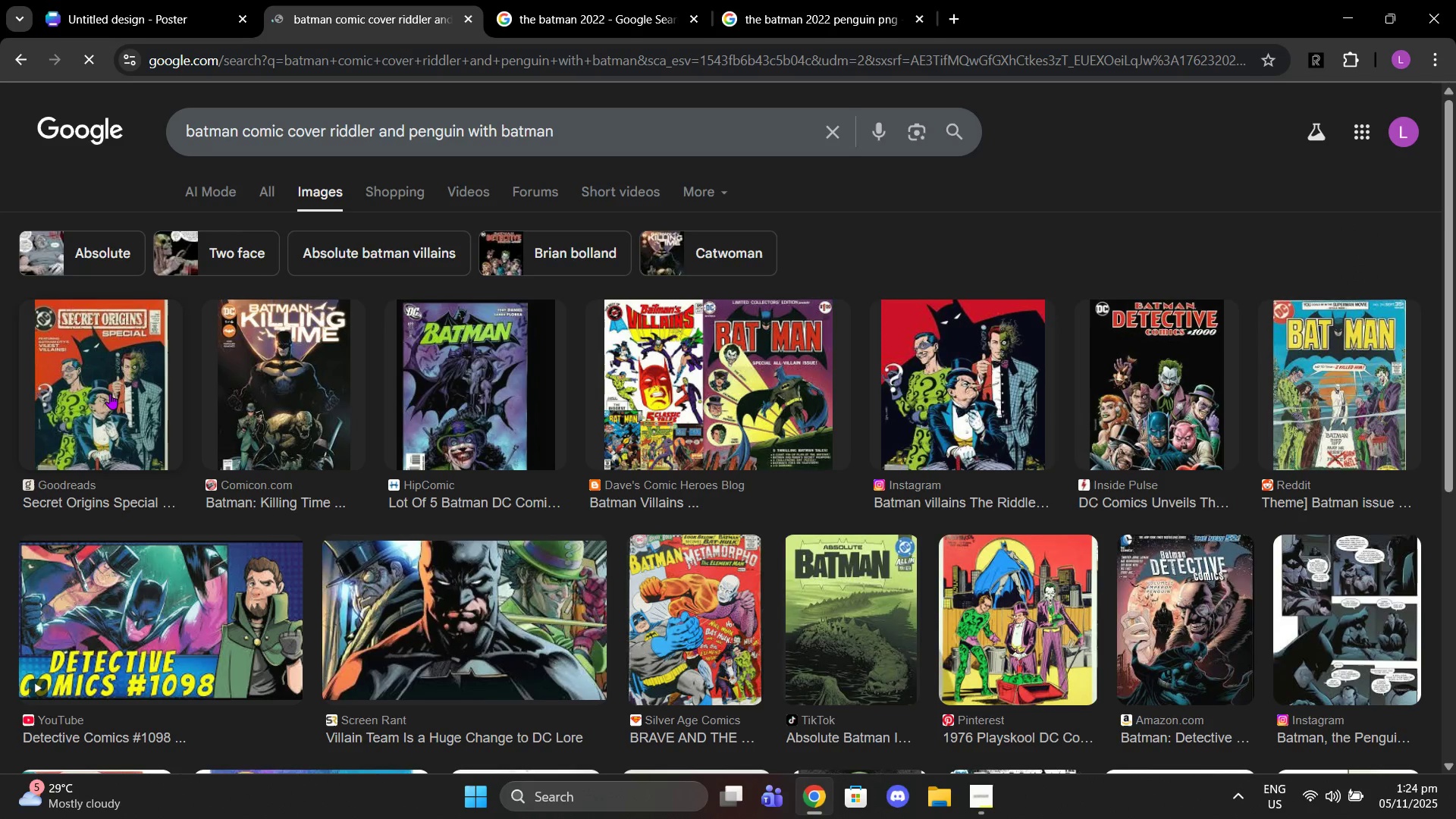 
left_click([110, 394])
 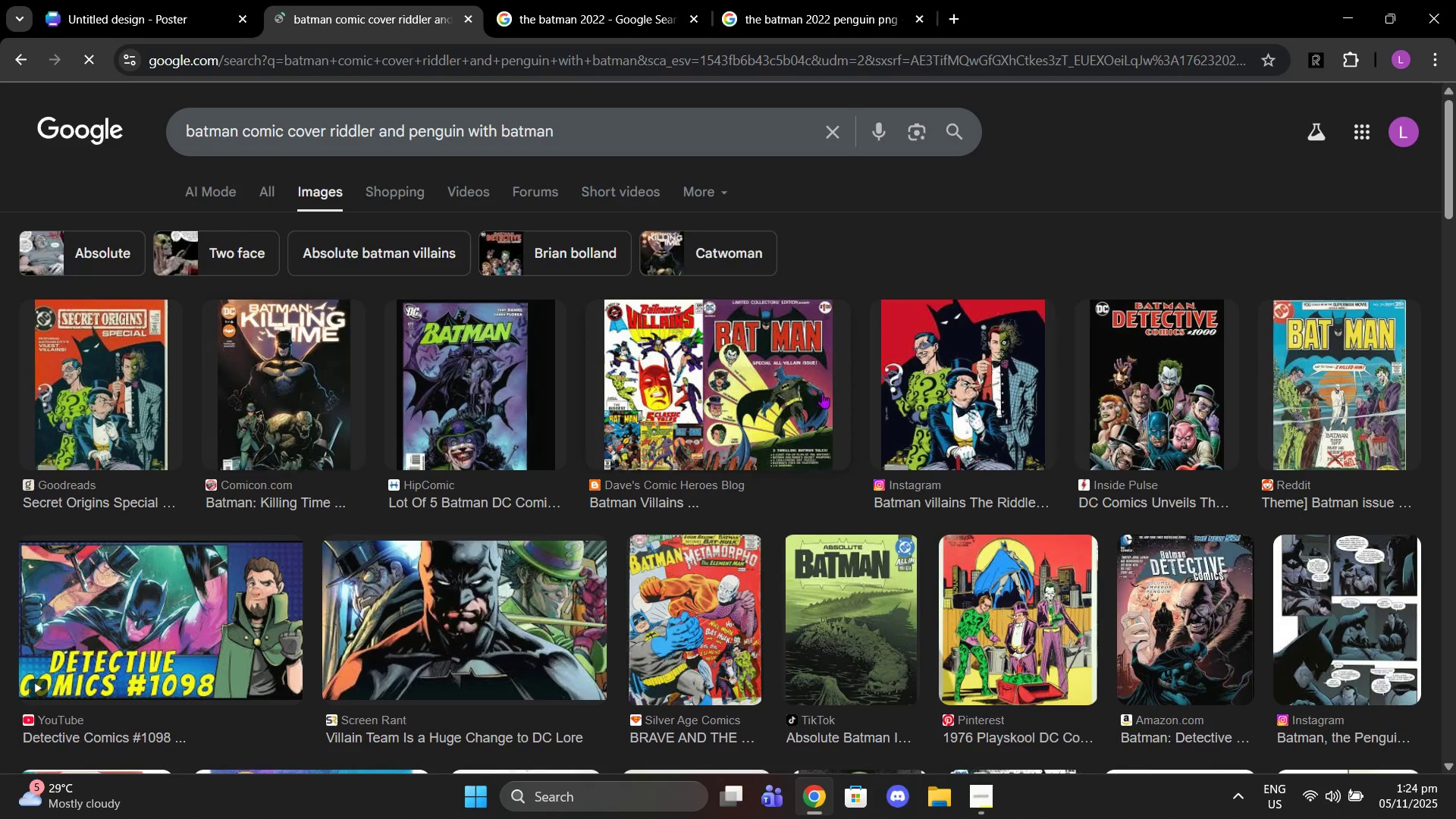 
left_click([993, 379])
 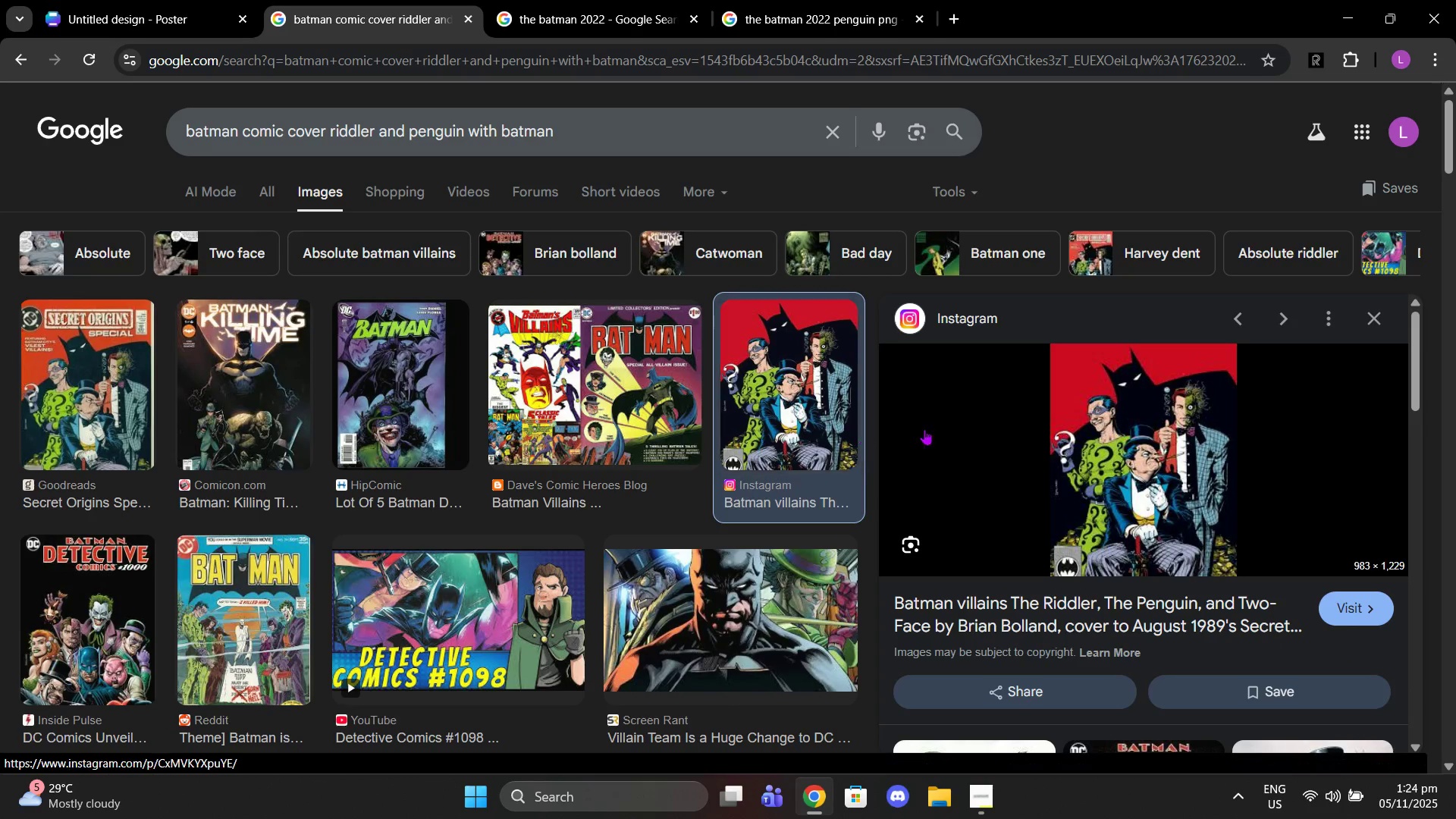 
wait(6.08)
 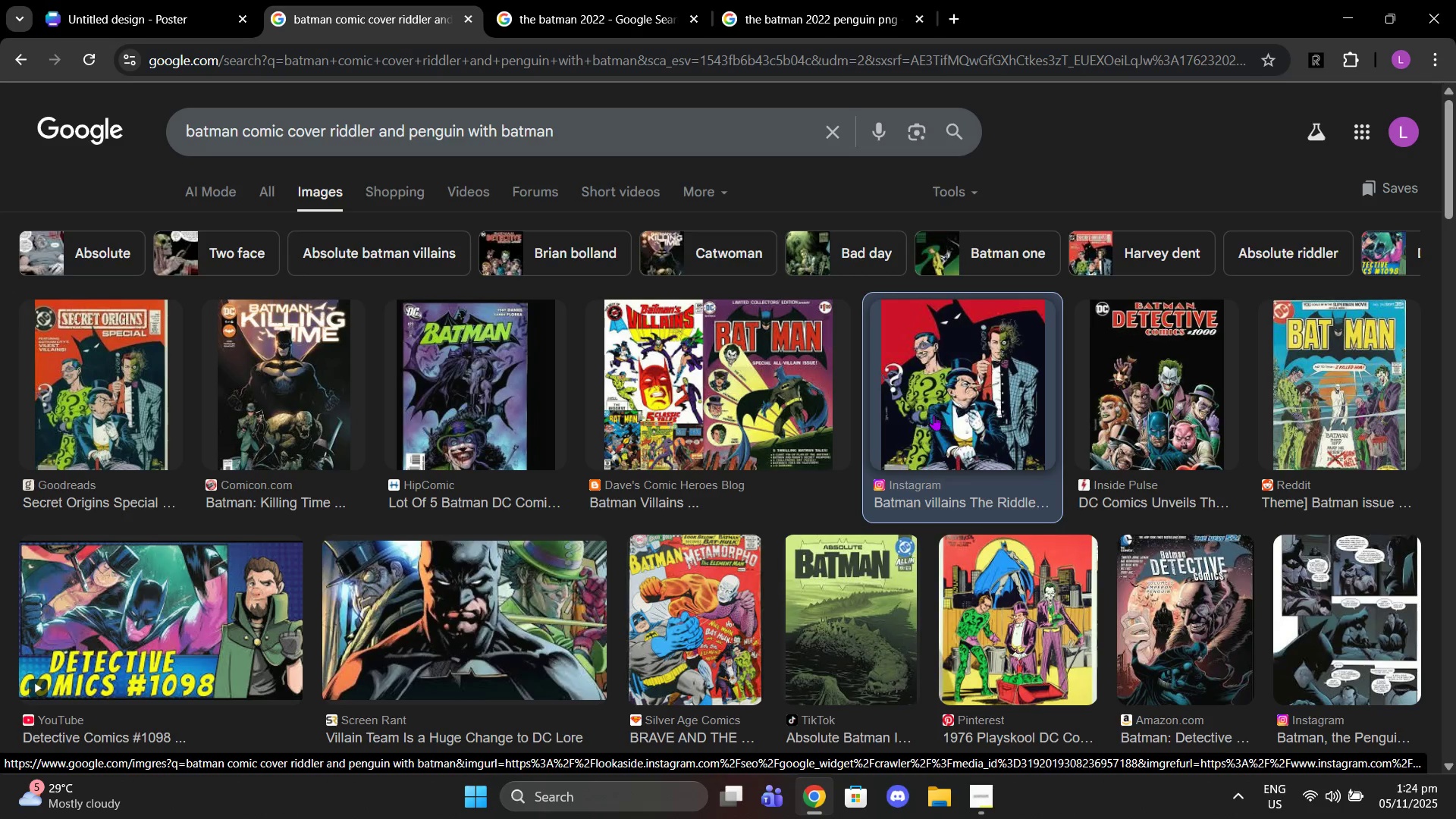 
left_click([41, 424])
 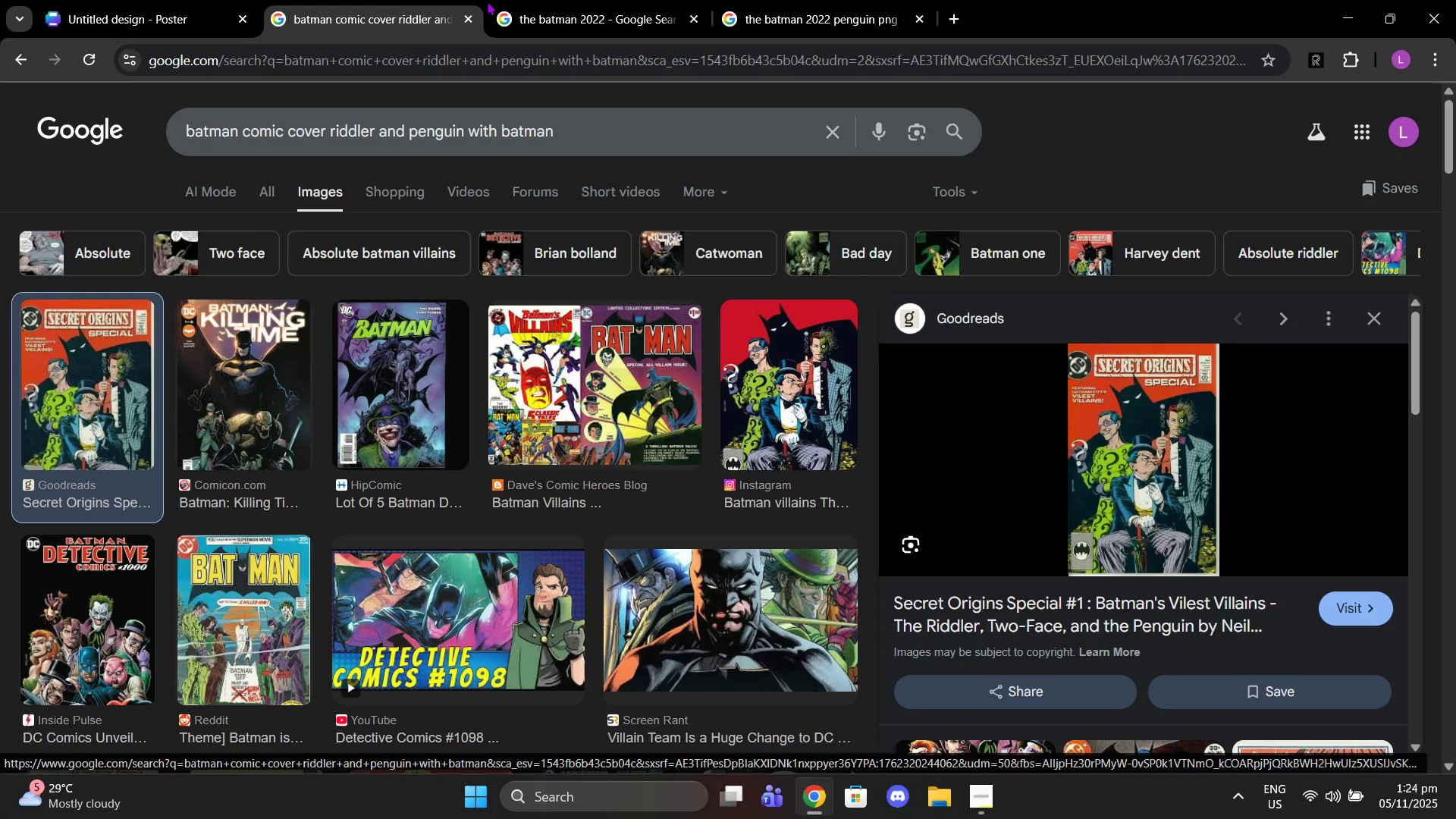 
left_click([537, 8])
 